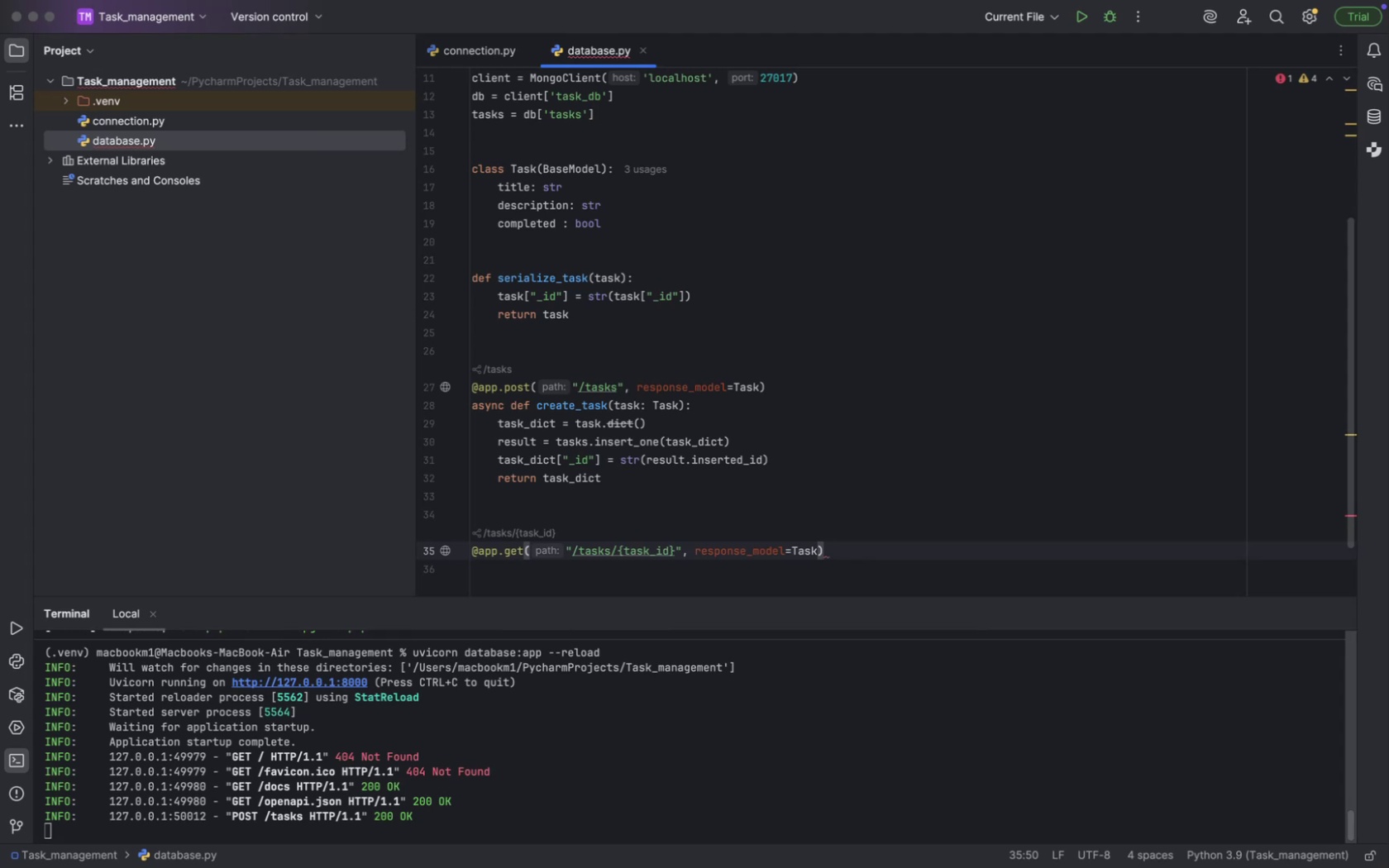 
wait(21.91)
 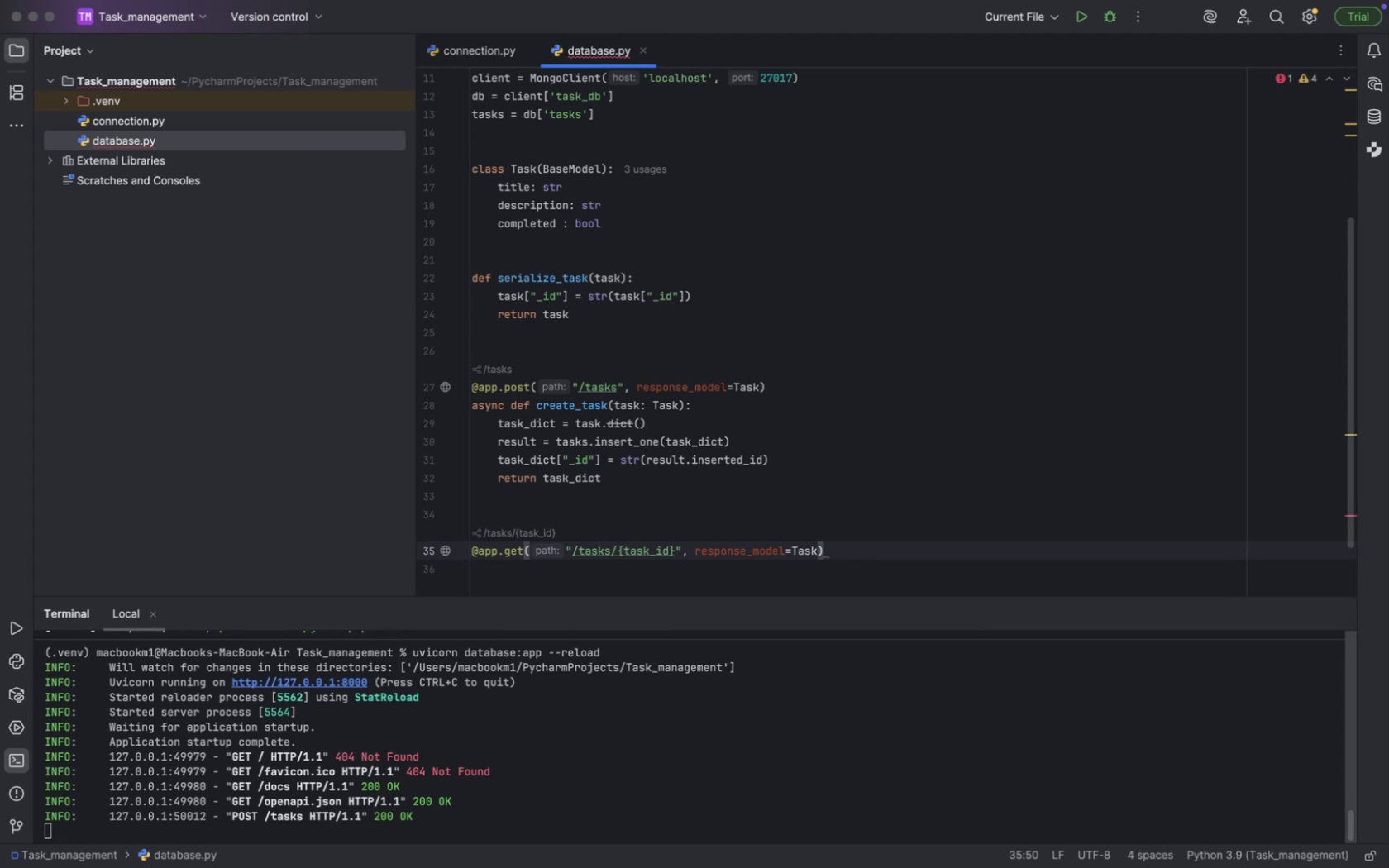 
key(Enter)
 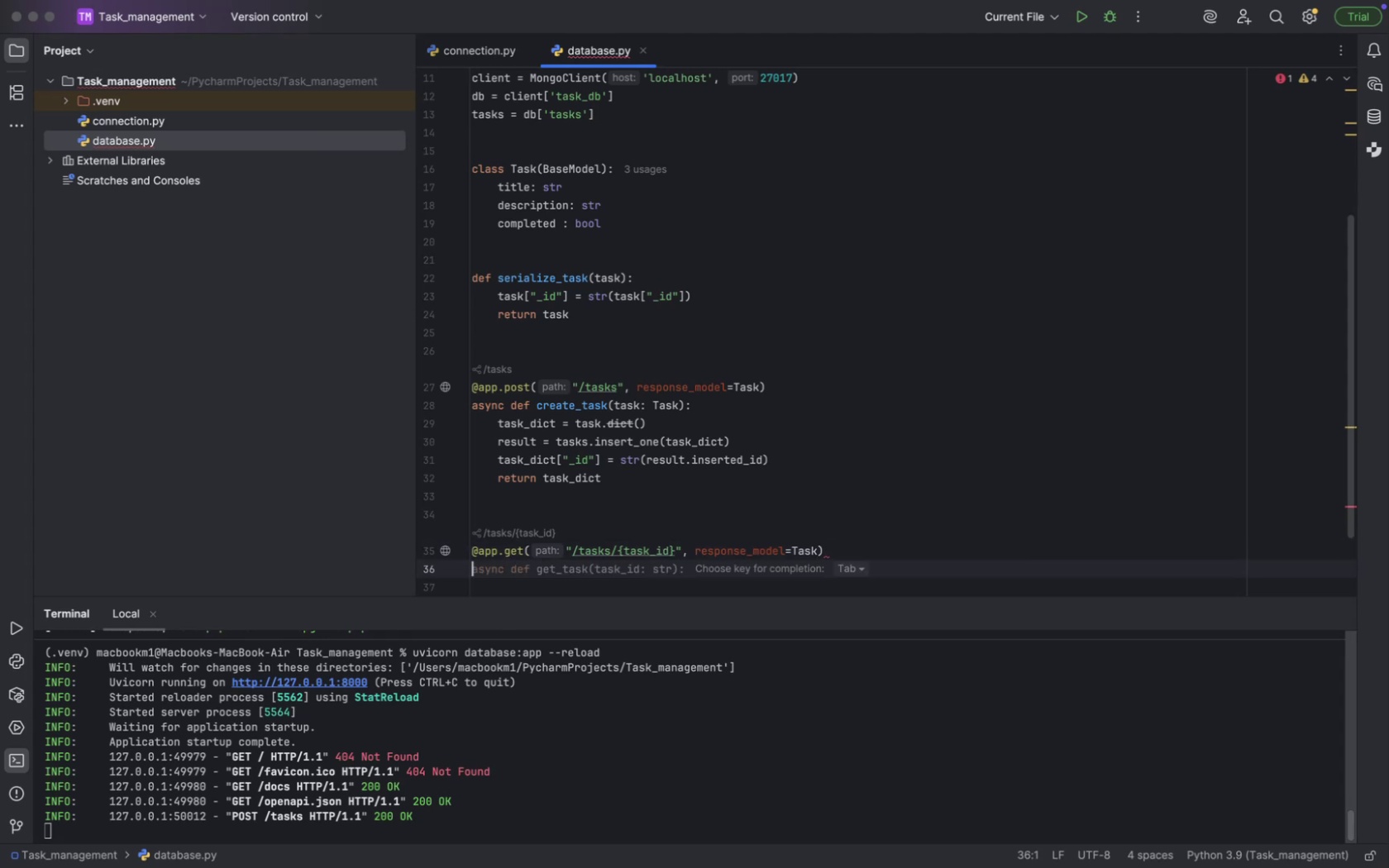 
type(async def get_task(task)
 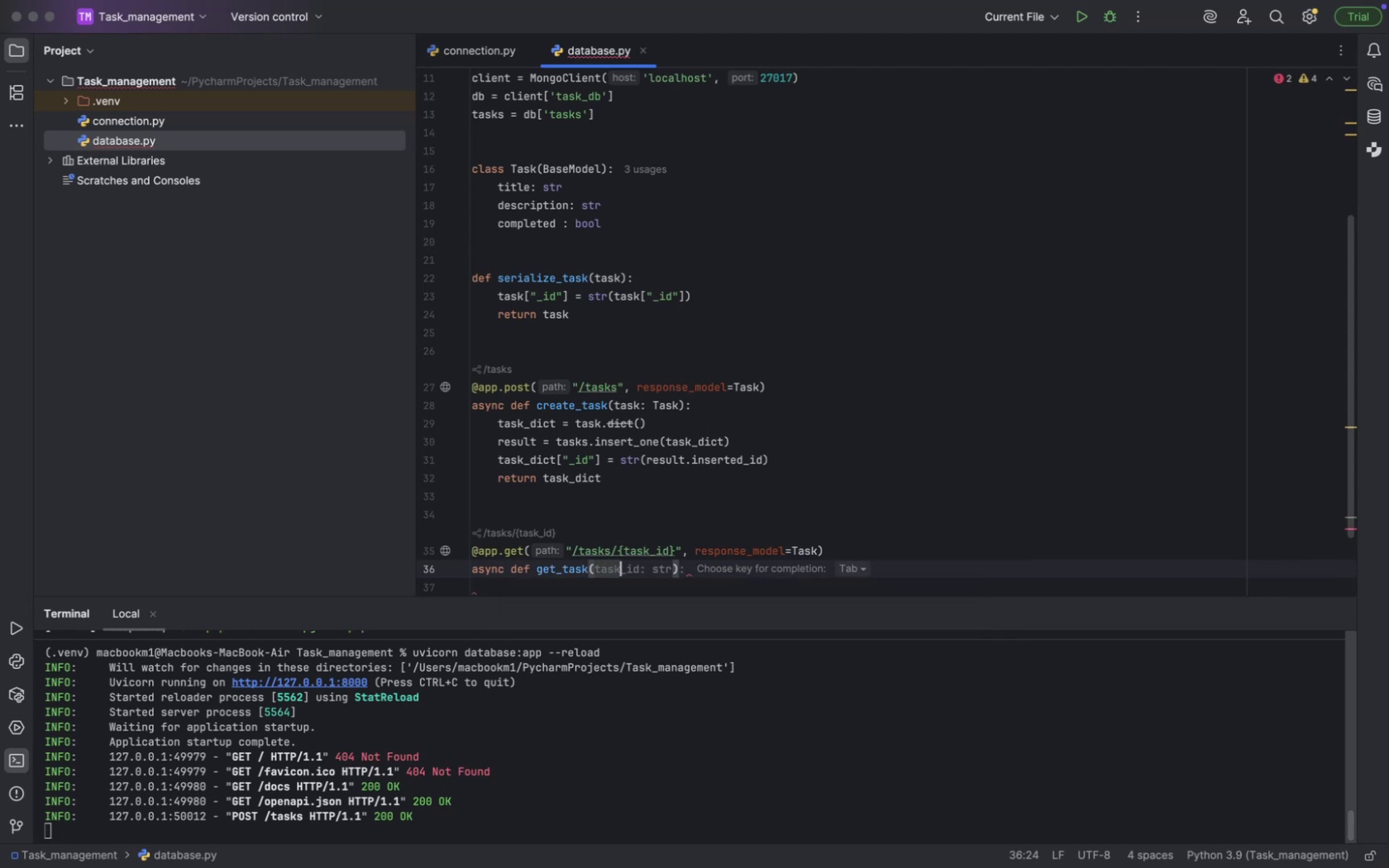 
wait(11.34)
 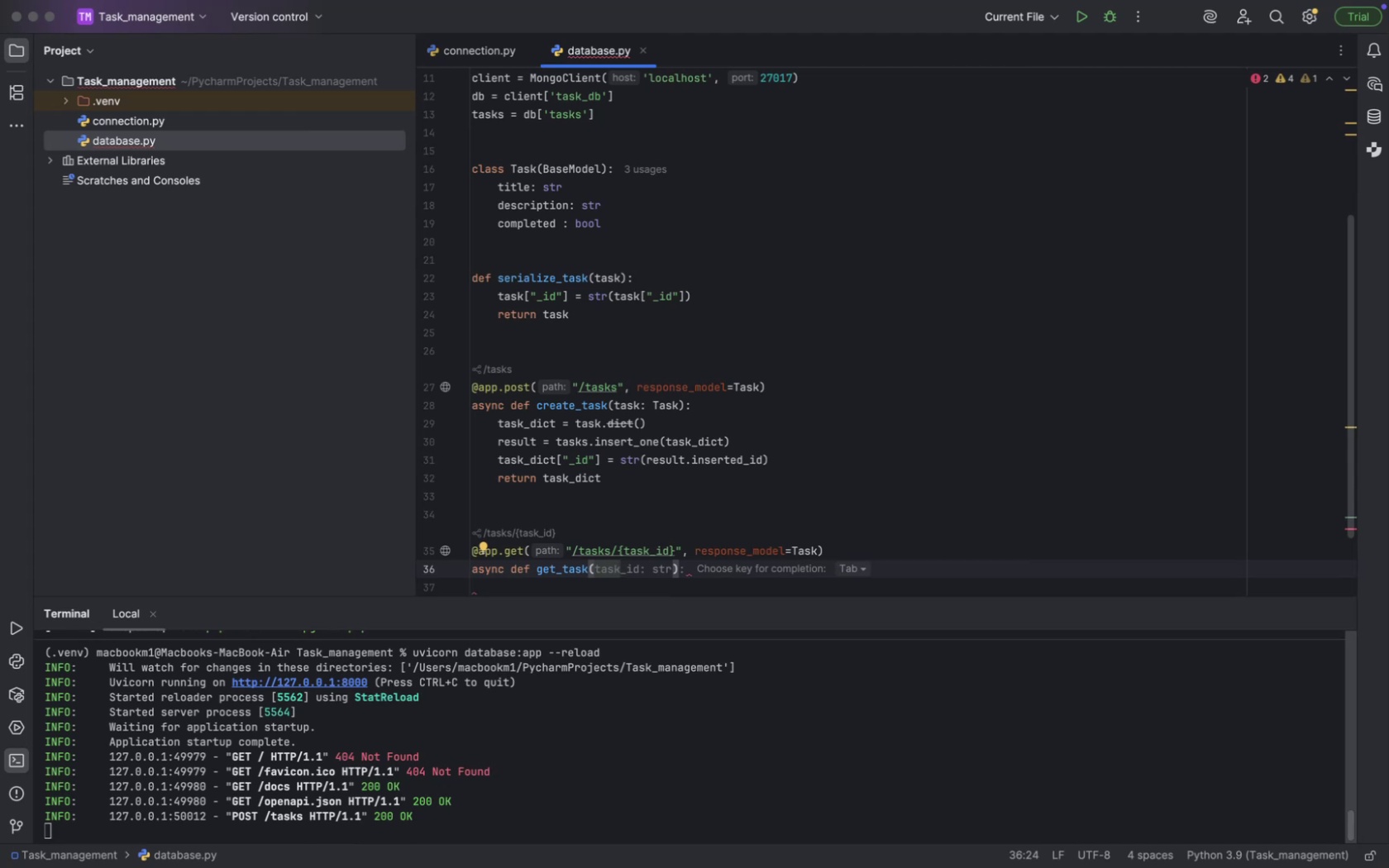 
type(_id)
 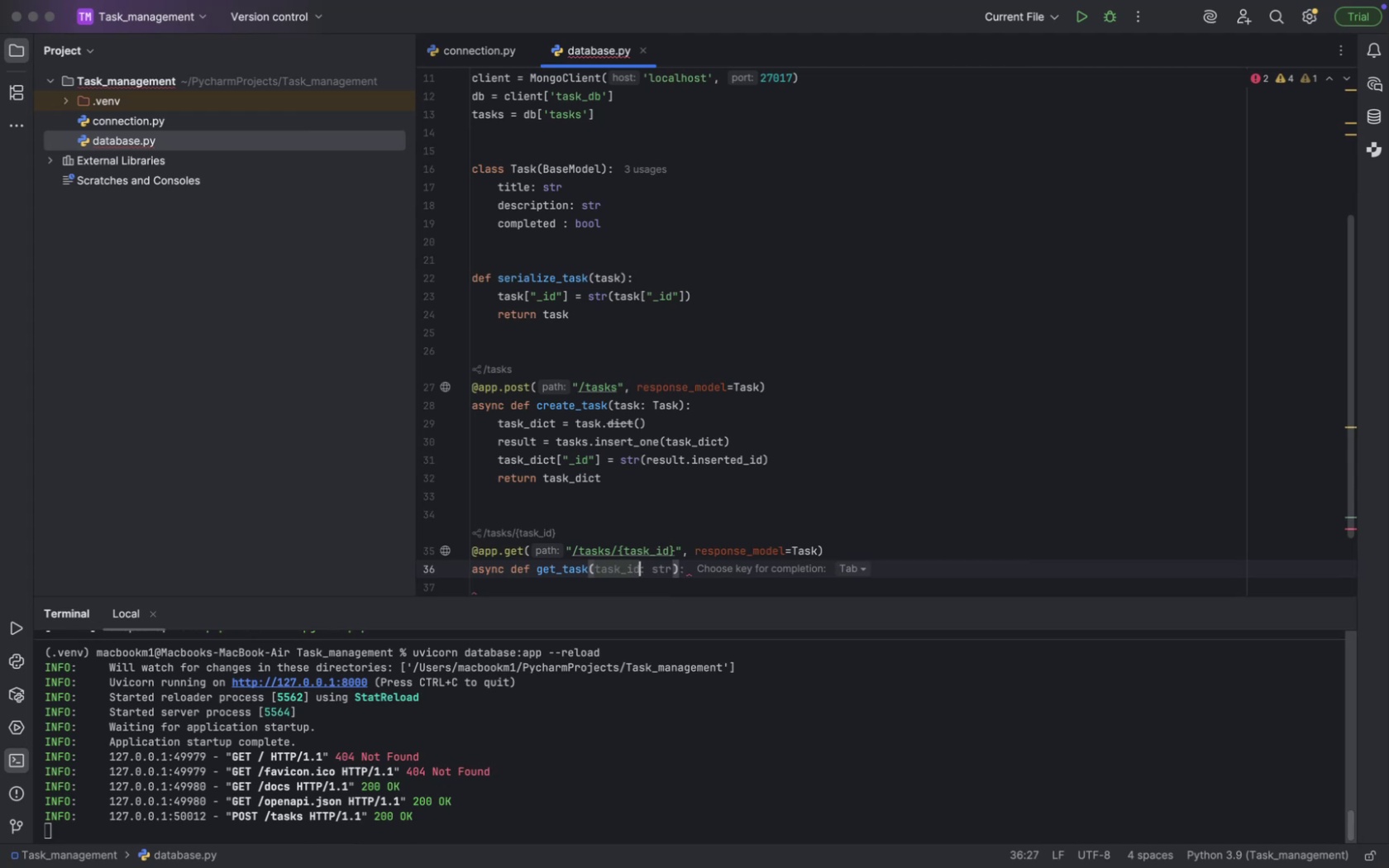 
key(ArrowRight)
 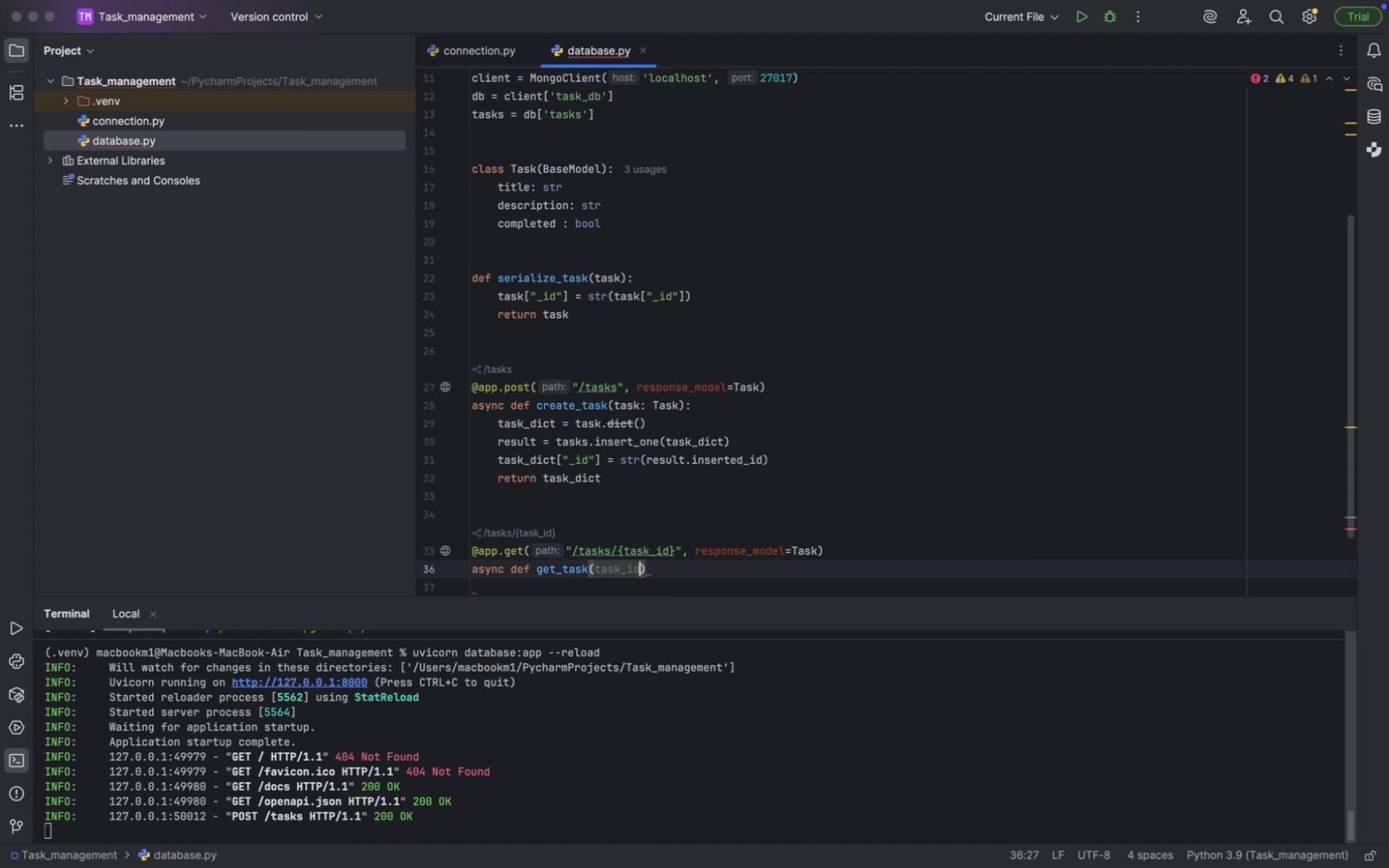 
type(:str)
 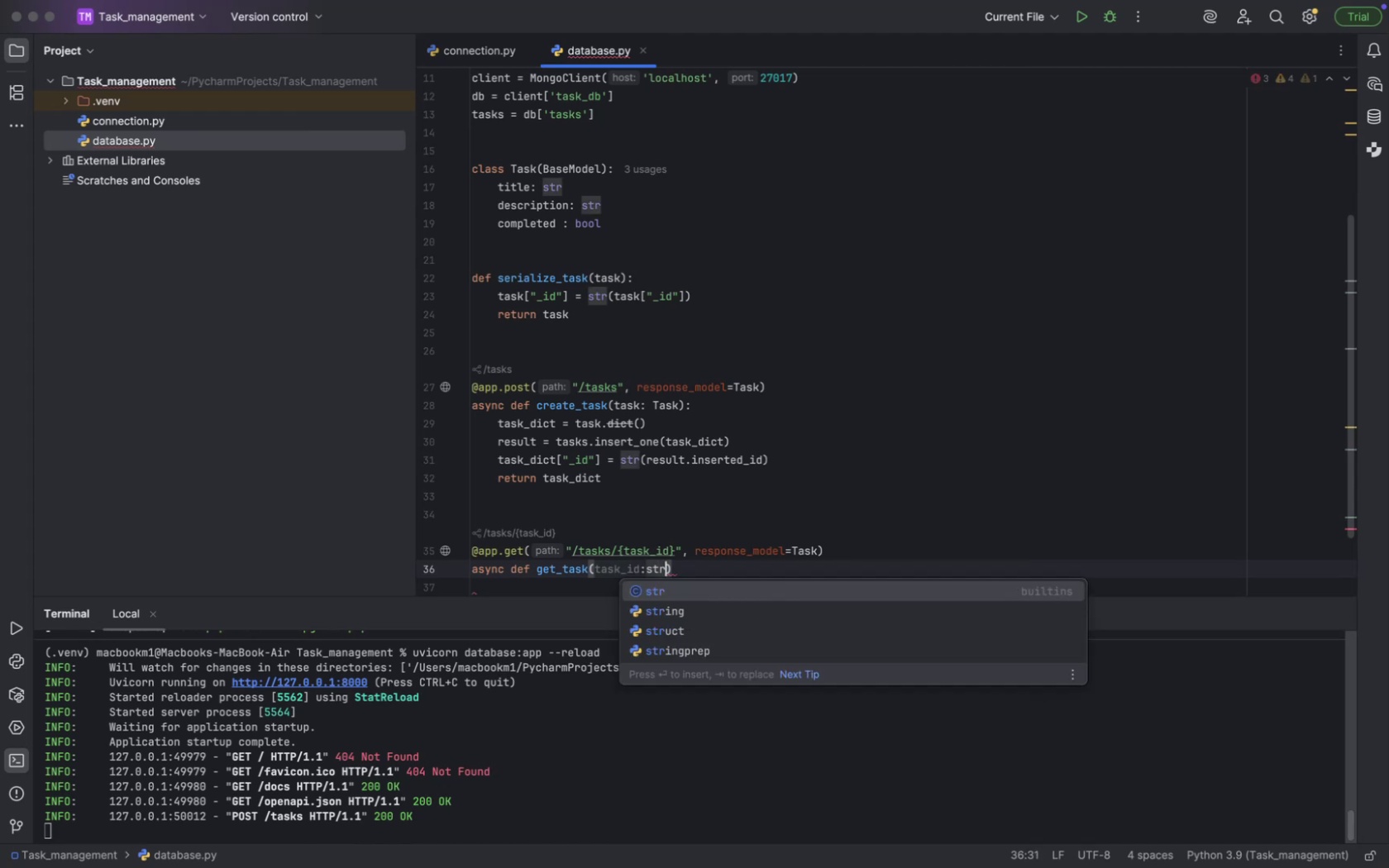 
key(ArrowRight)
 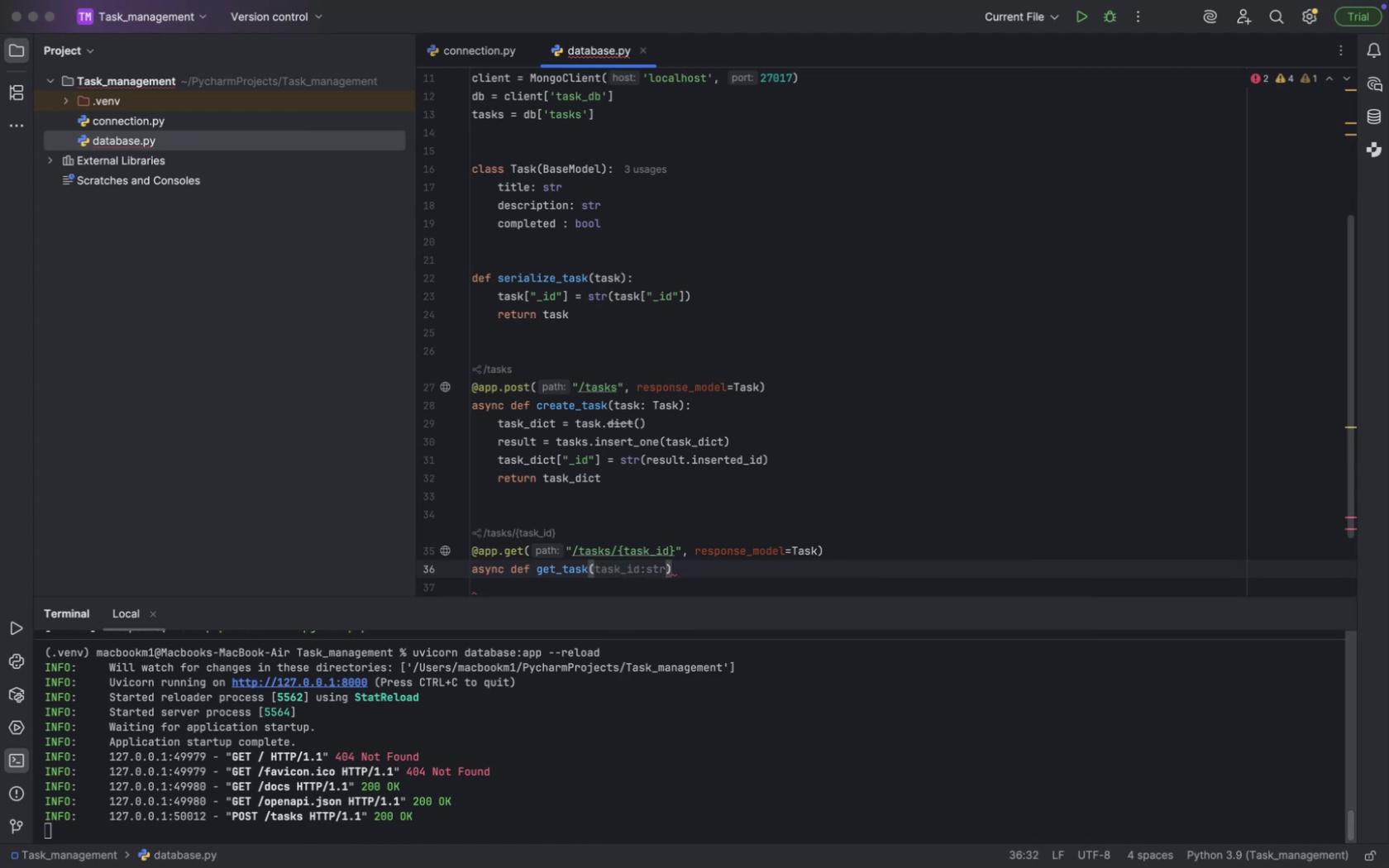 
key(Shift+Semicolon)
 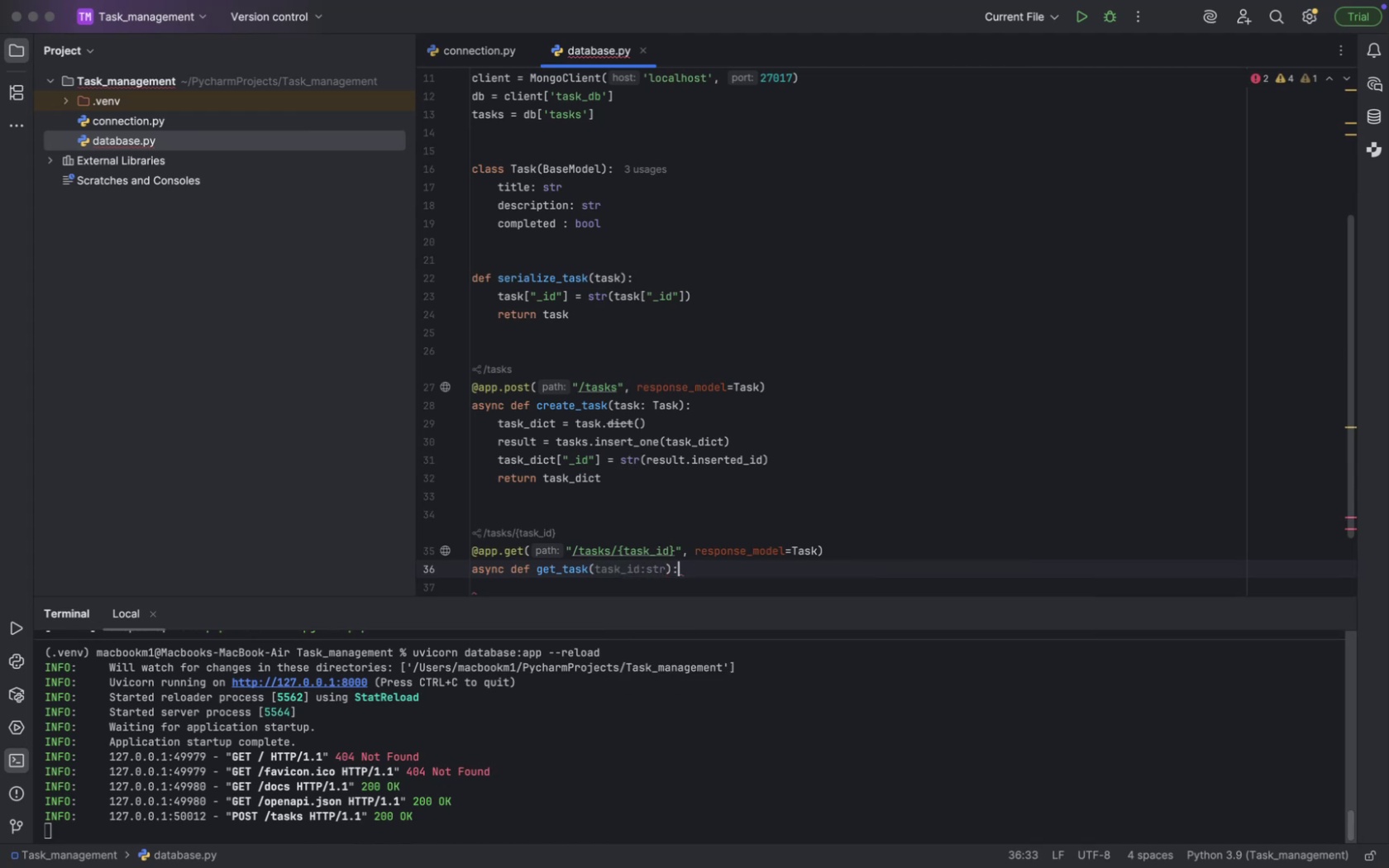 
key(Enter)
 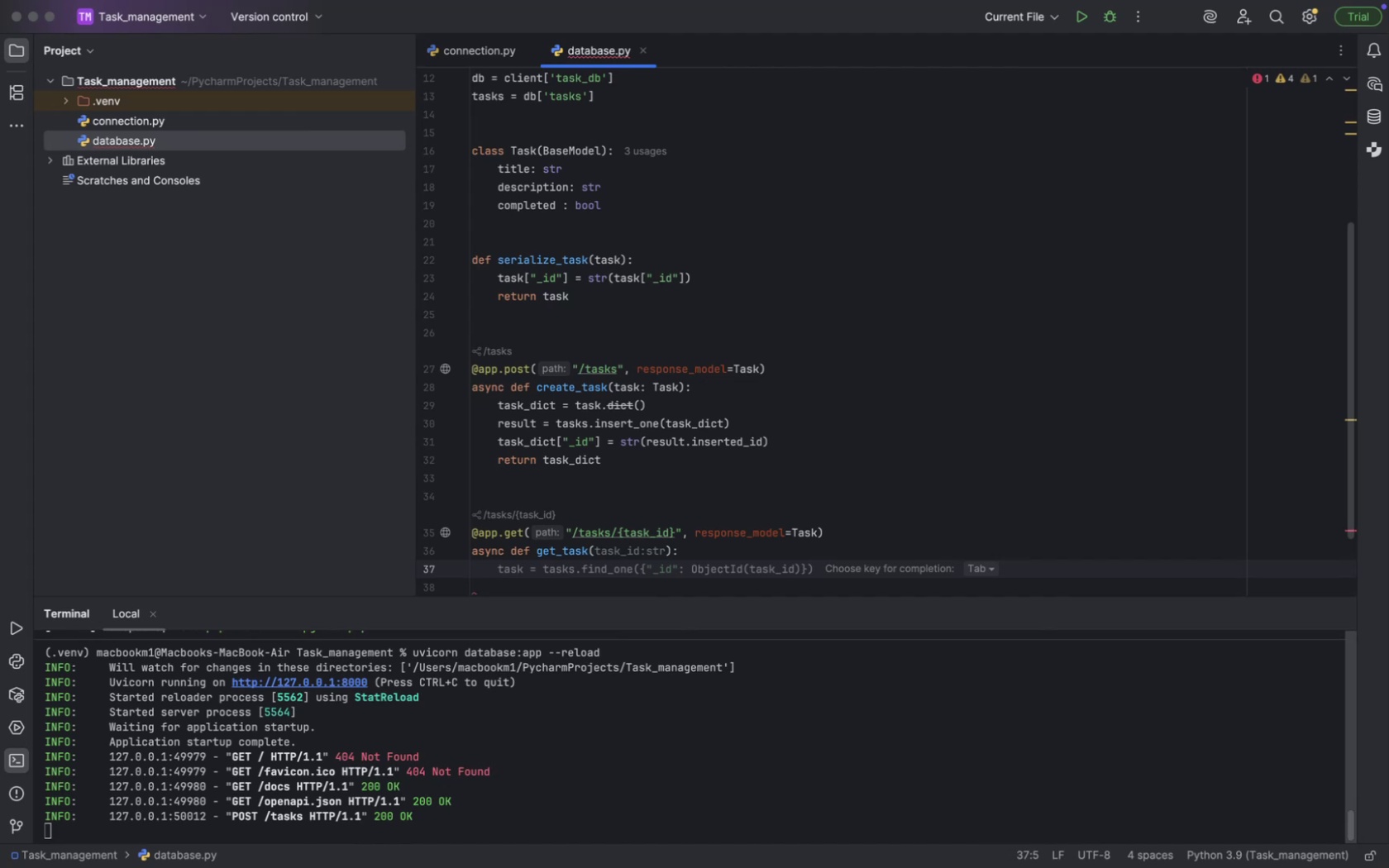 
type(task = tasks)
 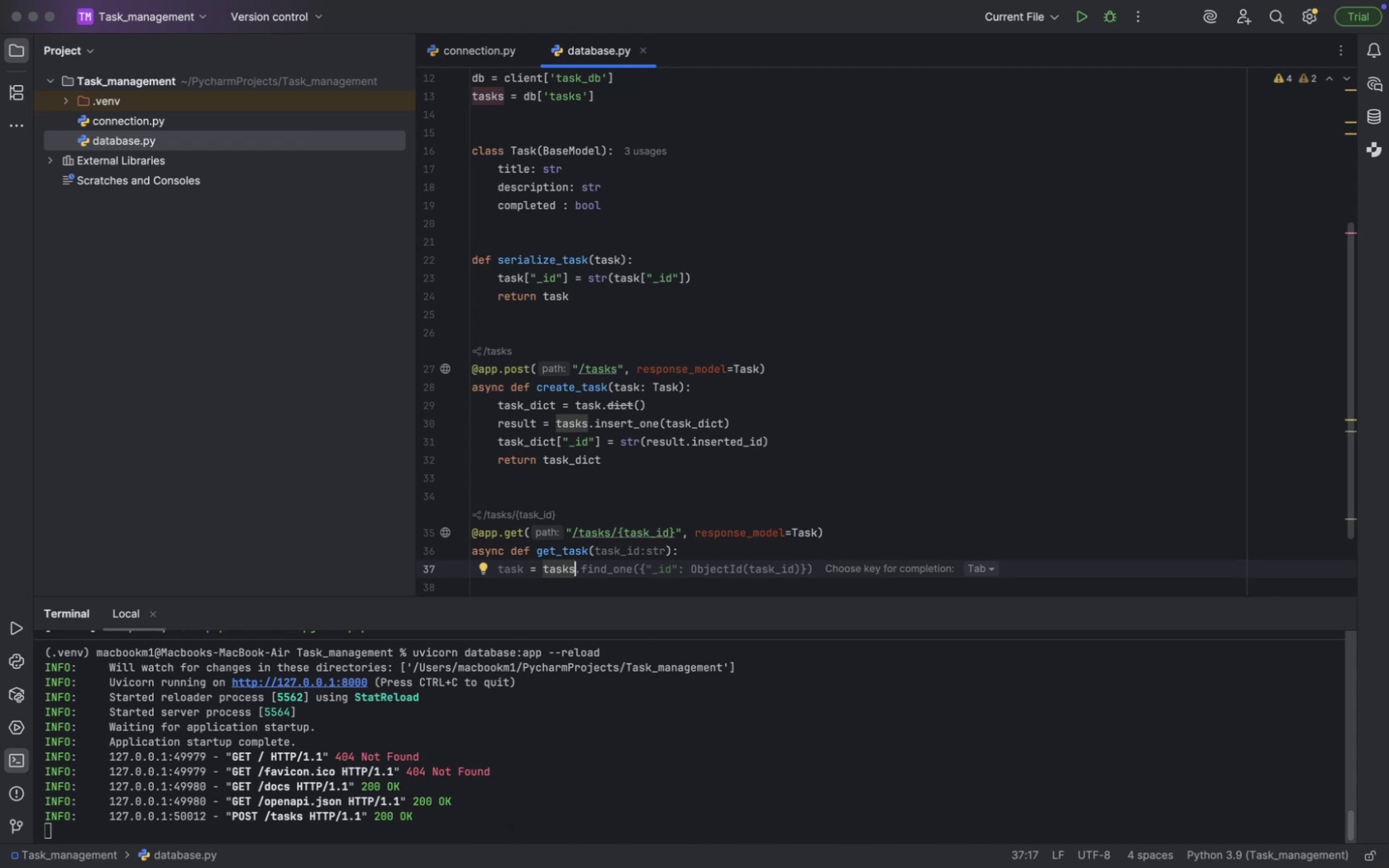 
type(.fid)
key(Backspace)
type(nd_one({"_id":)
 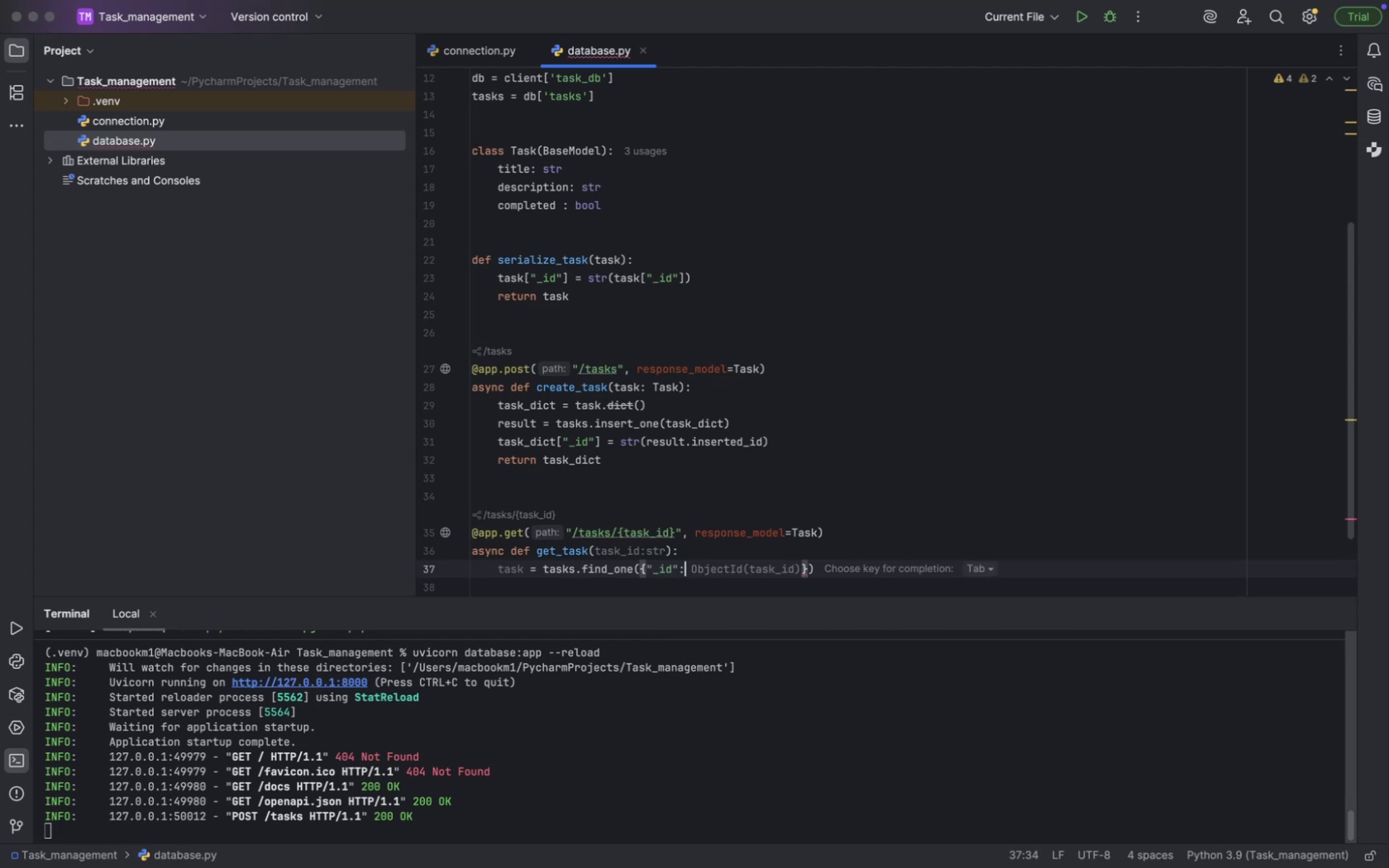 
key(Space)
 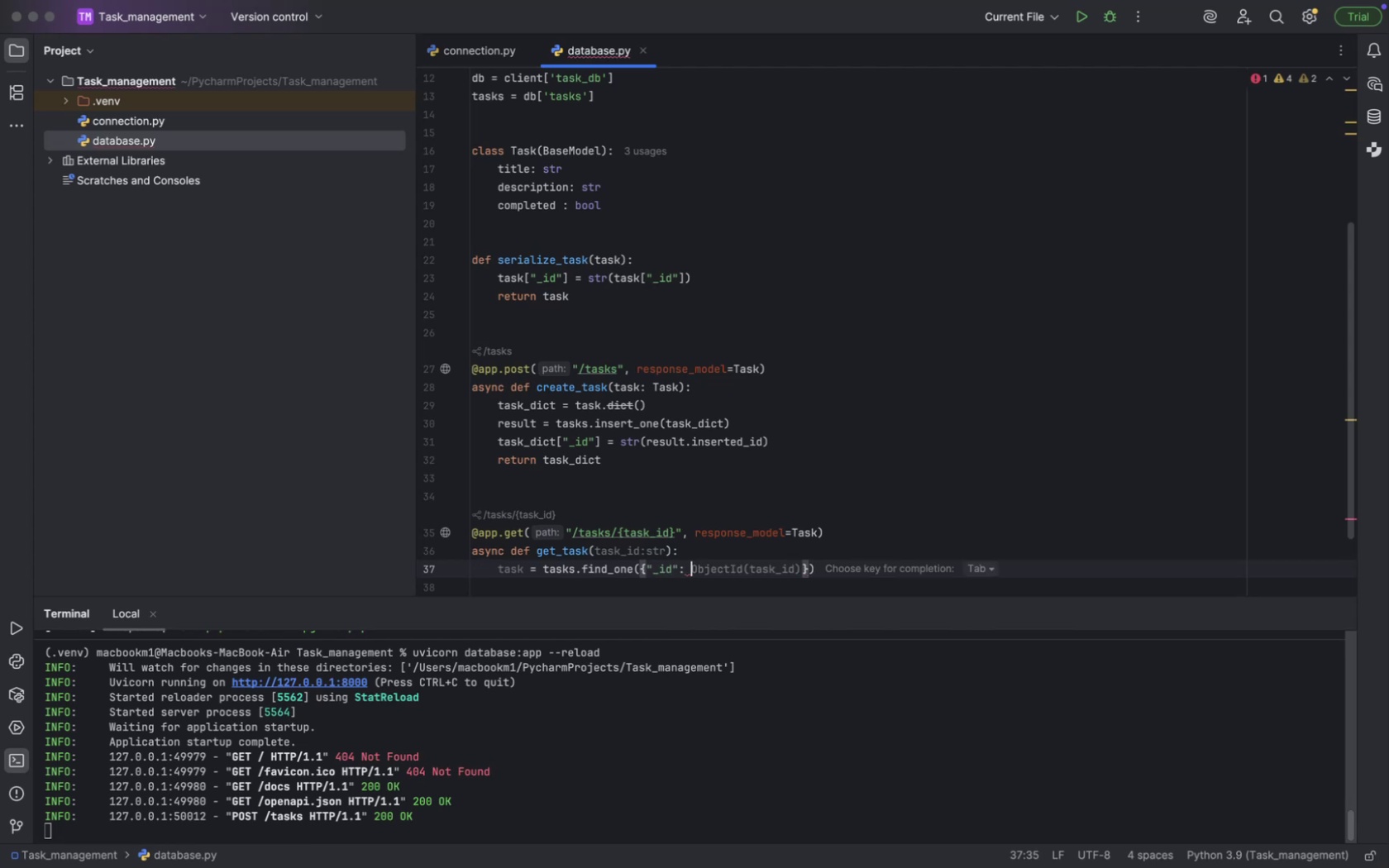 
key(CapsLock)
 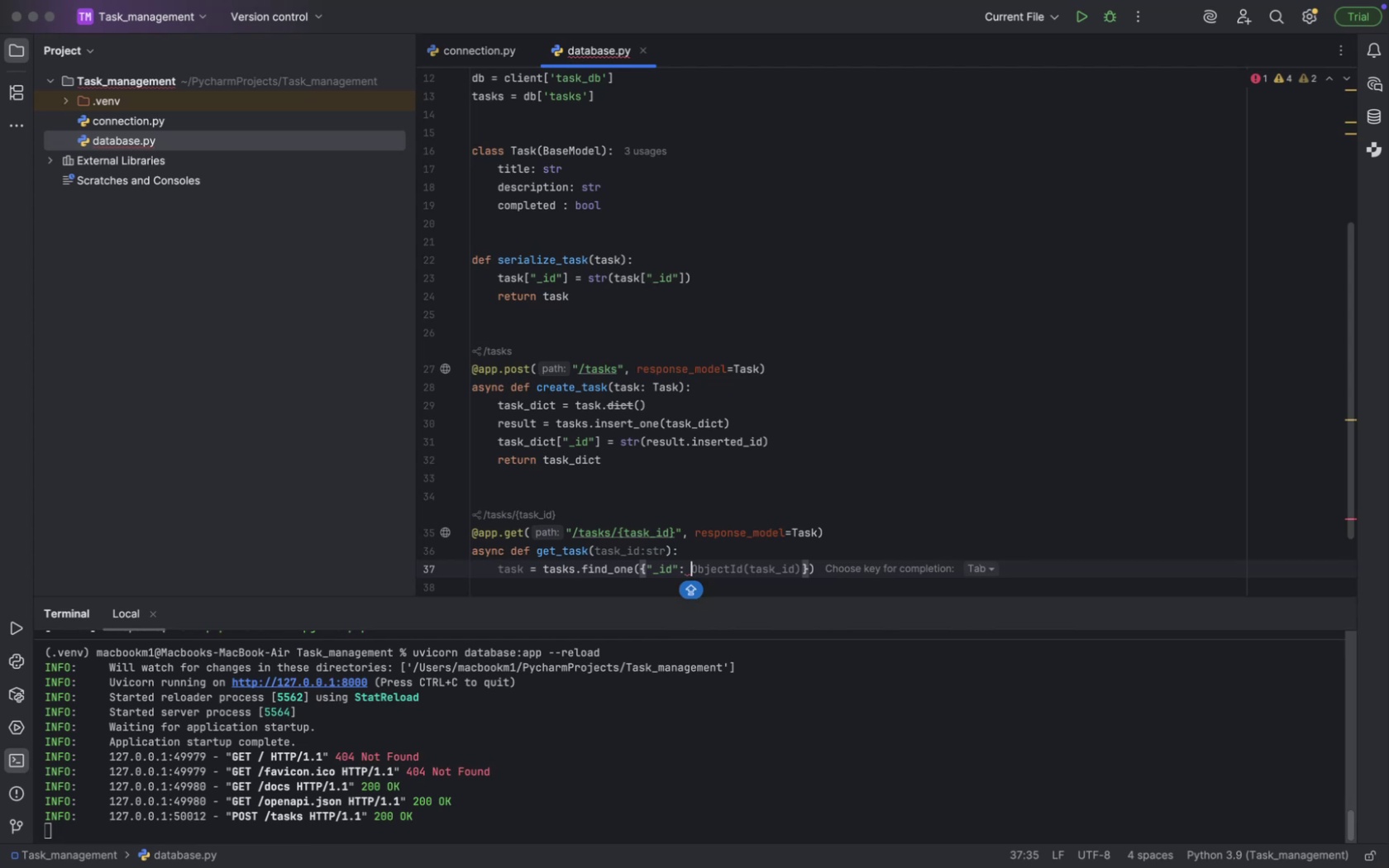 
key(O)
 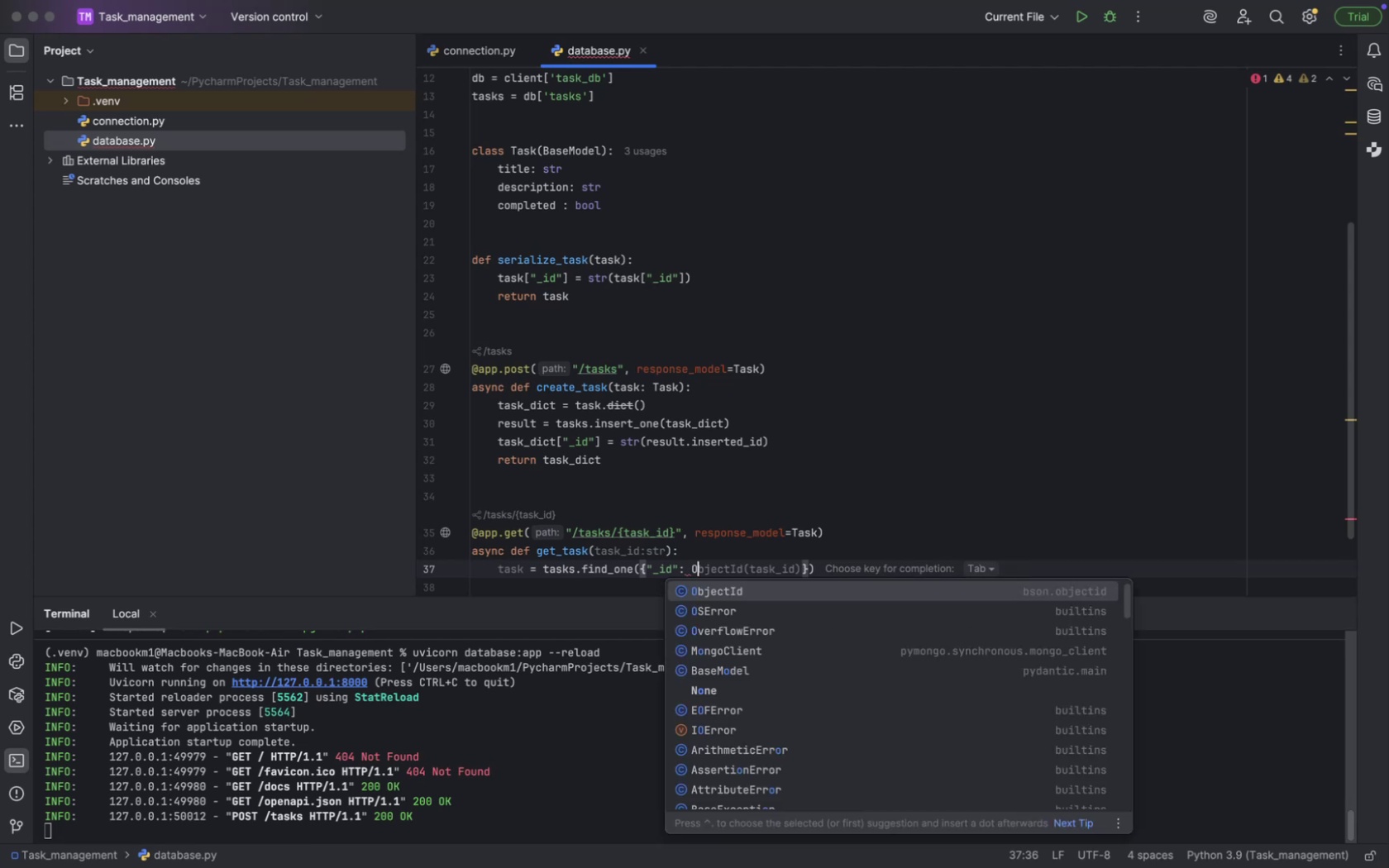 
key(CapsLock)
 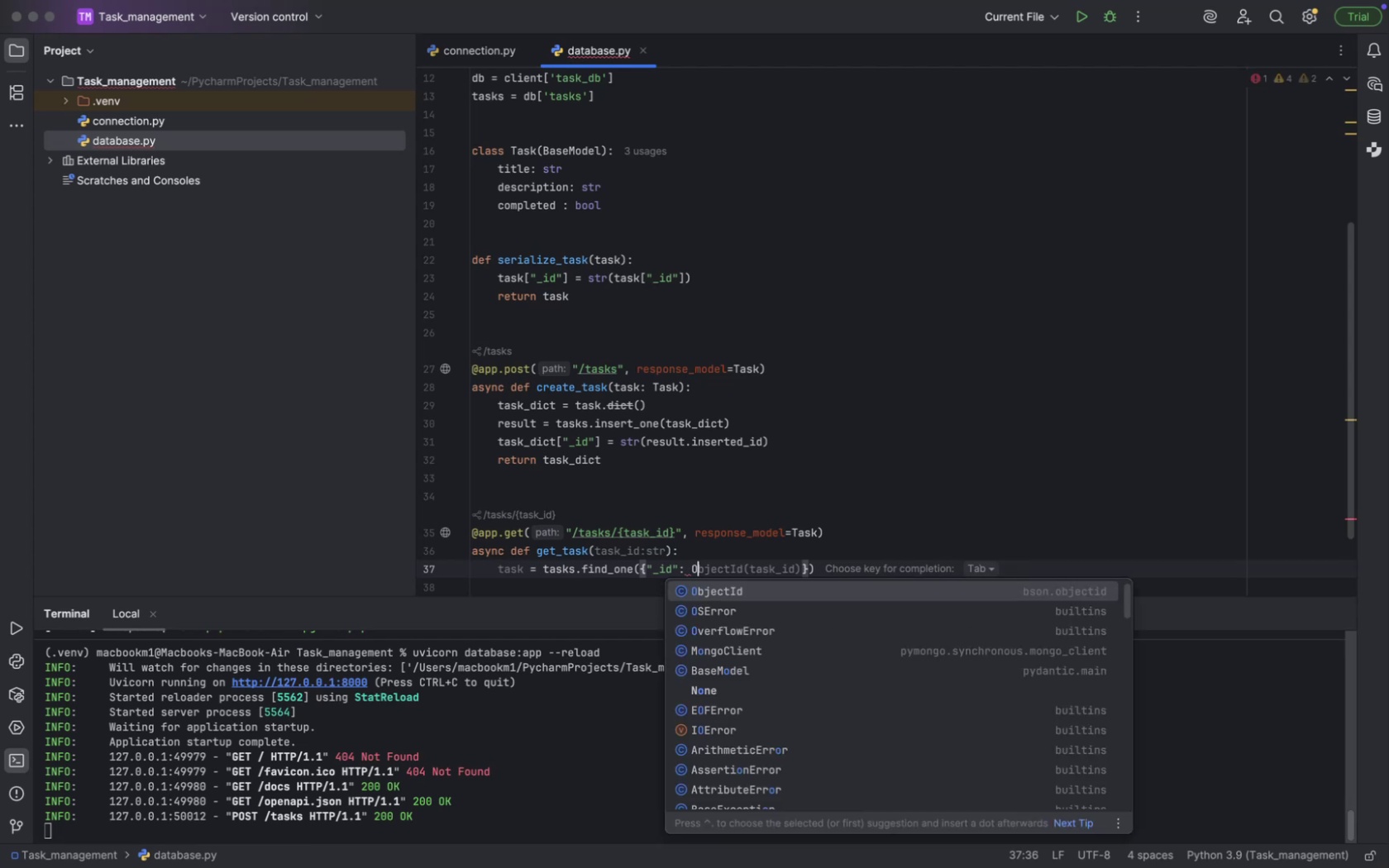 
key(Enter)
 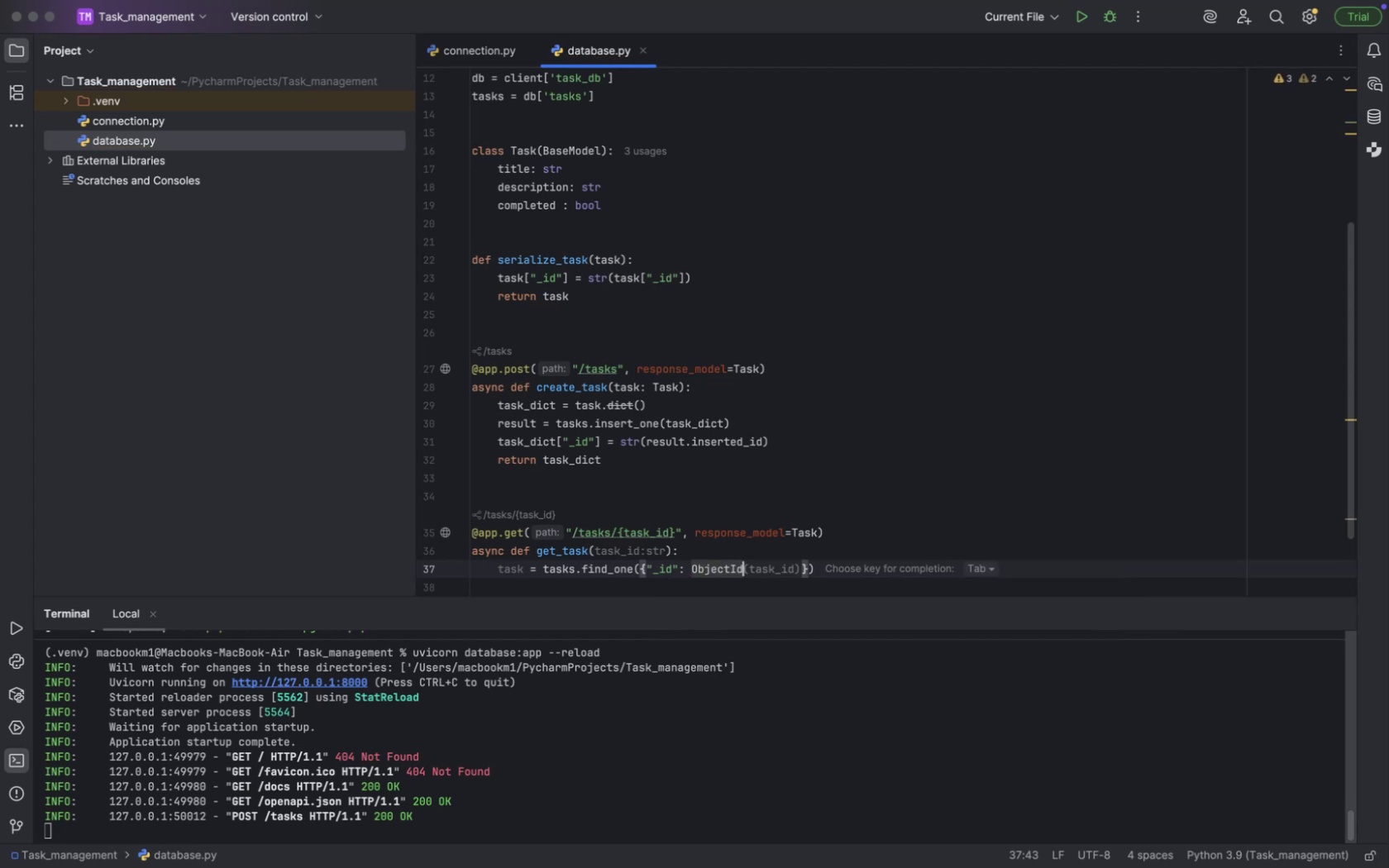 
type((task)
key(Tab)
 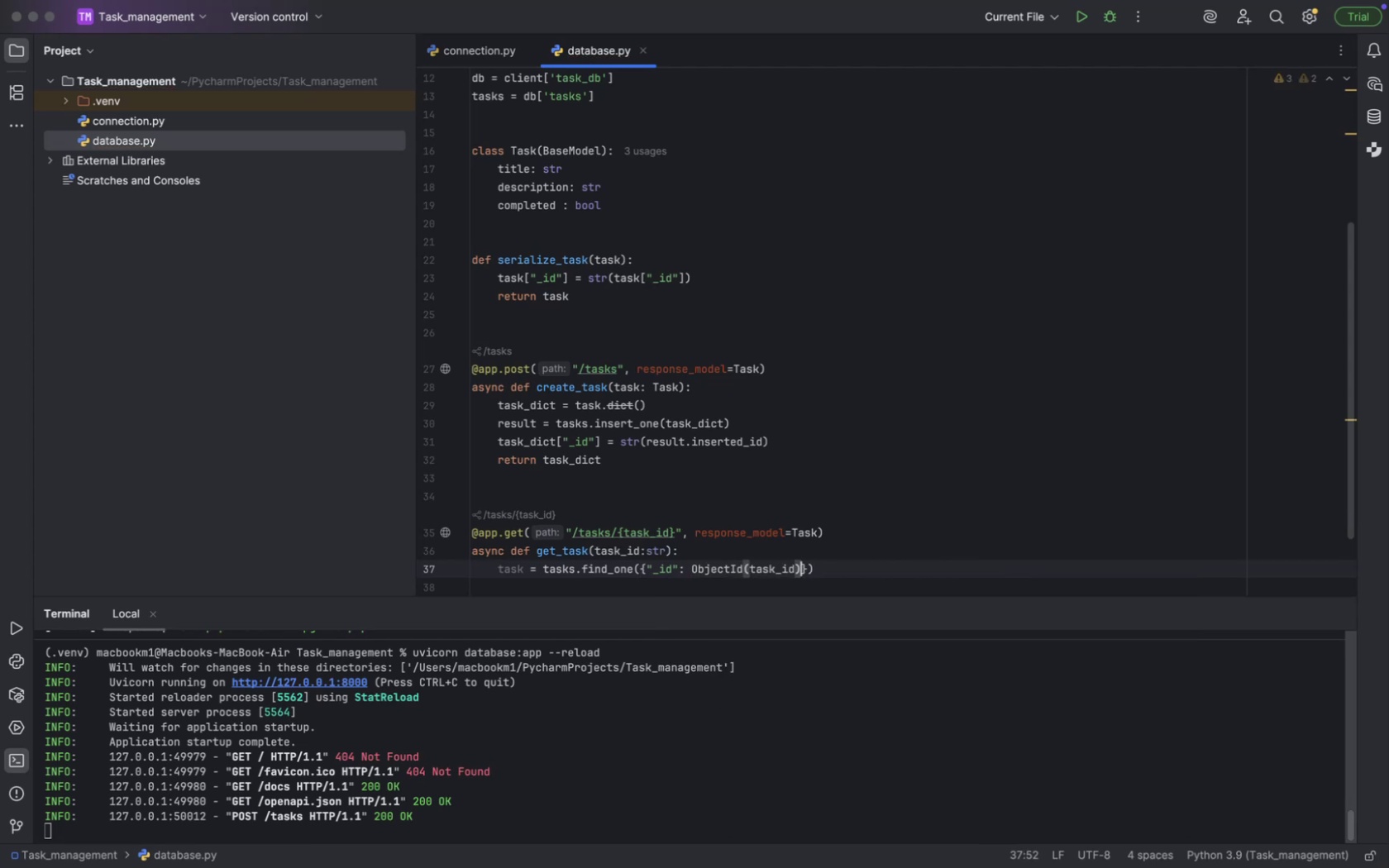 
key(ArrowRight)
 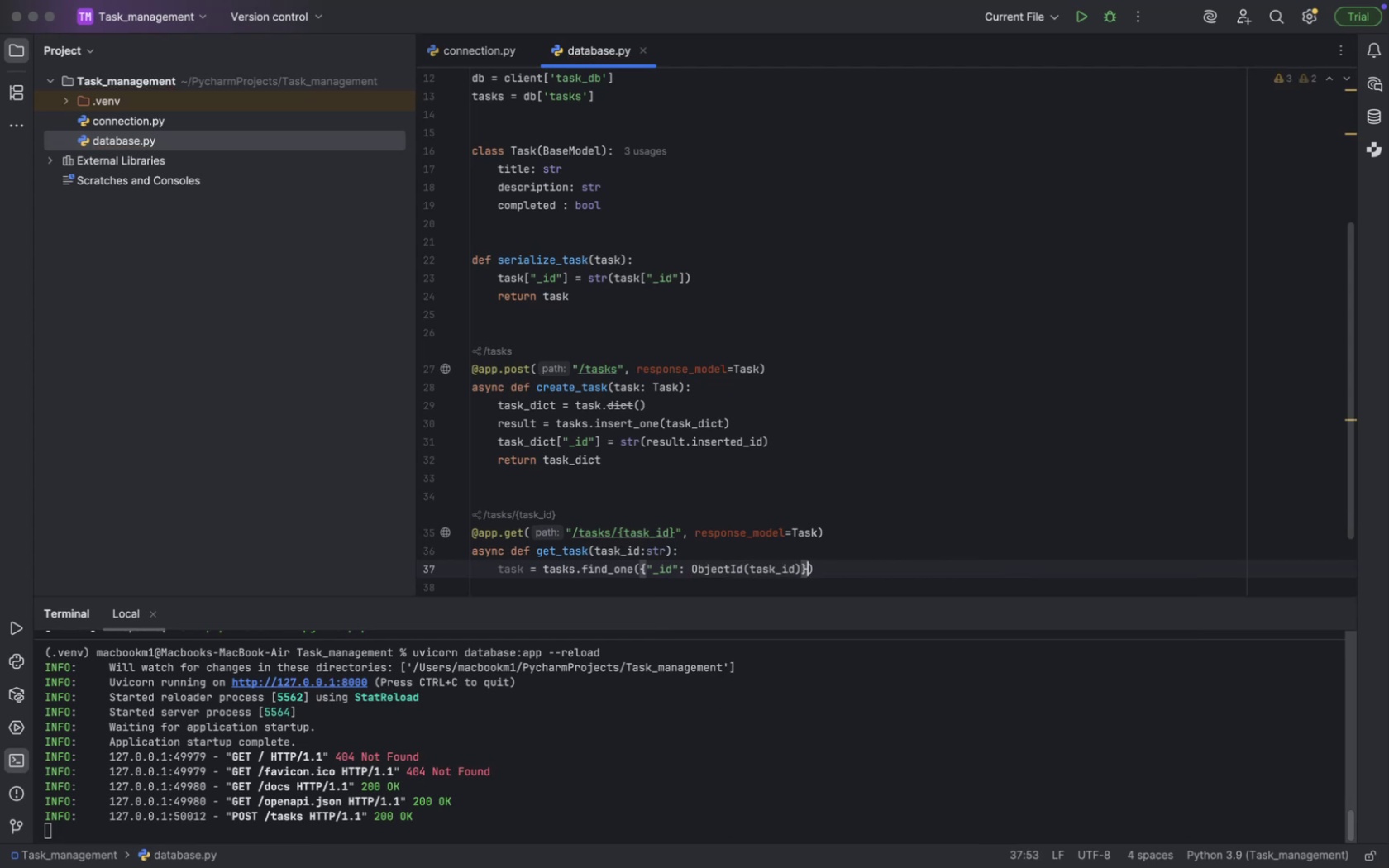 
key(ArrowRight)
 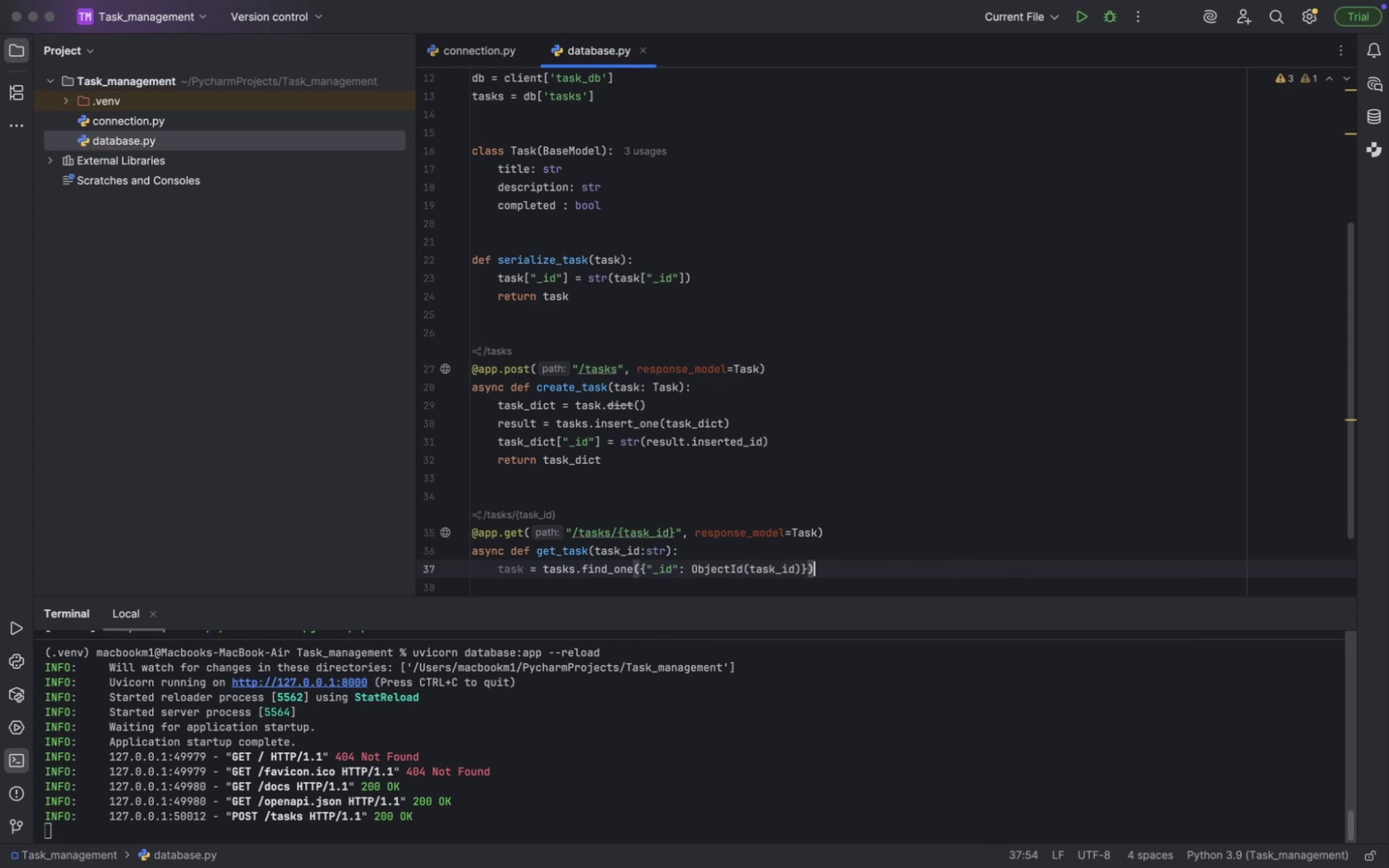 
key(Enter)
 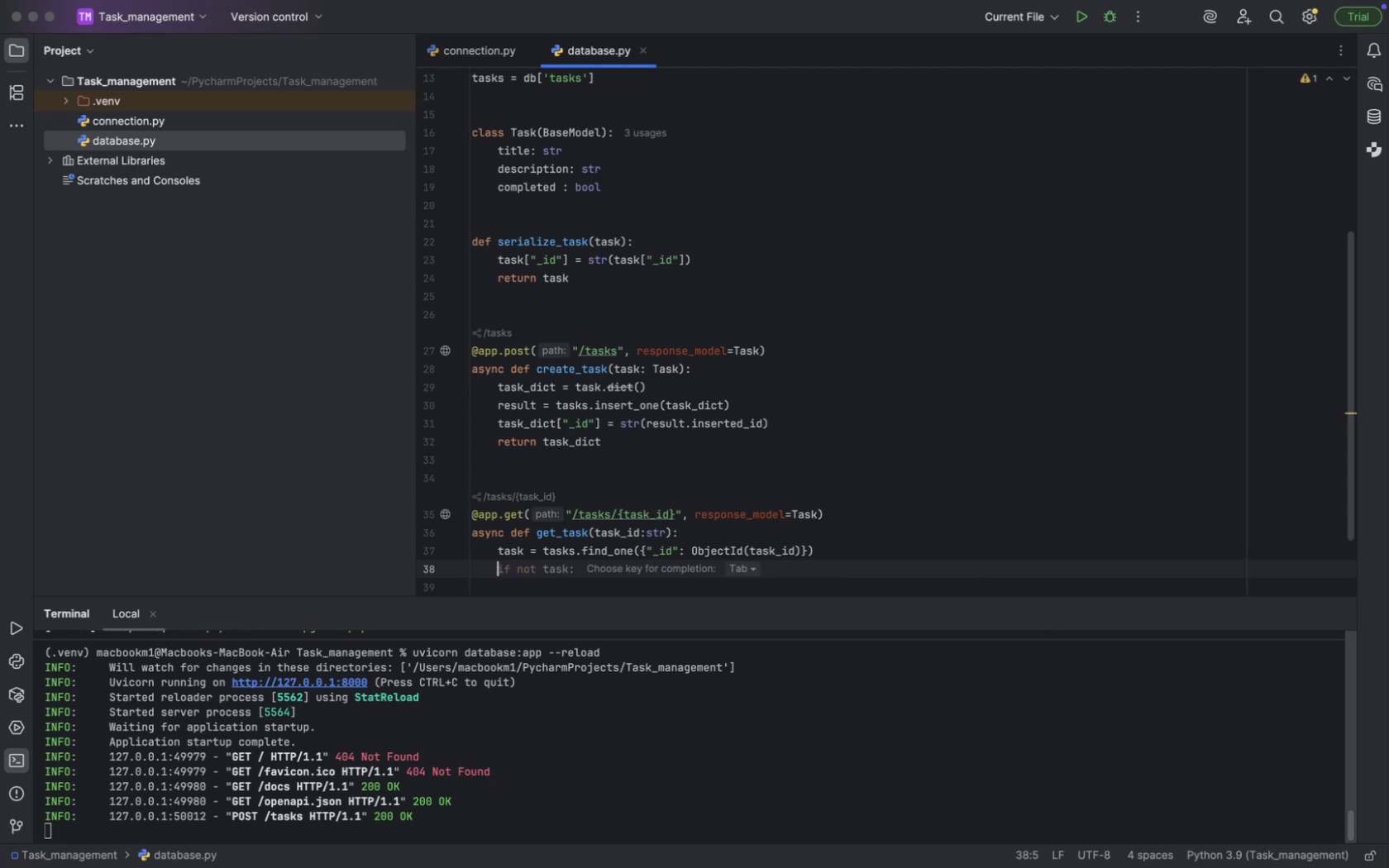 
wait(6.87)
 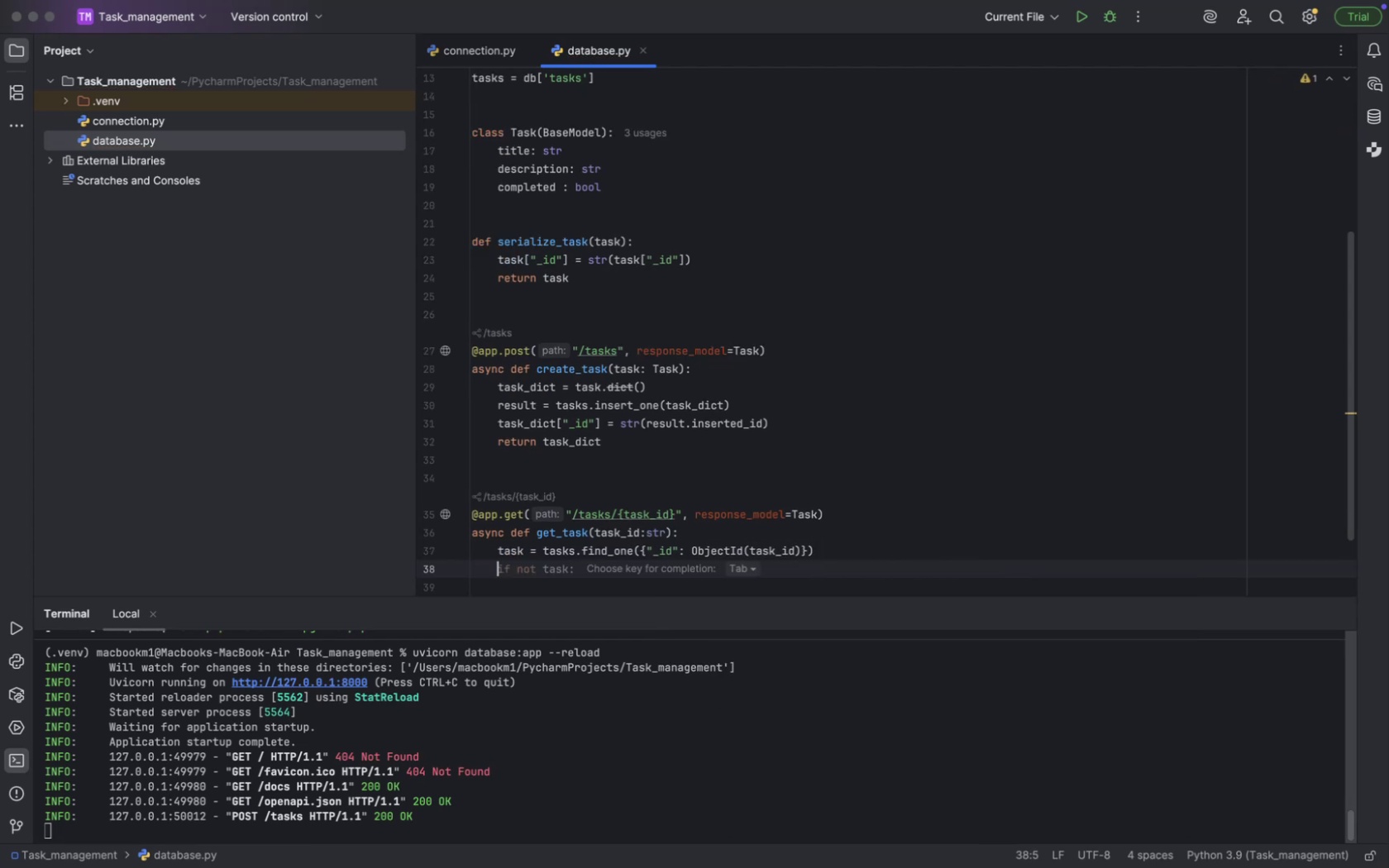 
type(if task is None:)
 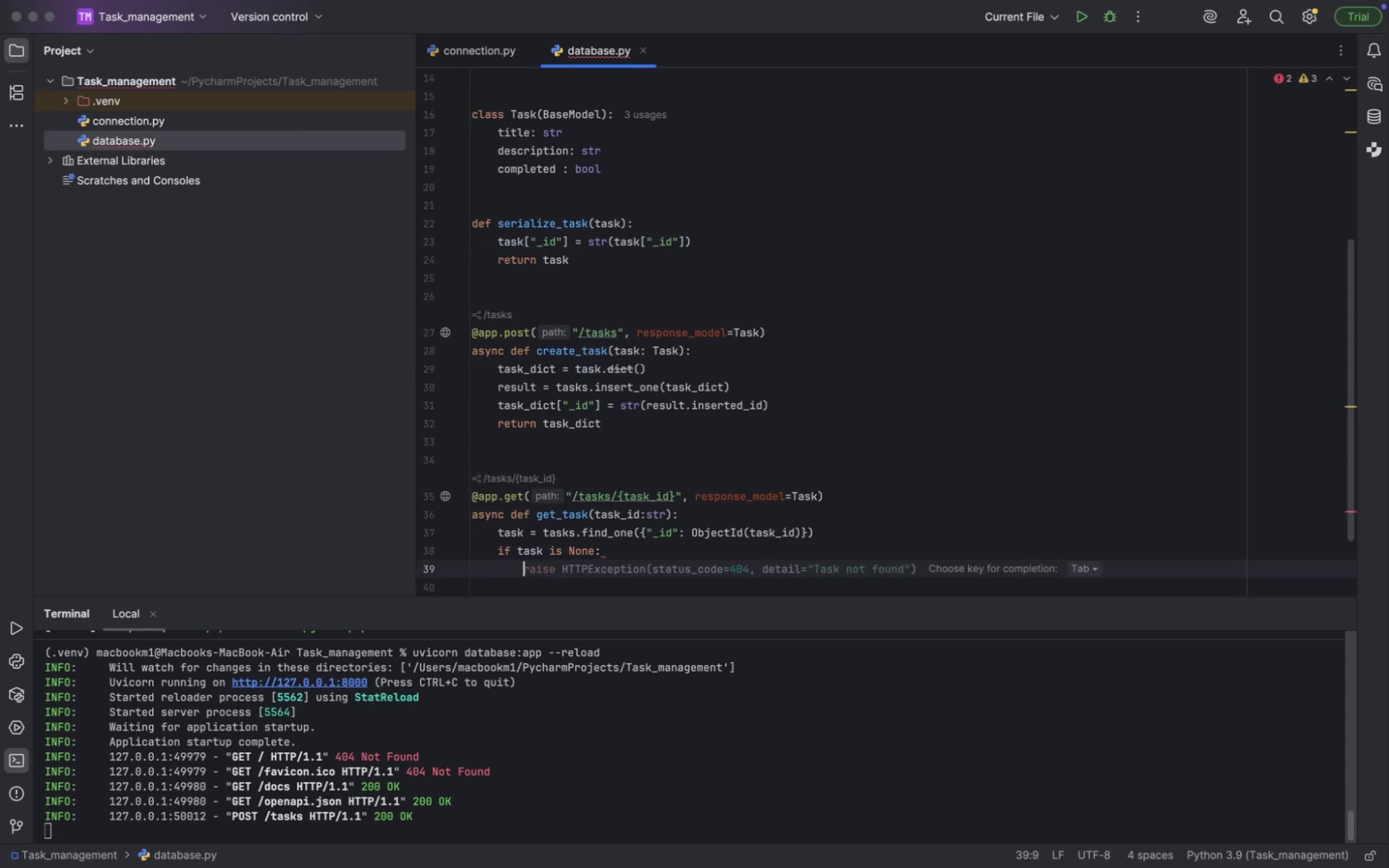 
 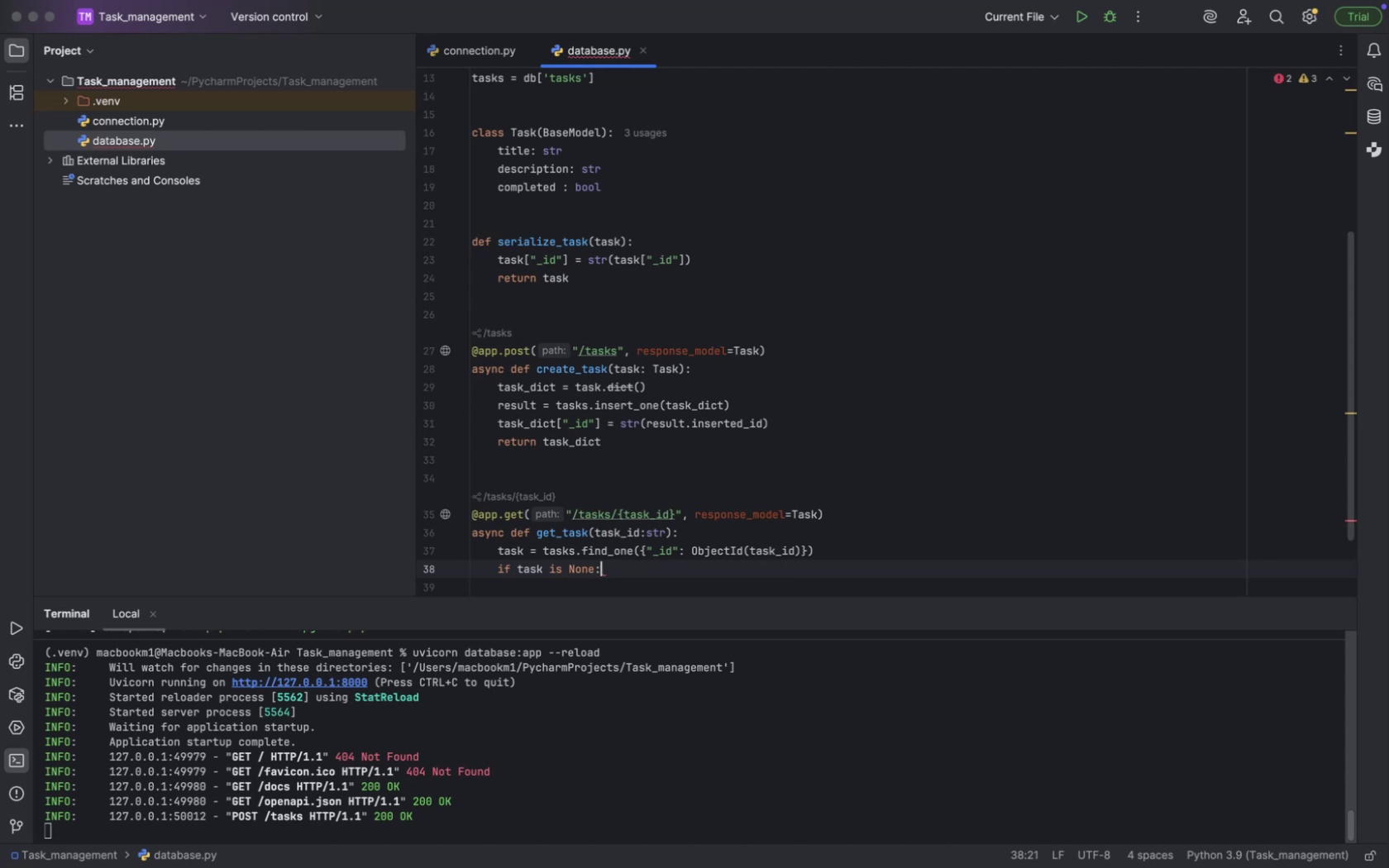 
key(Enter)
 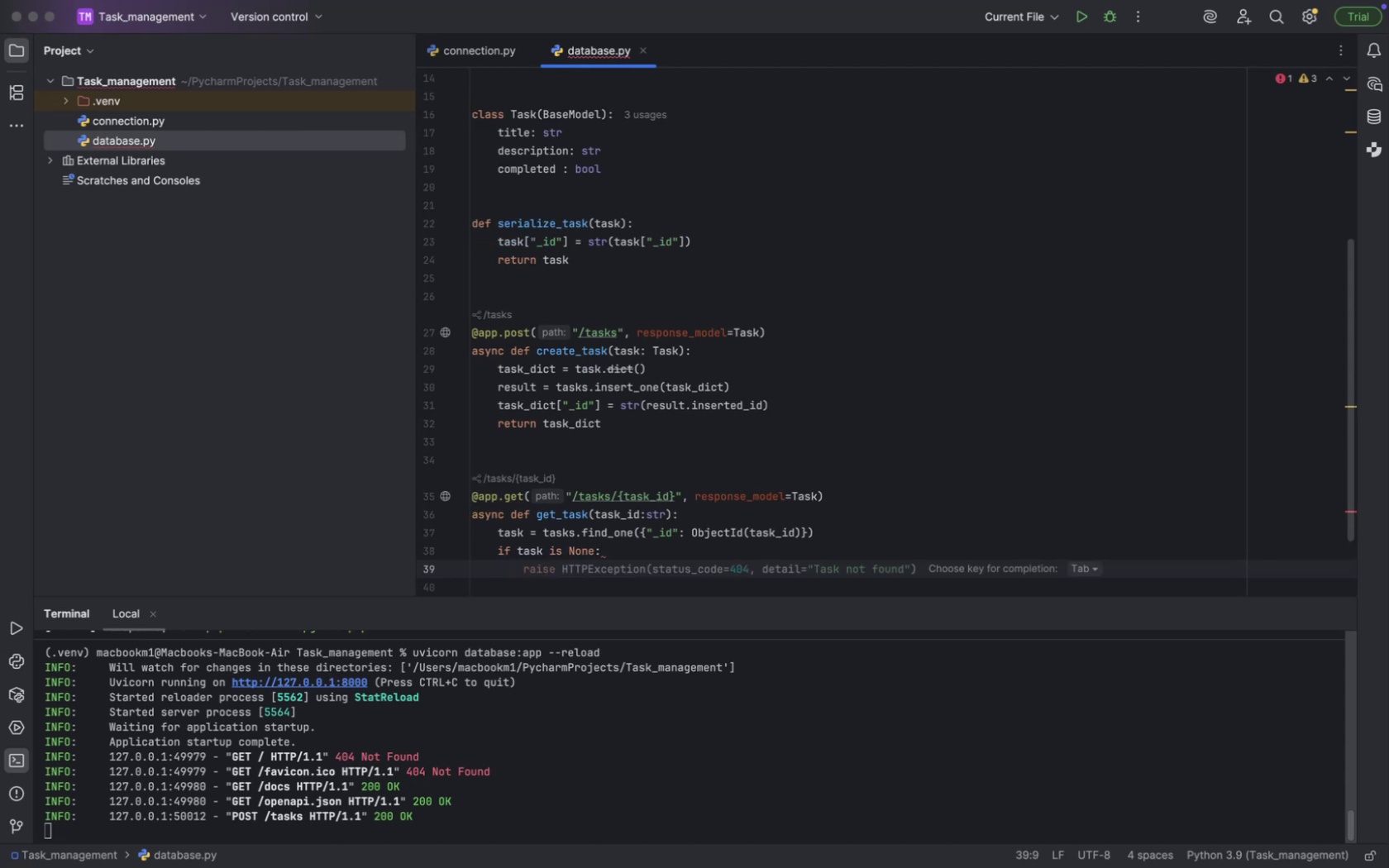 
type(raise HRR)
key(Backspace)
key(Backspace)
type(TT)
 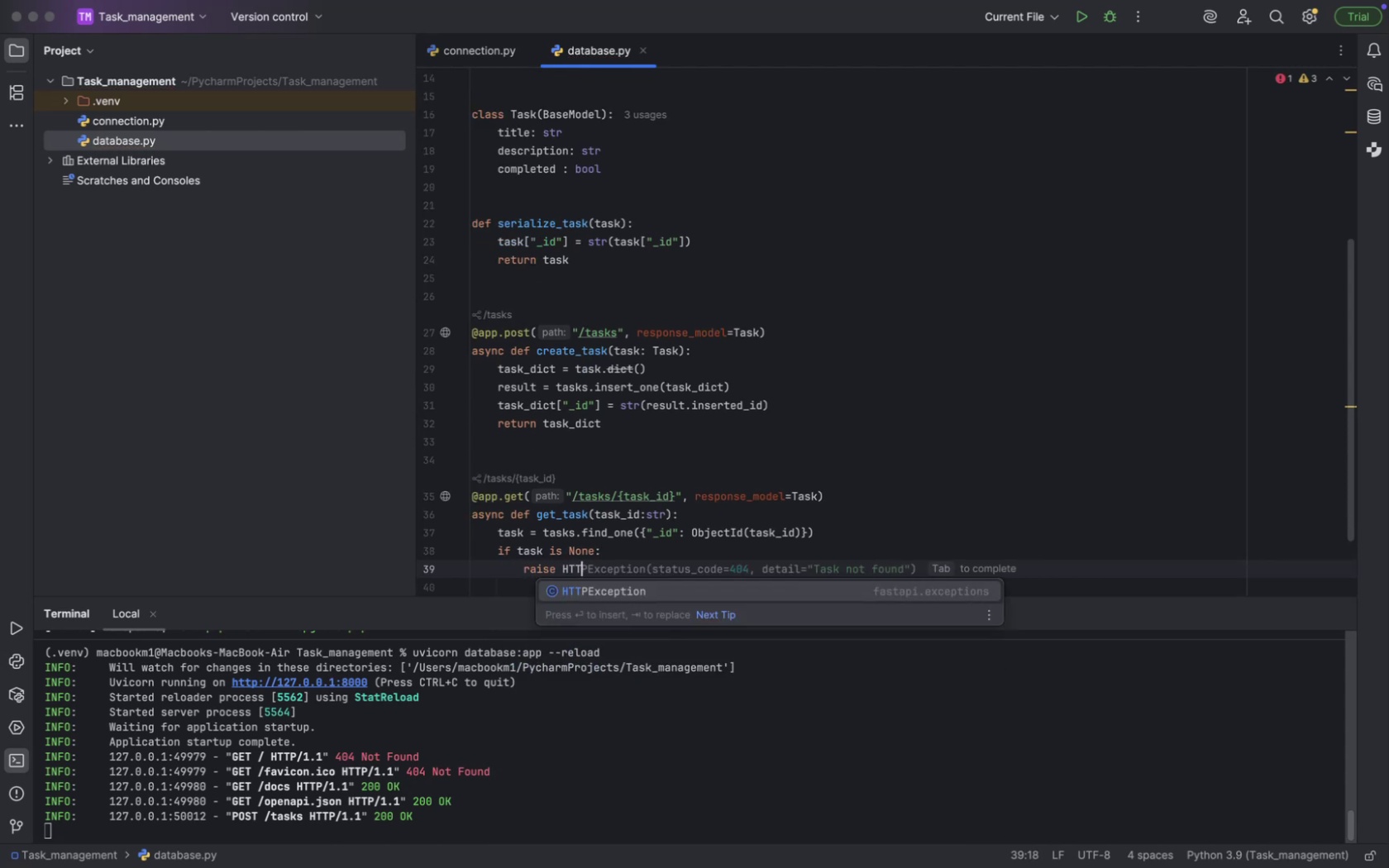 
key(Enter)
 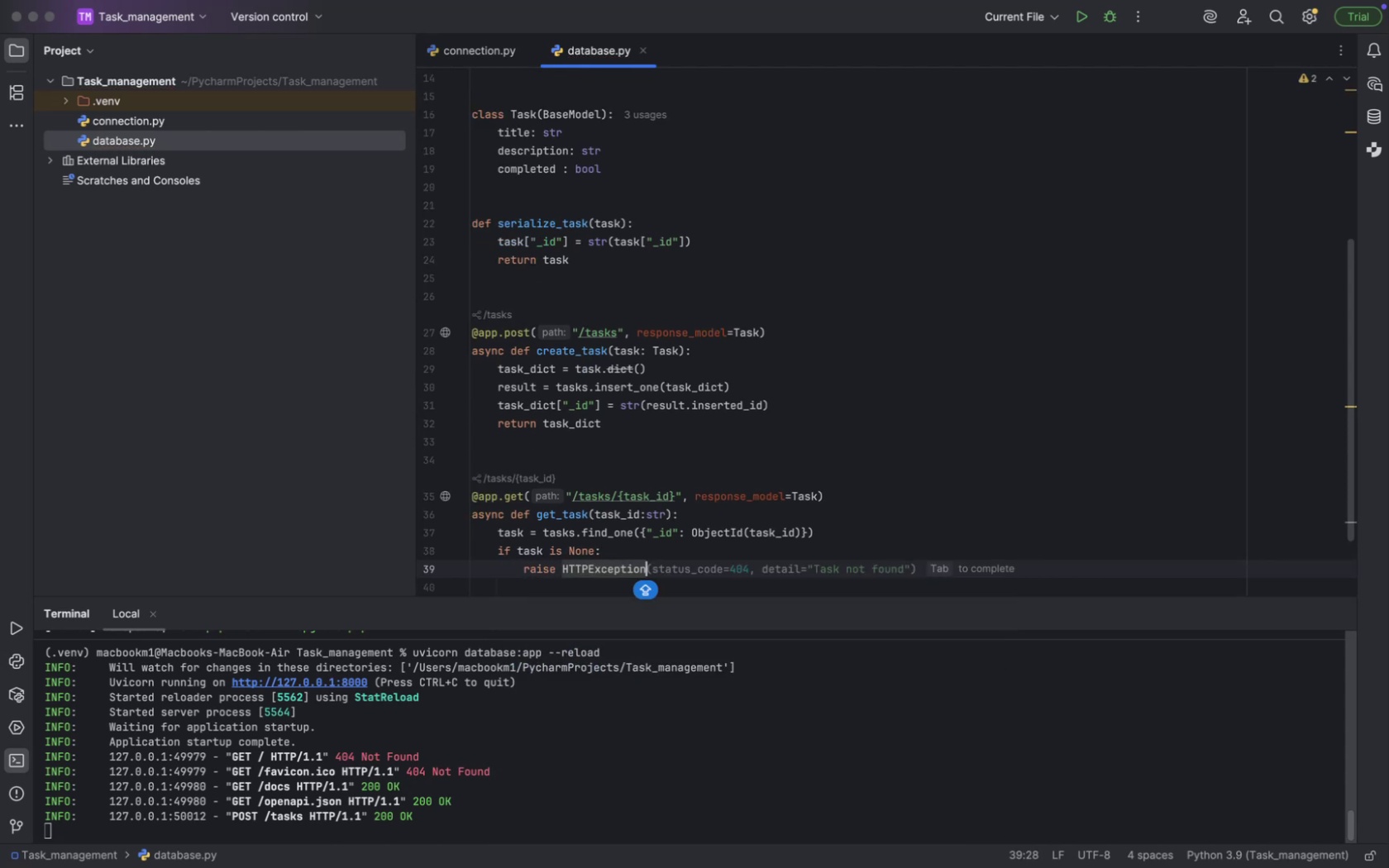 
type((status_code=404)
 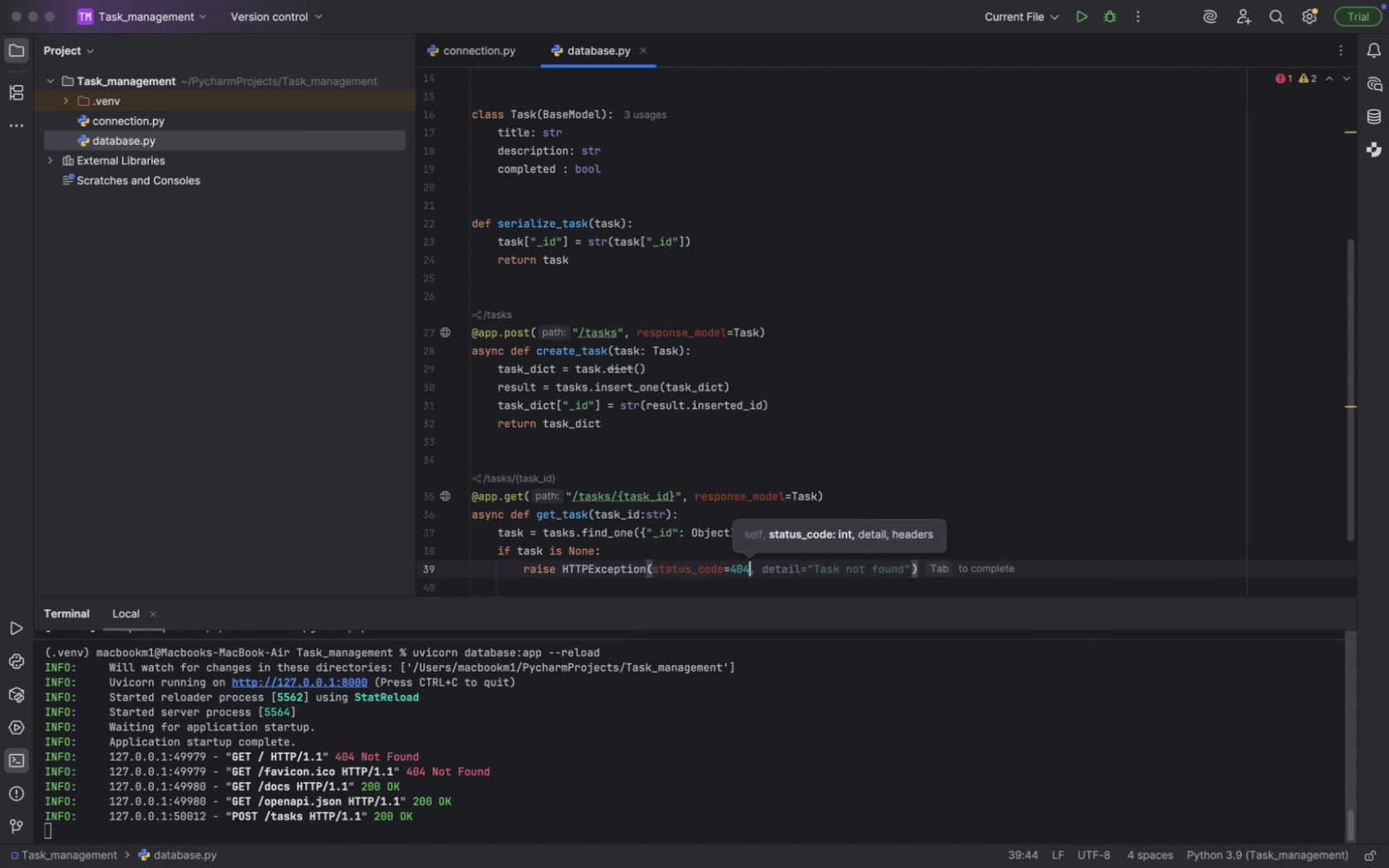 
key(ArrowRight)
 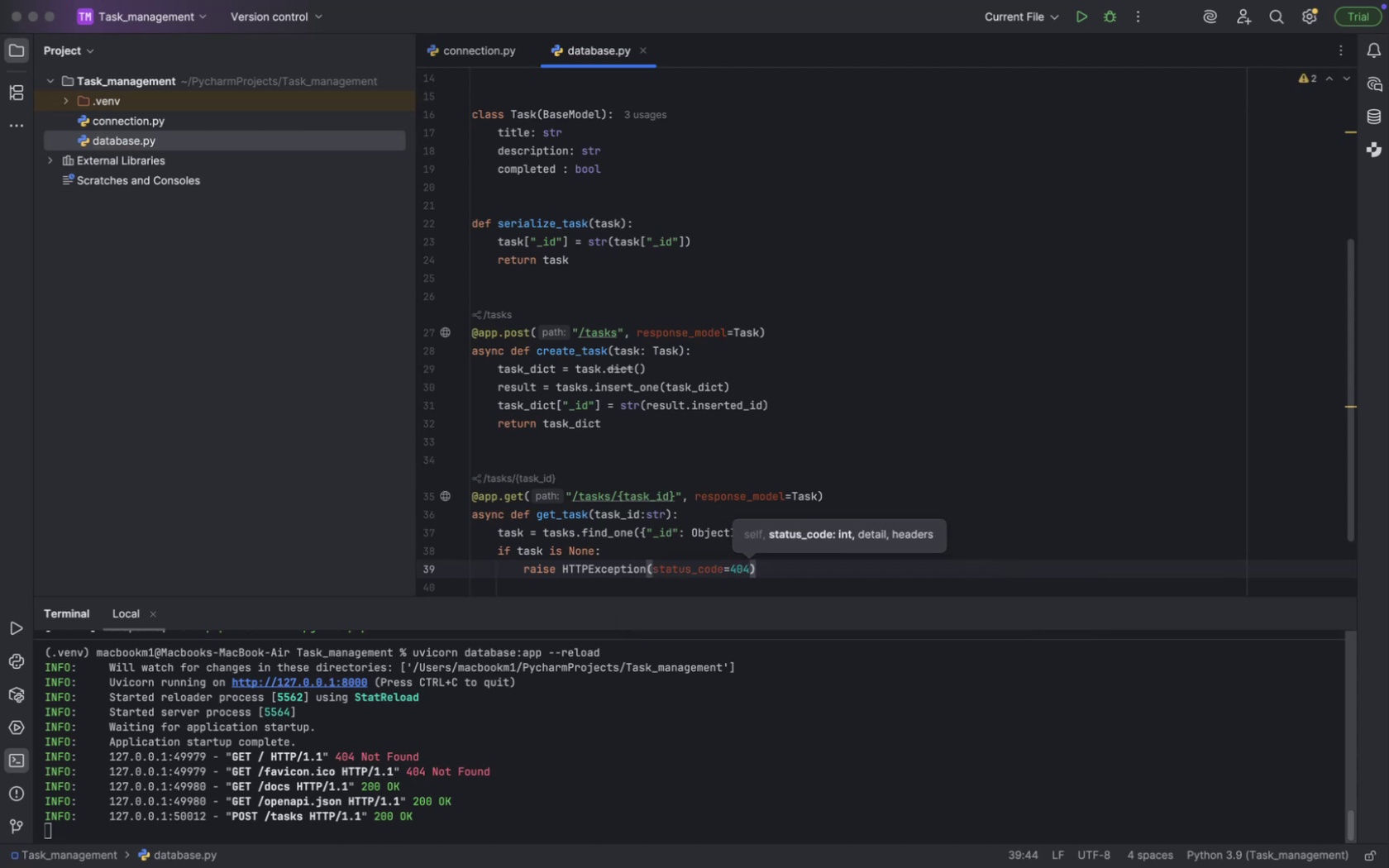 
type(, detail="Task nor)
key(Backspace)
type(t found)
 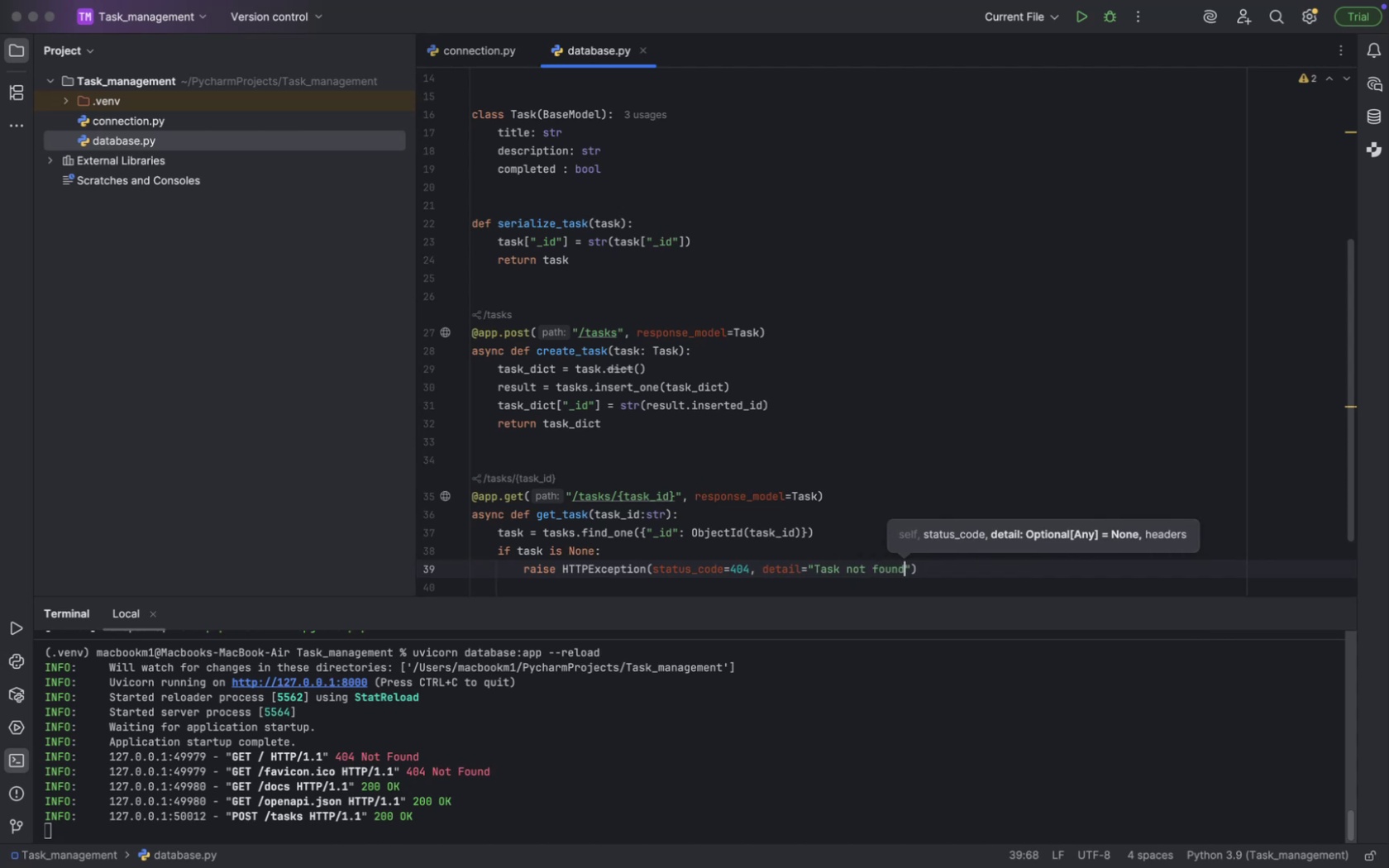 
 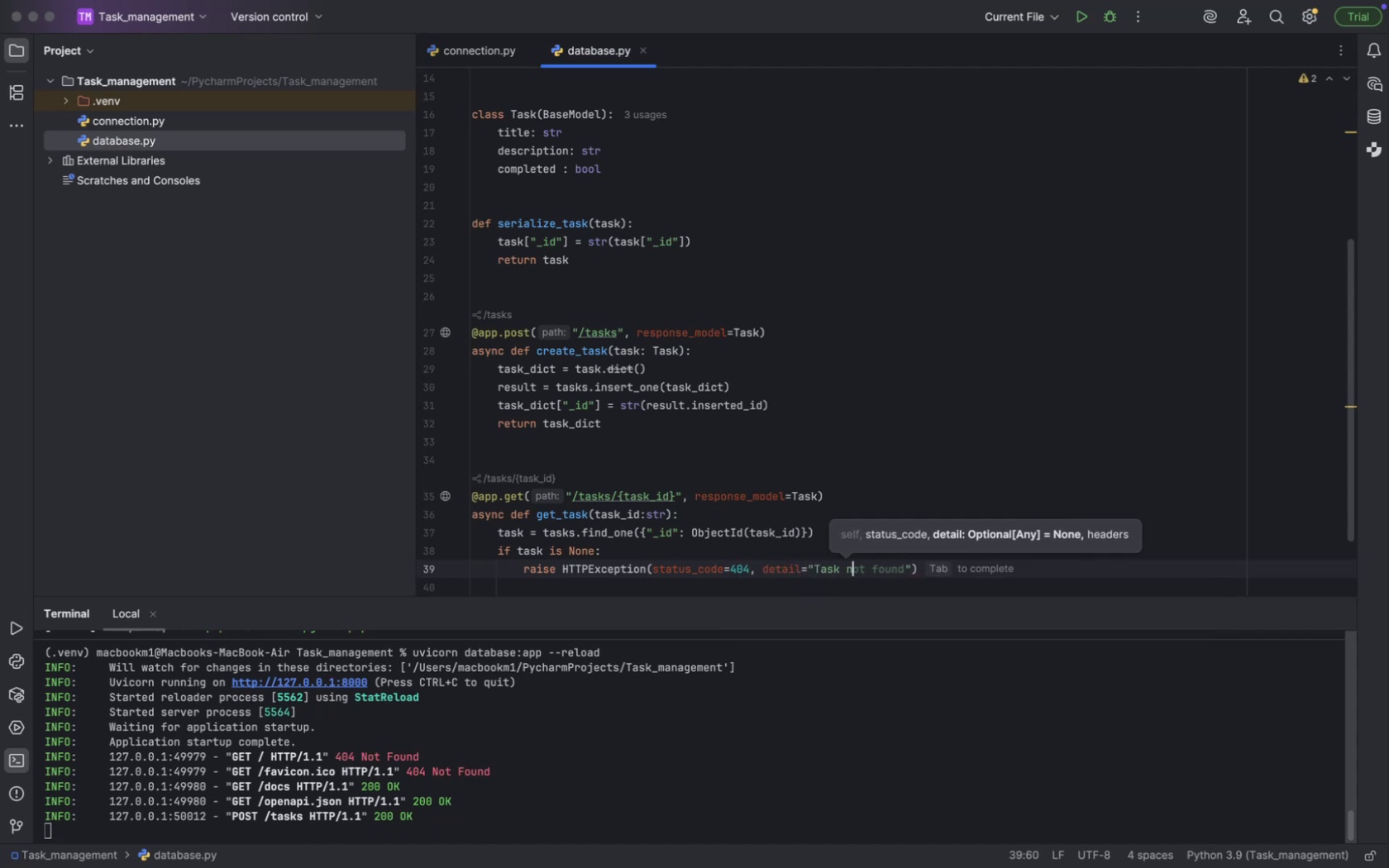 
key(ArrowRight)
 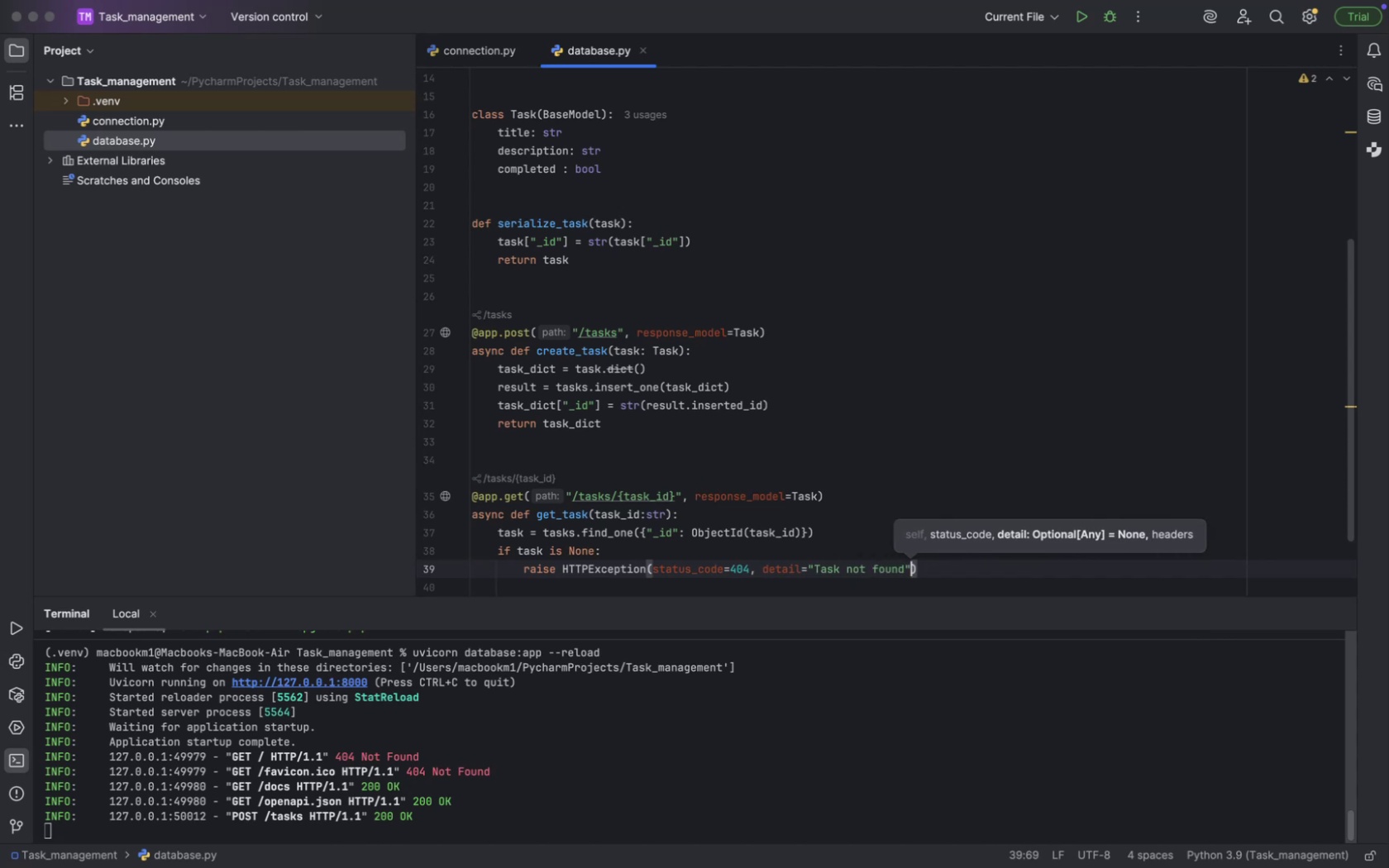 
key(ArrowRight)
 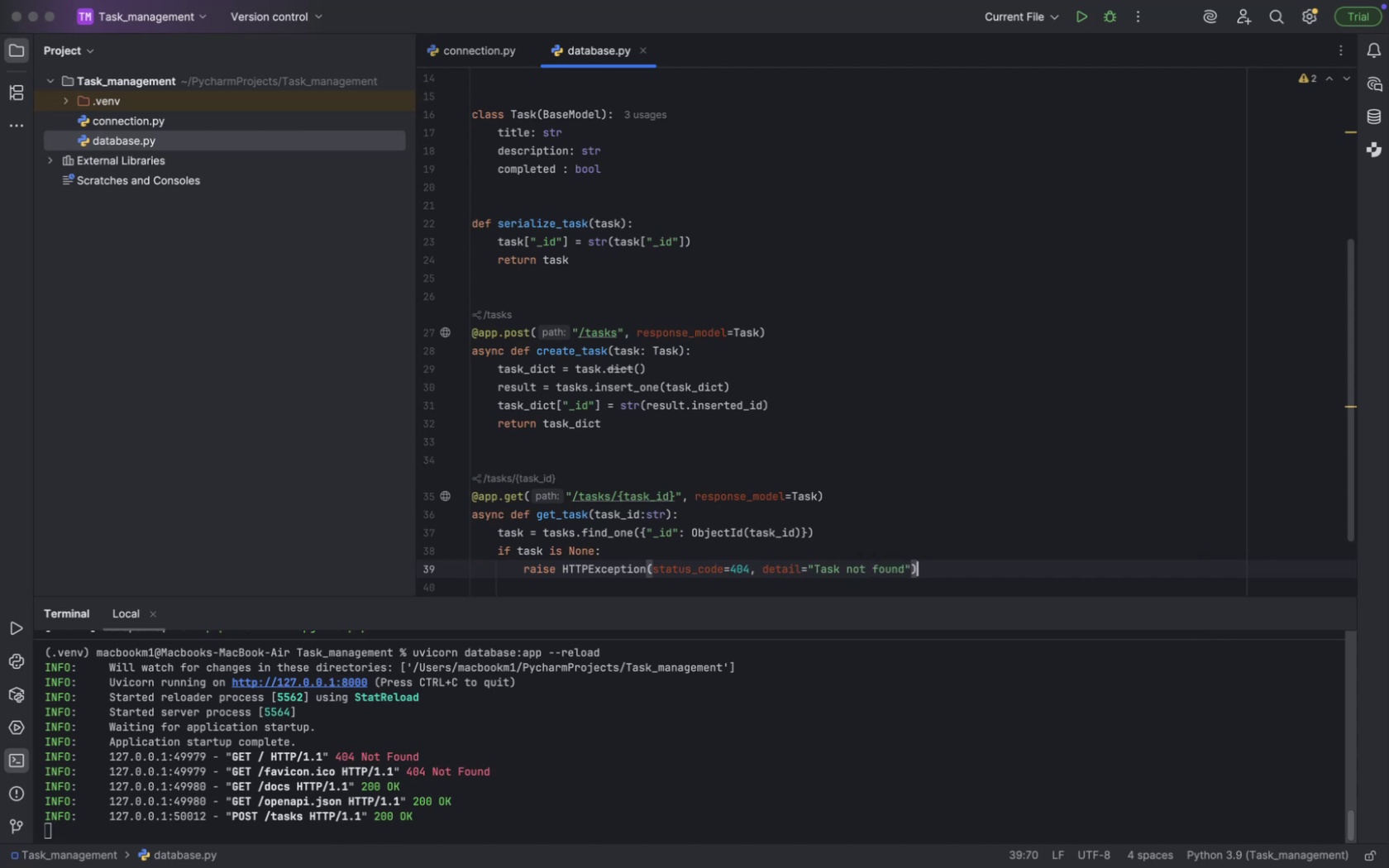 
key(Enter)
 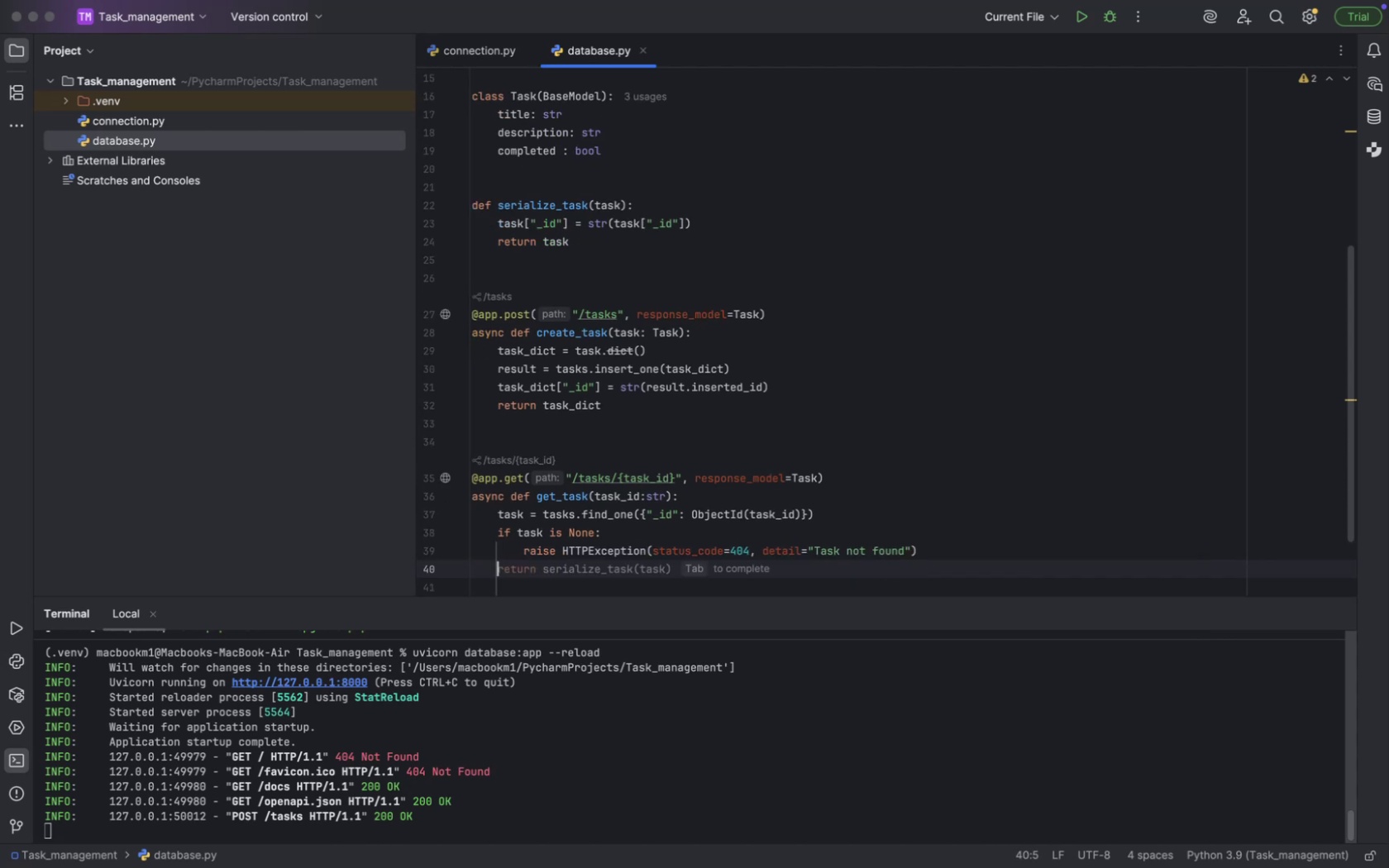 
key(Enter)
 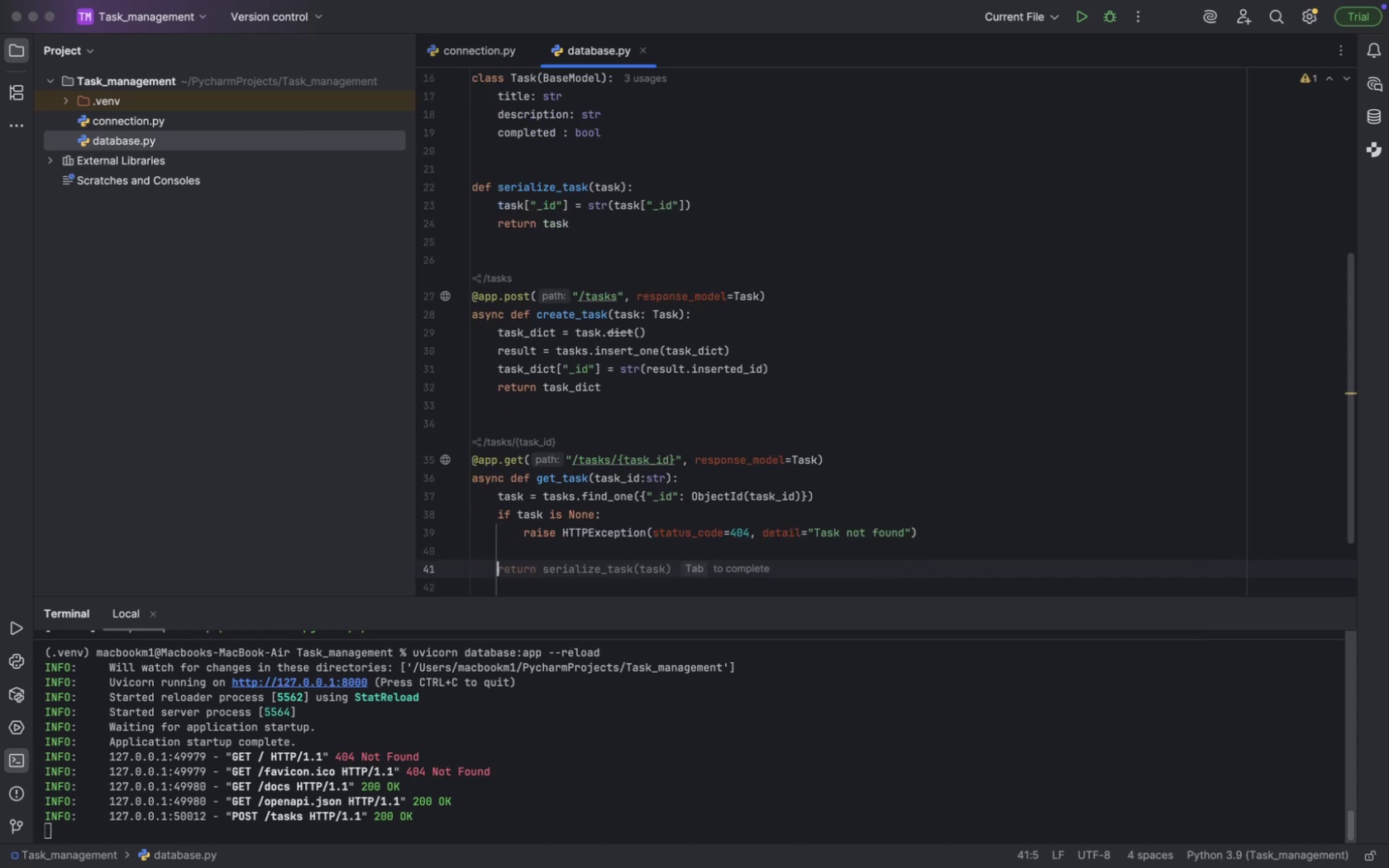 
type(return ser)
 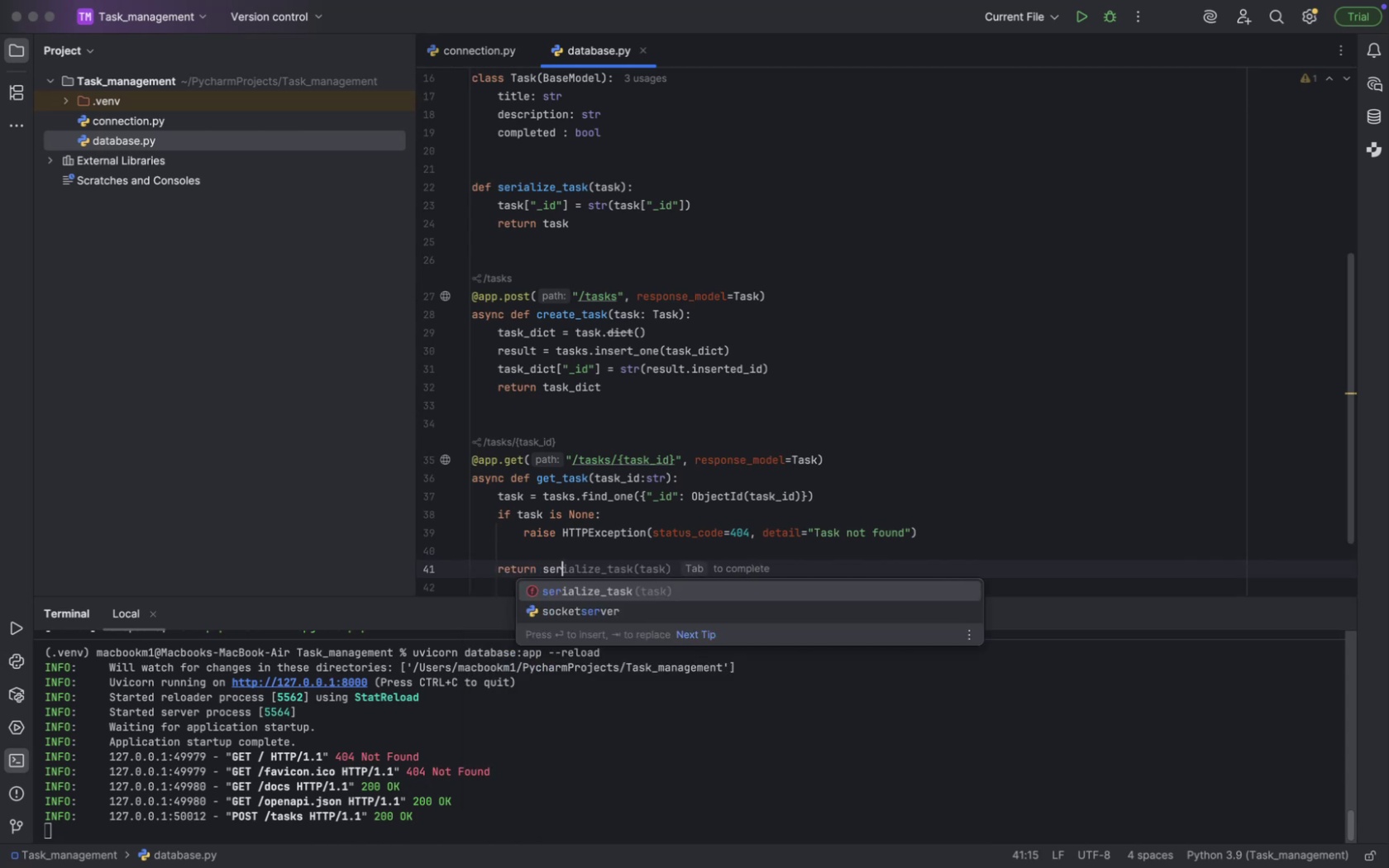 
key(Enter)
 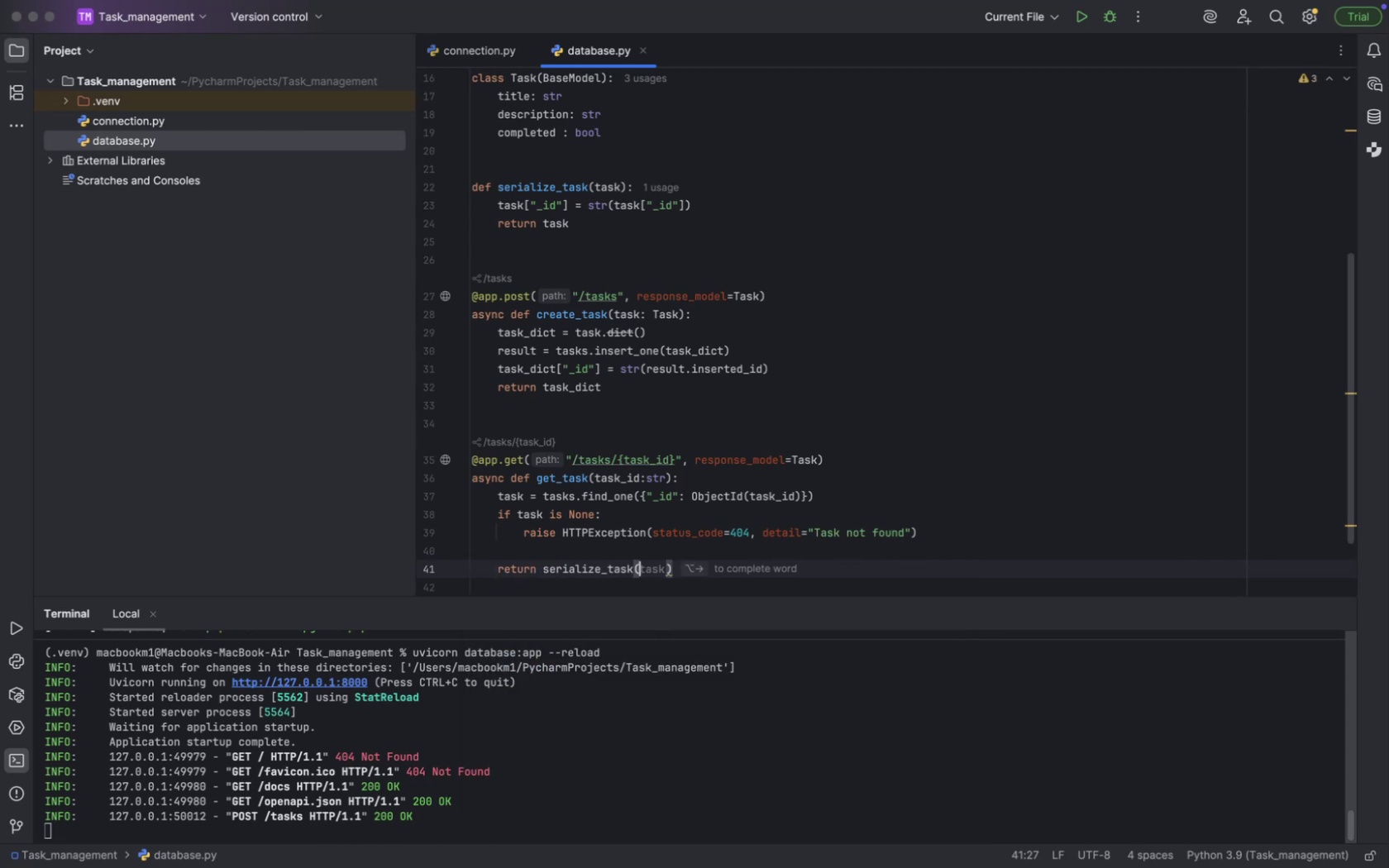 
type(task)
 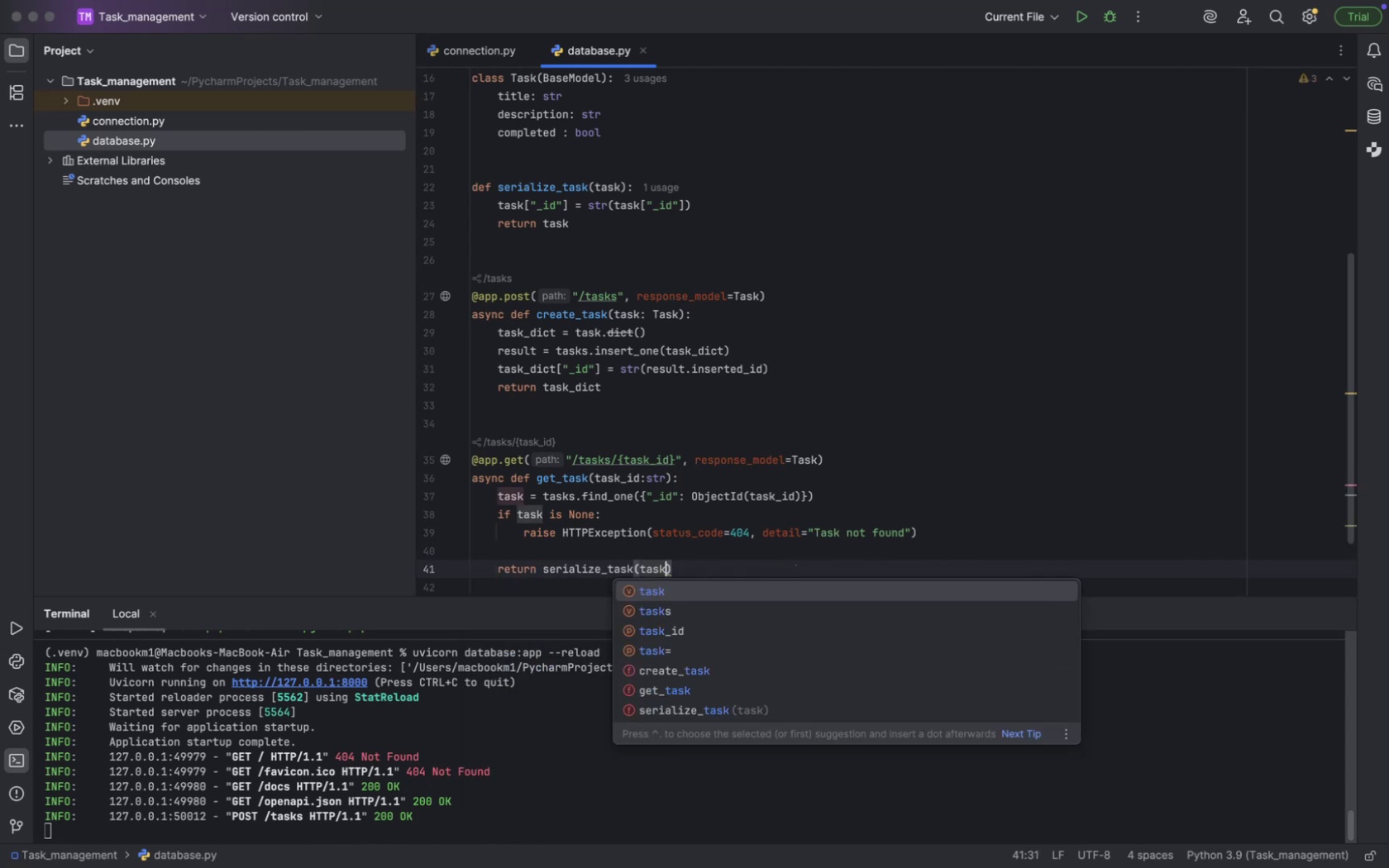 
key(ArrowRight)
 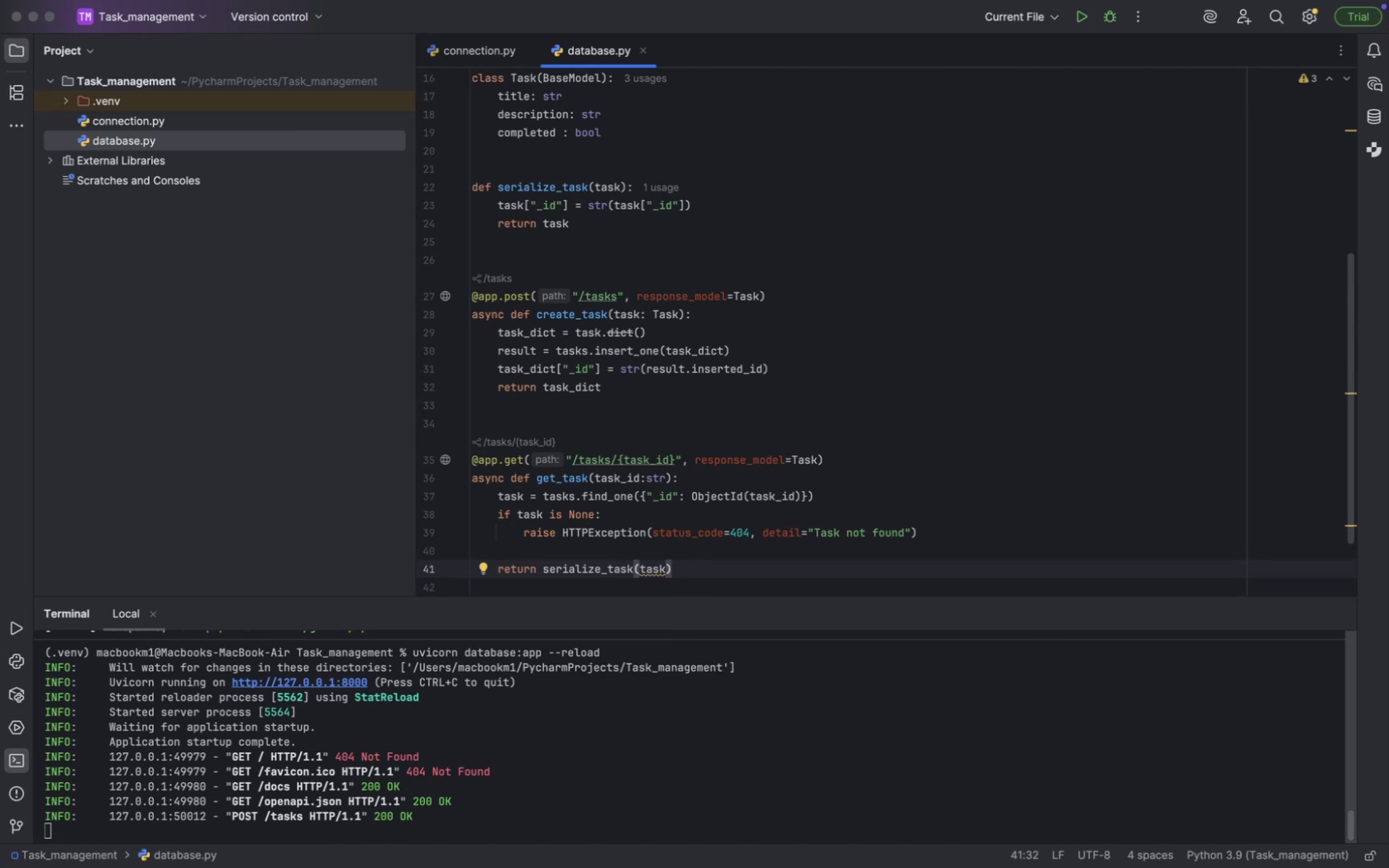 
key(Enter)
 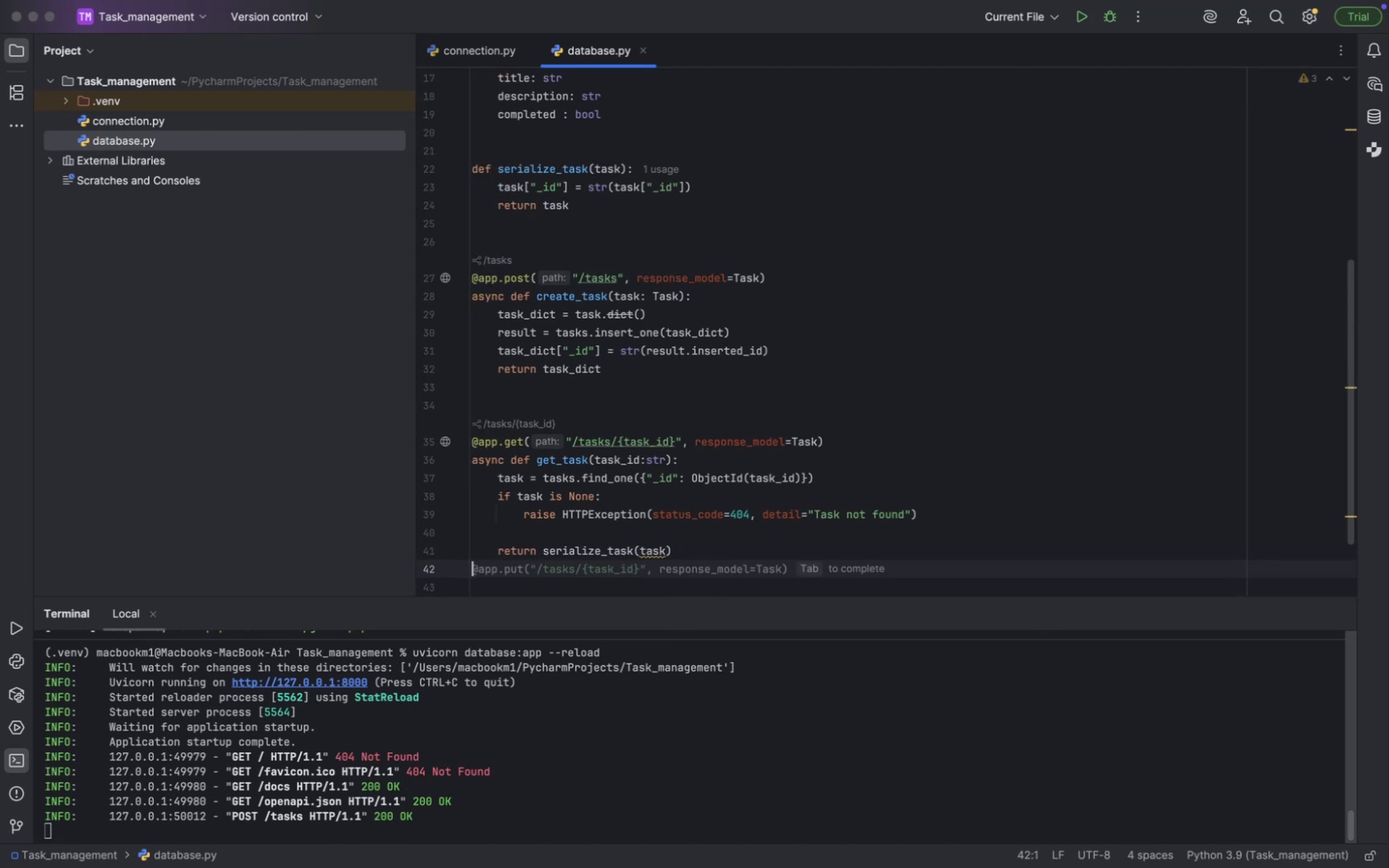 
key(Enter)
 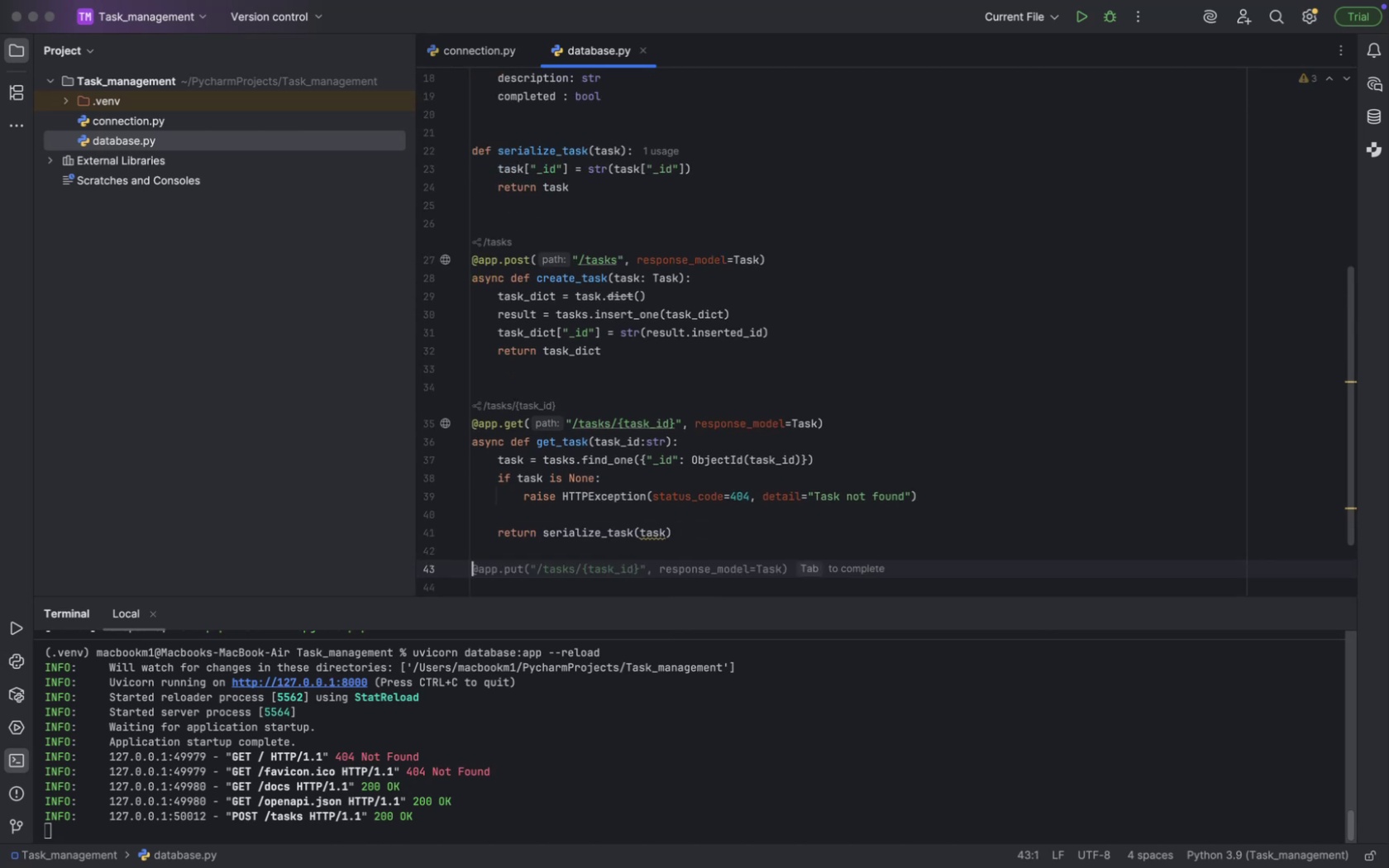 
key(Enter)
 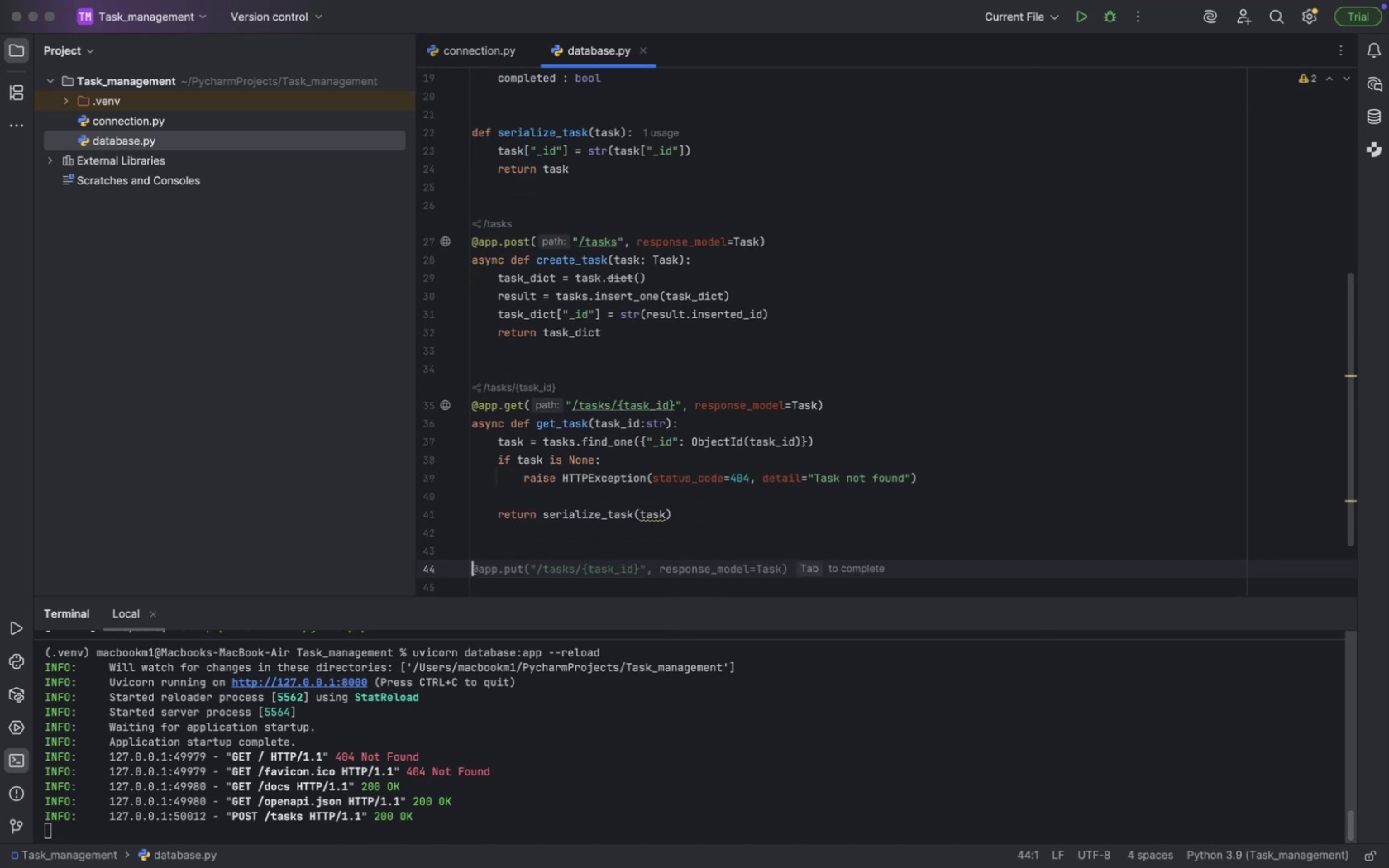 
type(@app.out)
key(Backspace)
key(Backspace)
key(Backspace)
type(put("/task)
 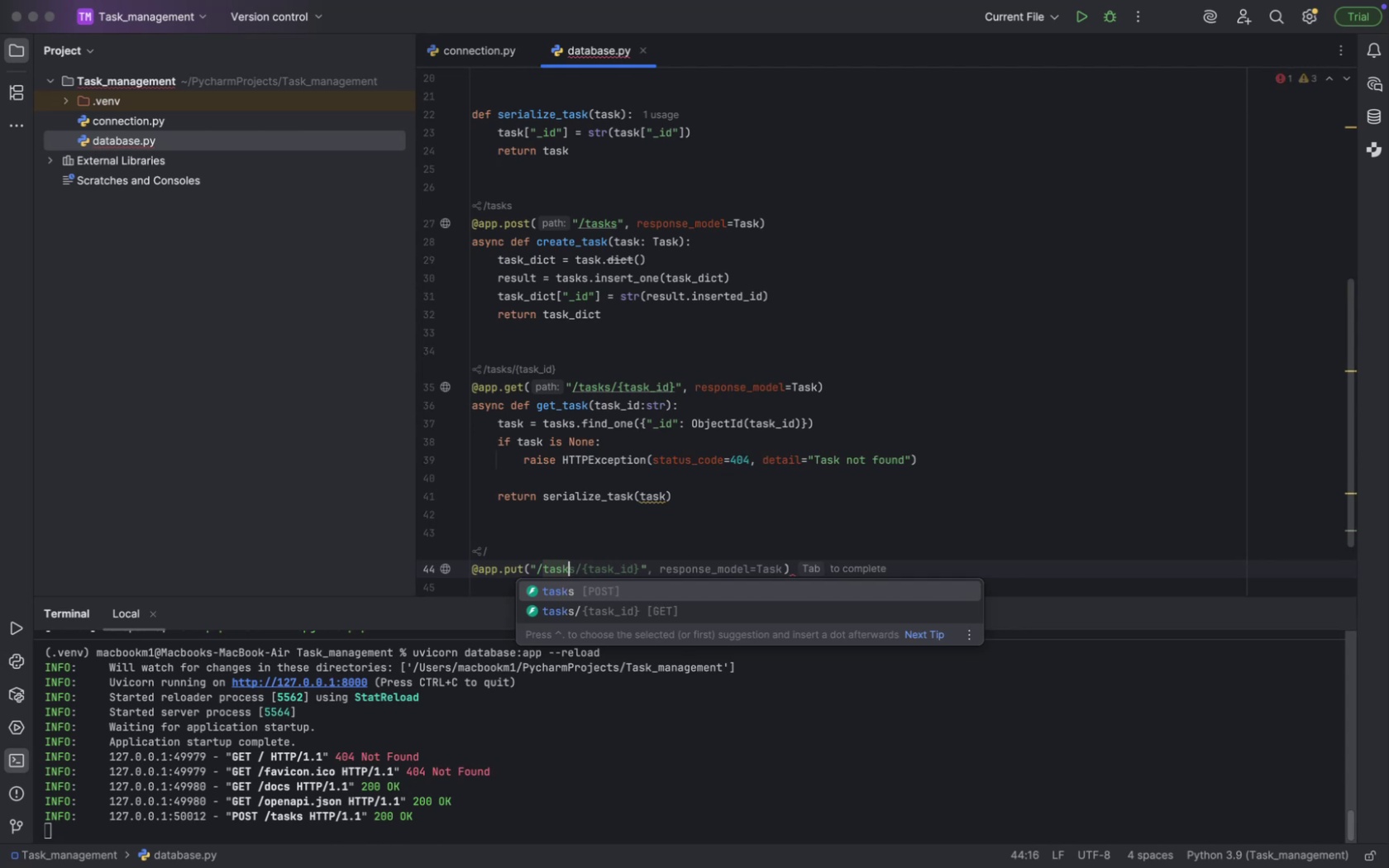 
type(s/{task_id})
 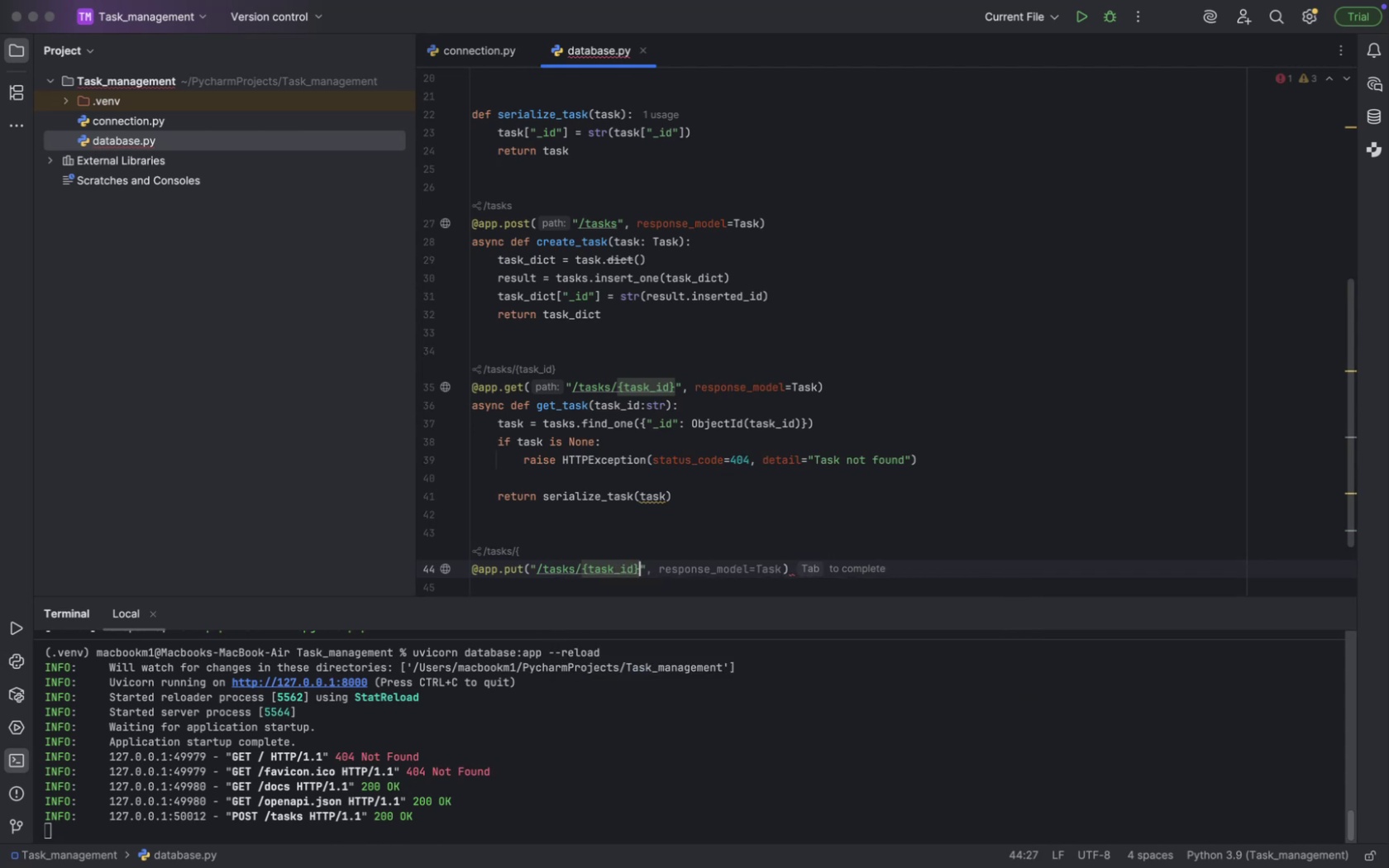 
key(ArrowRight)
 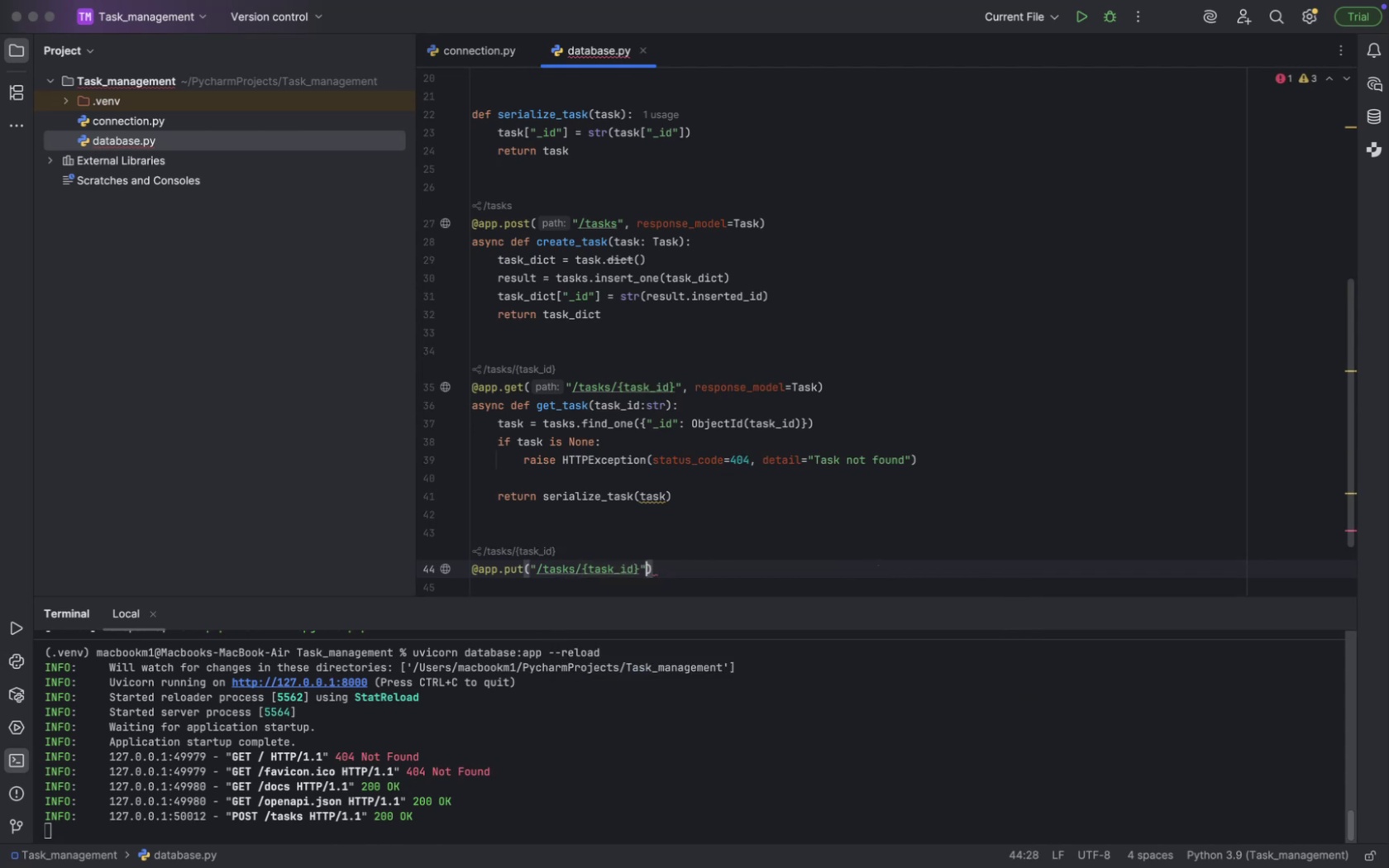 
key(ArrowRight)
 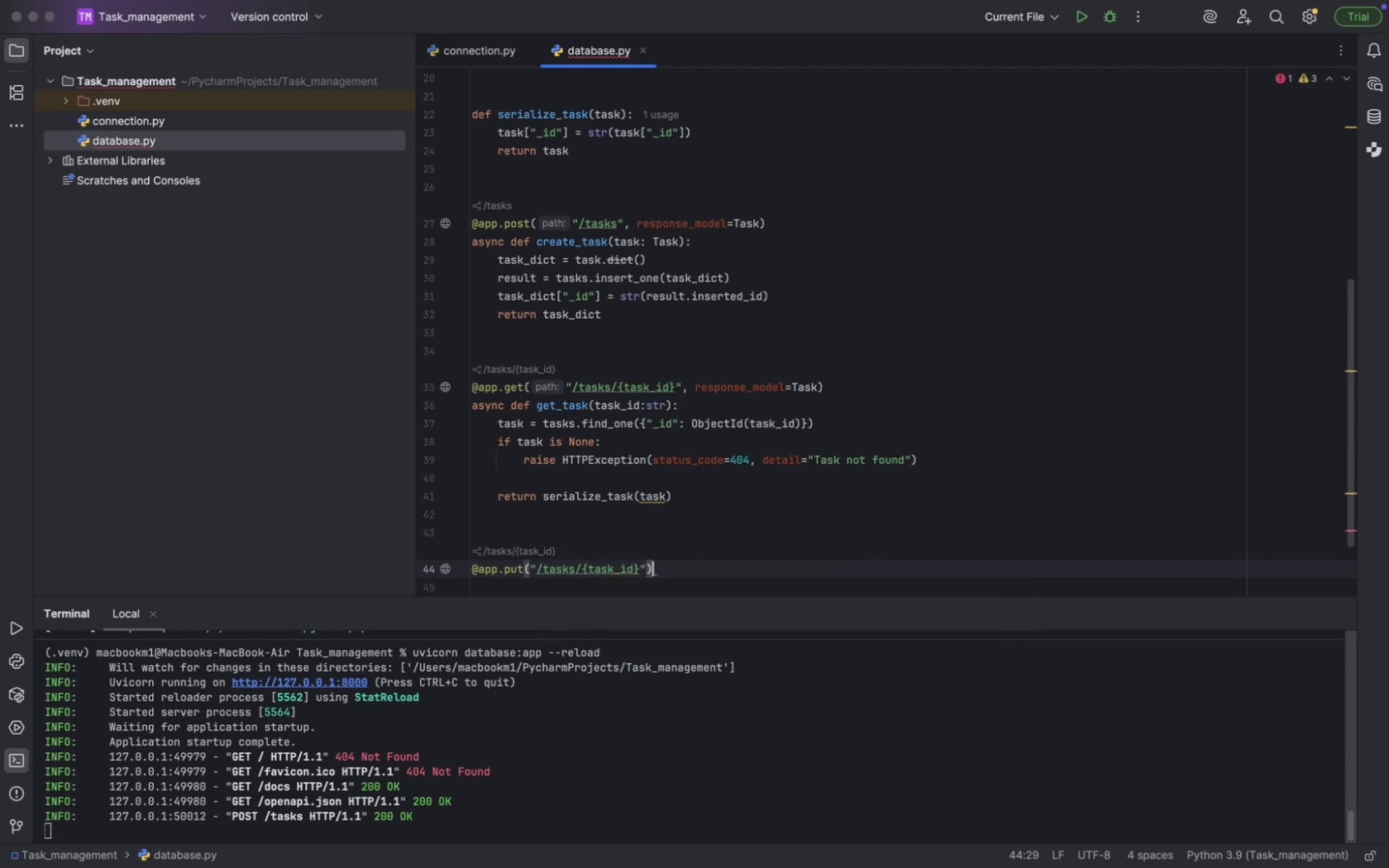 
key(ArrowLeft)
 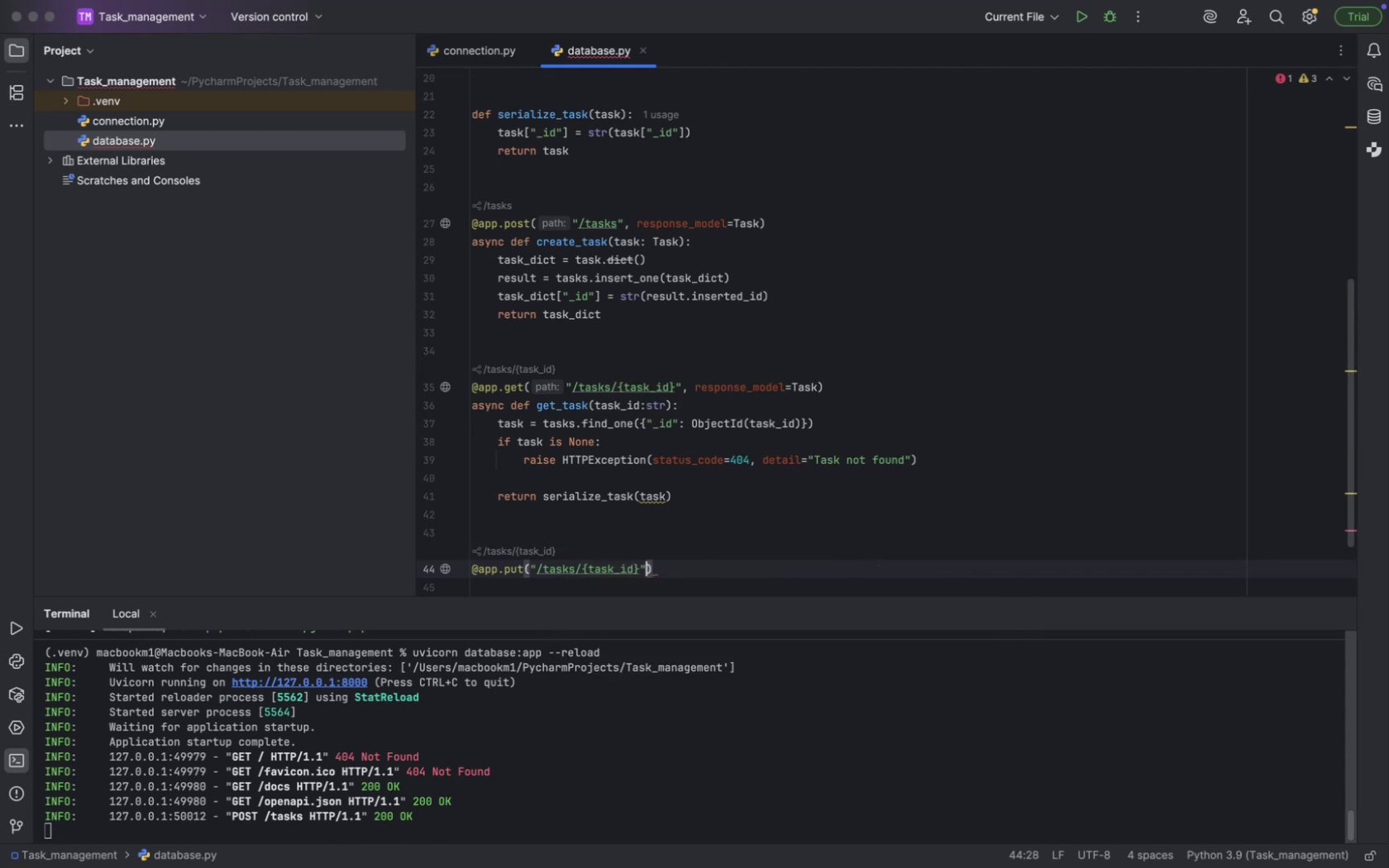 
type(,re)
 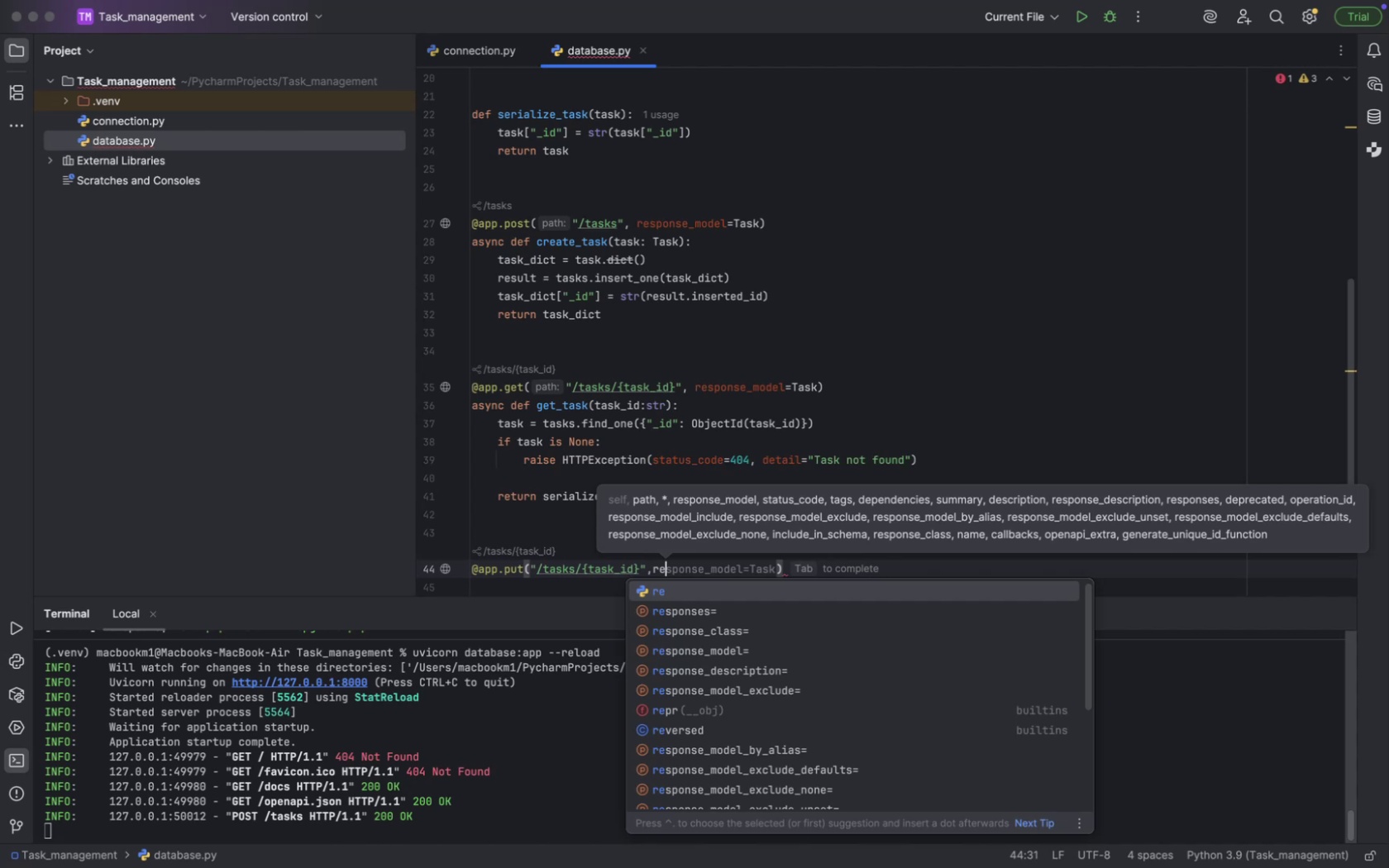 
key(Enter)
 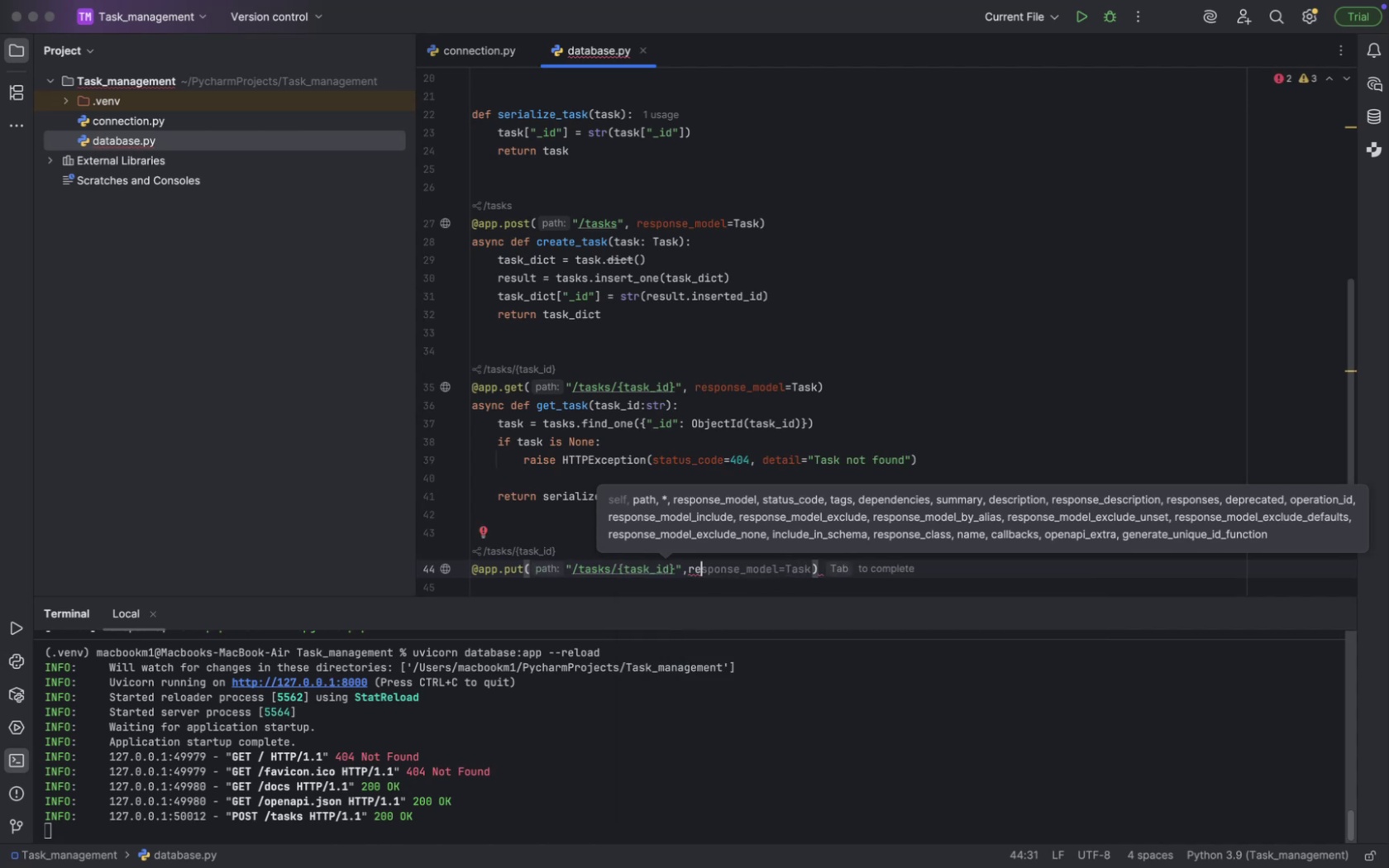 
type(sponse_mod)
key(Tab)
 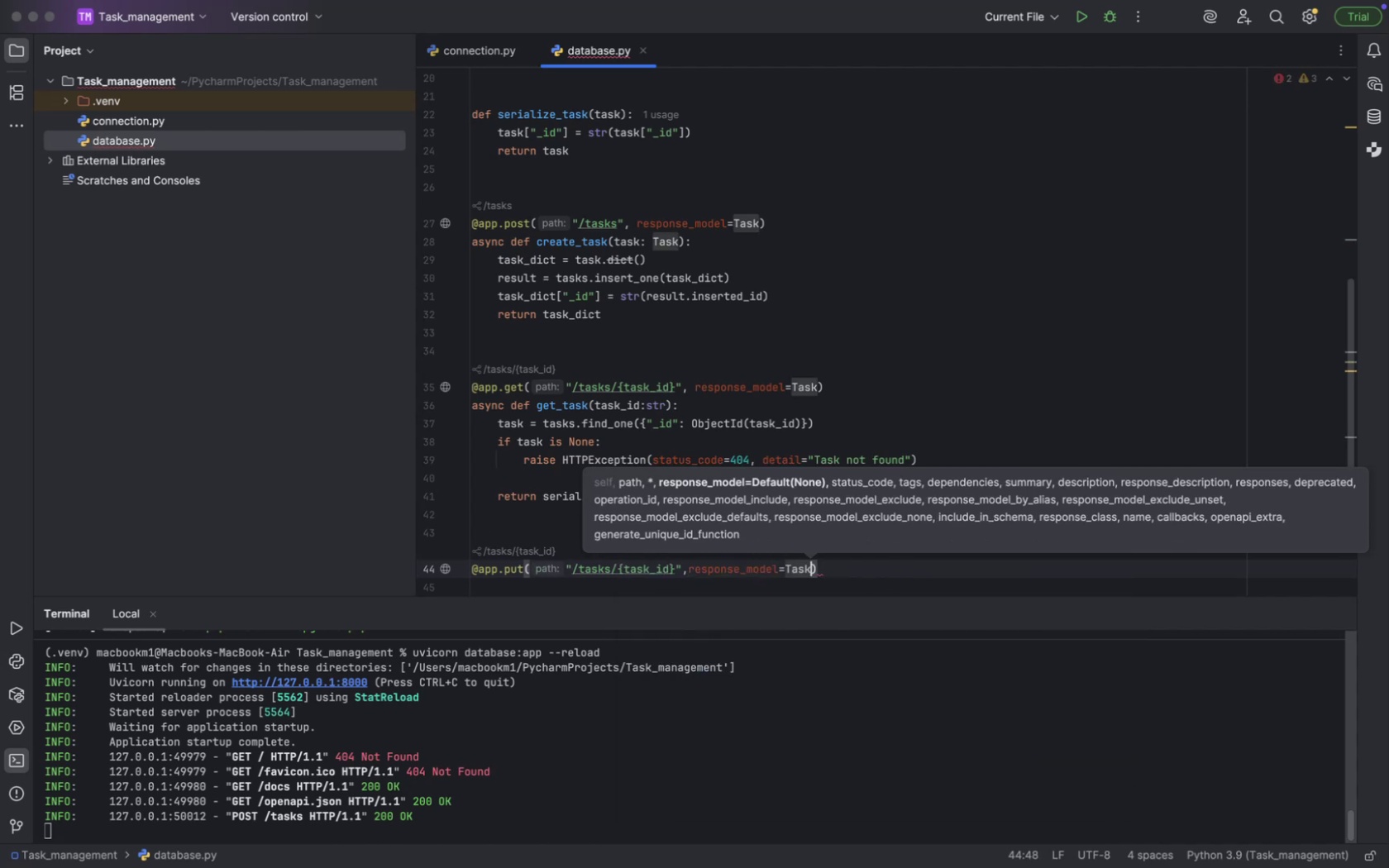 
key(ArrowRight)
 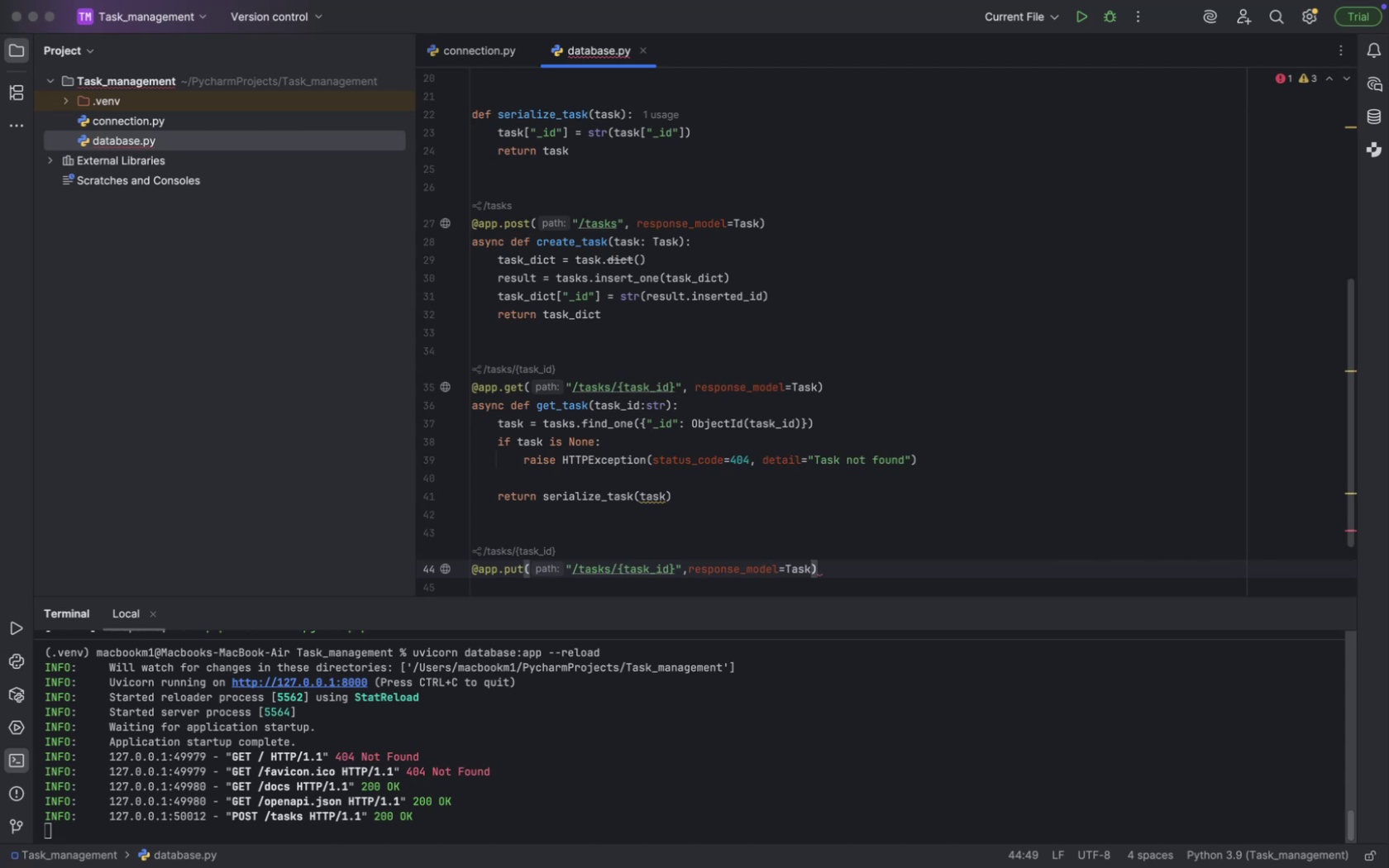 
wait(53.28)
 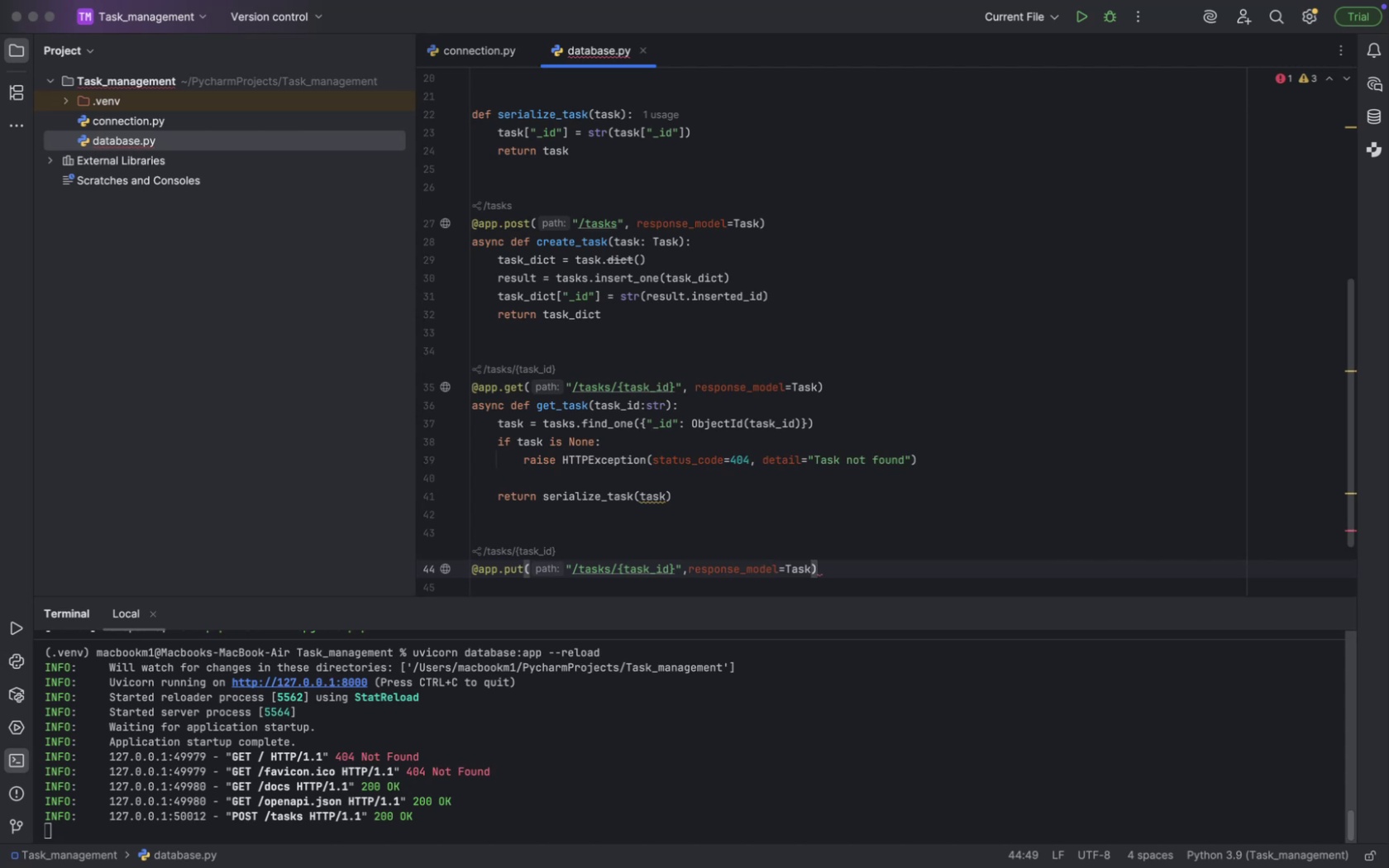 
key(Enter)
 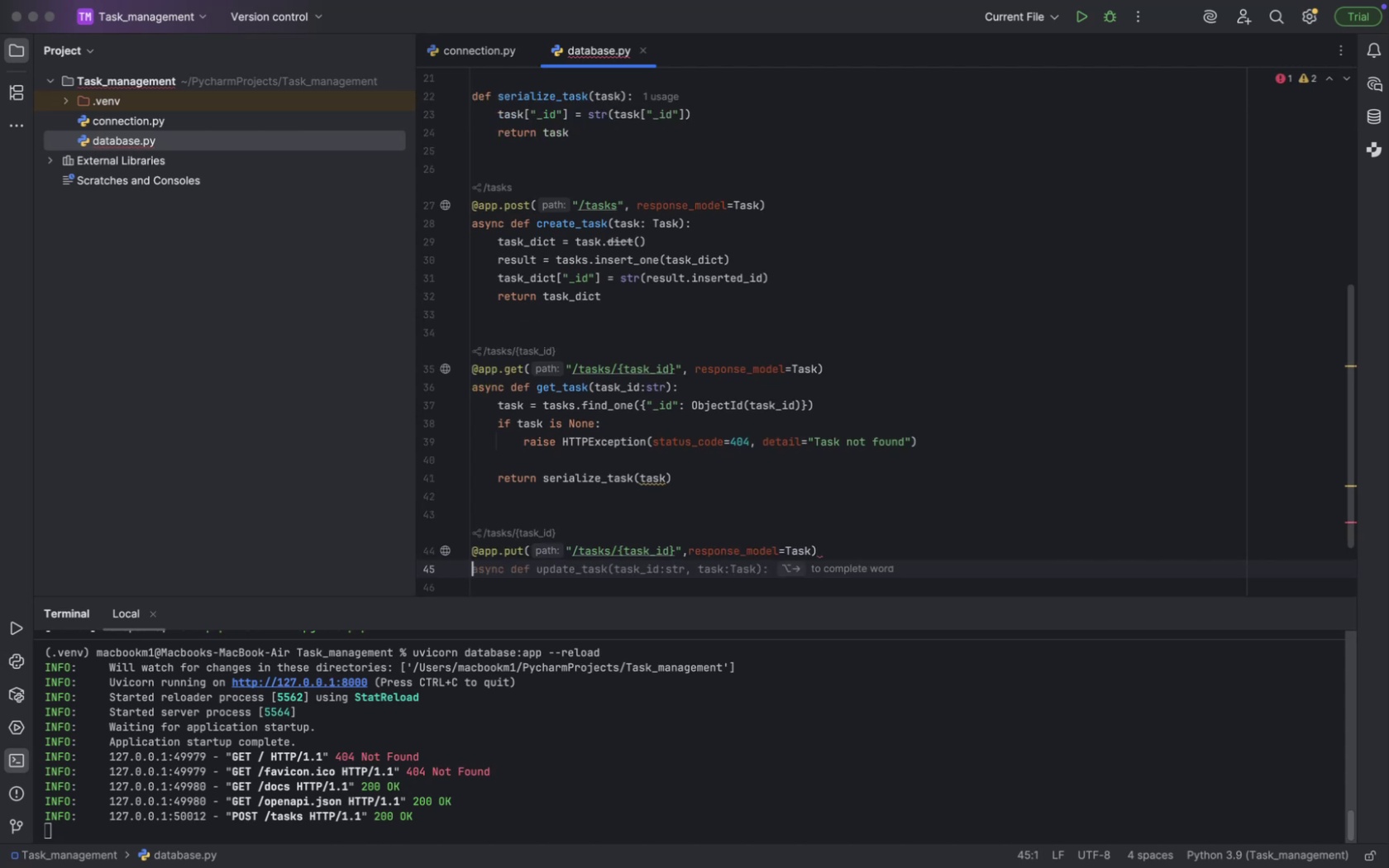 
type(async def update_task(task_id:str, tasl)
key(Backspace)
type(k)
key(Tab)
 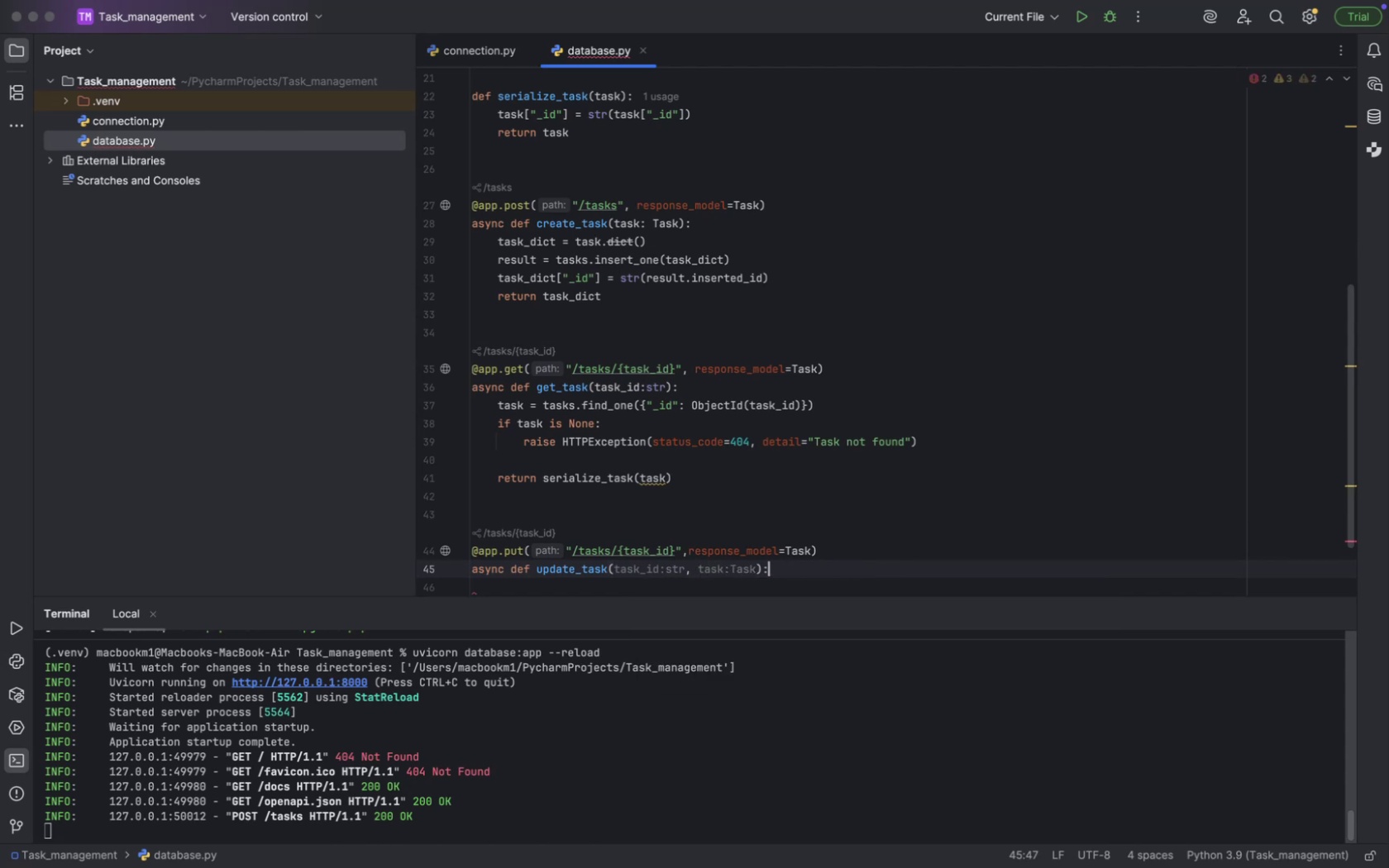 
key(Enter)
 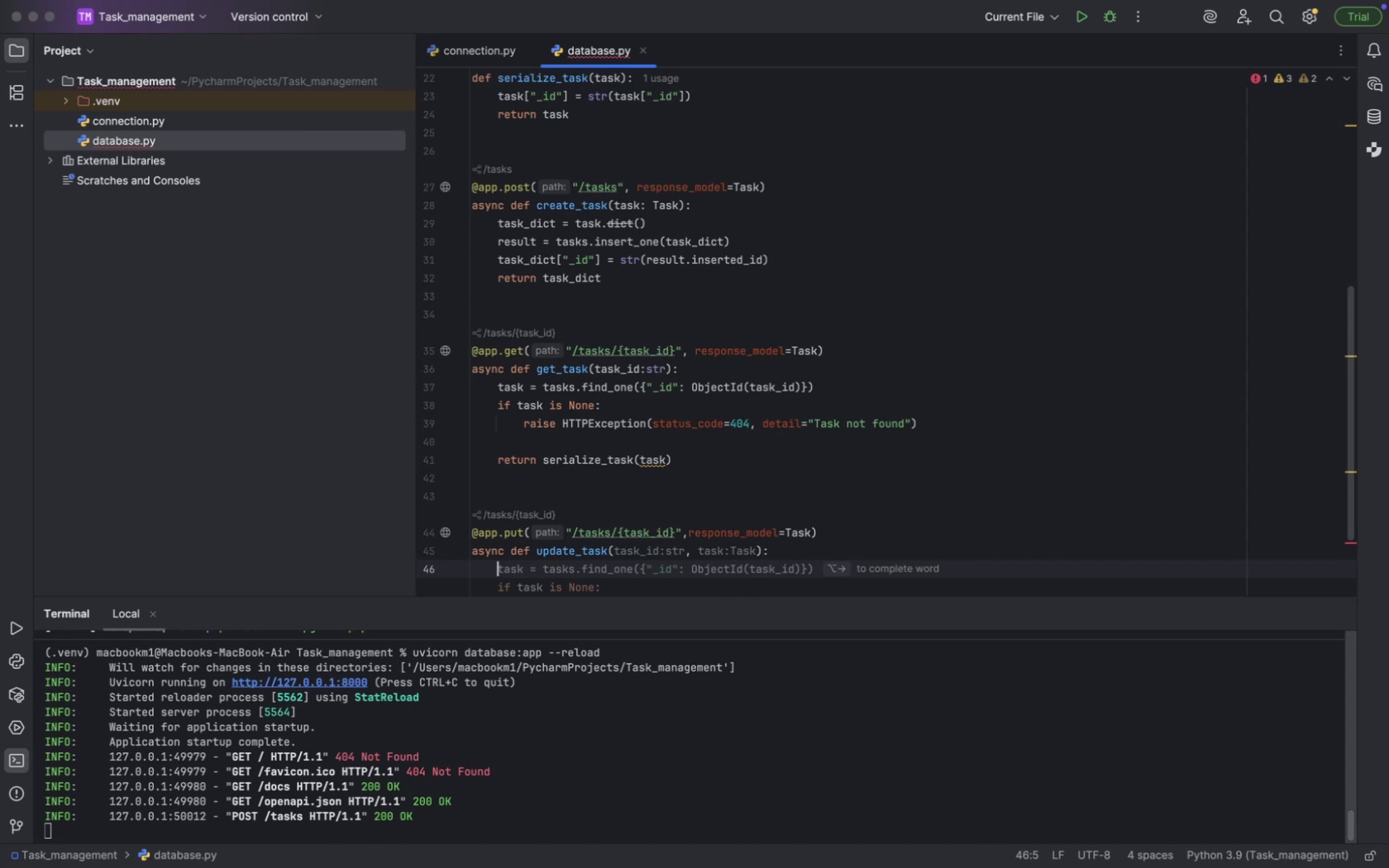 
wait(8.01)
 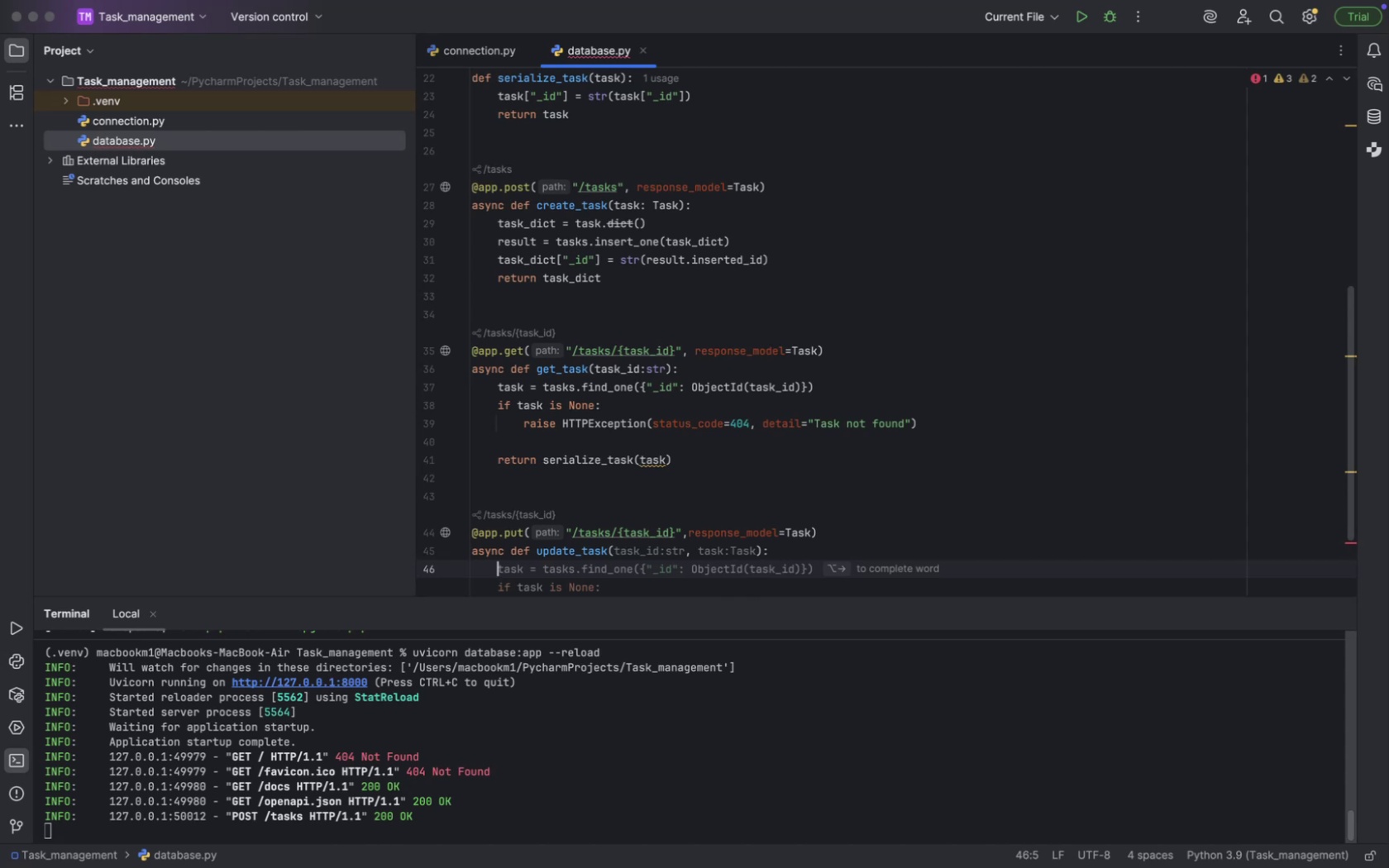 
type(updated_task = tasks.find_one({:)
key(Backspace)
type("_id)
 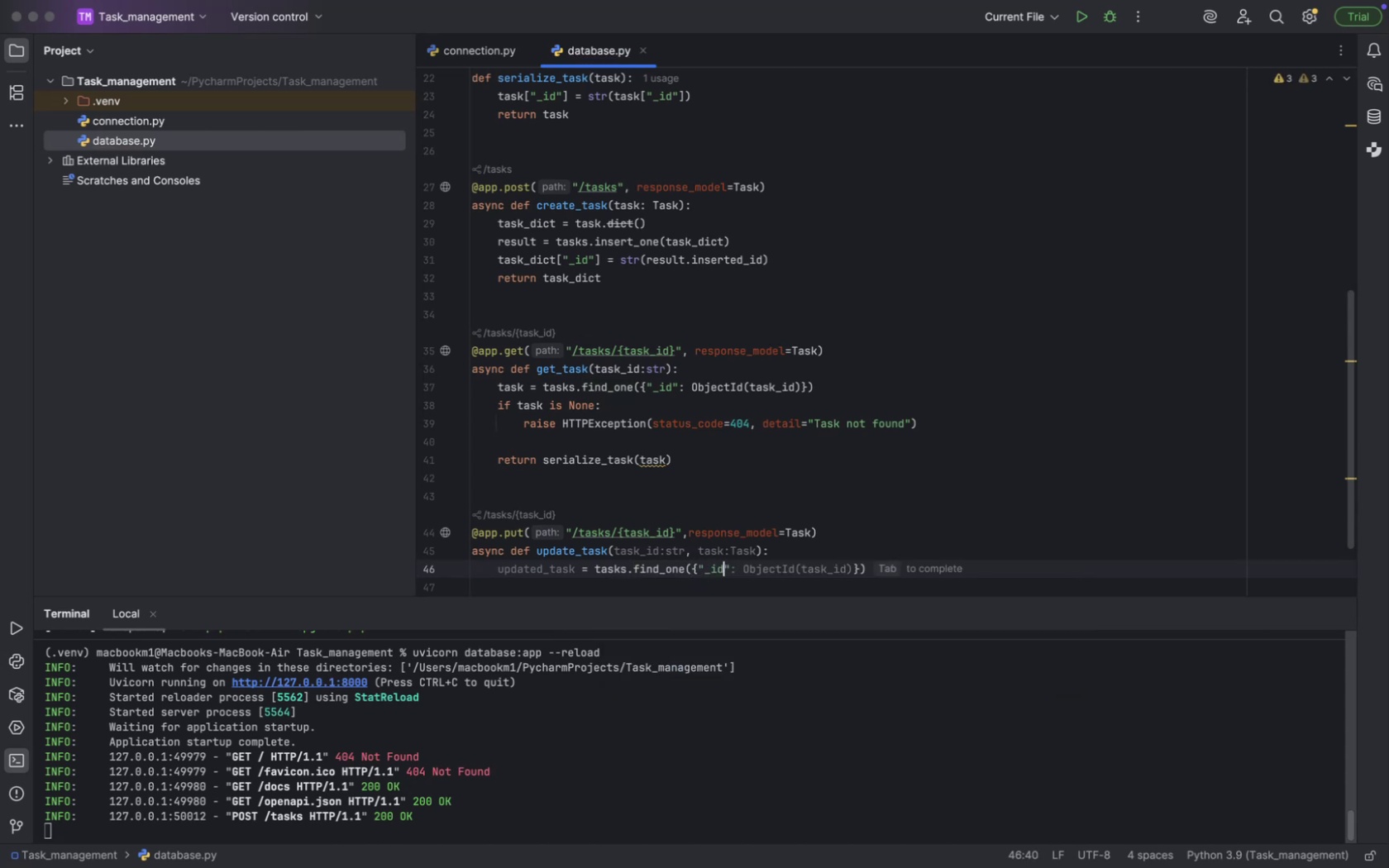 
 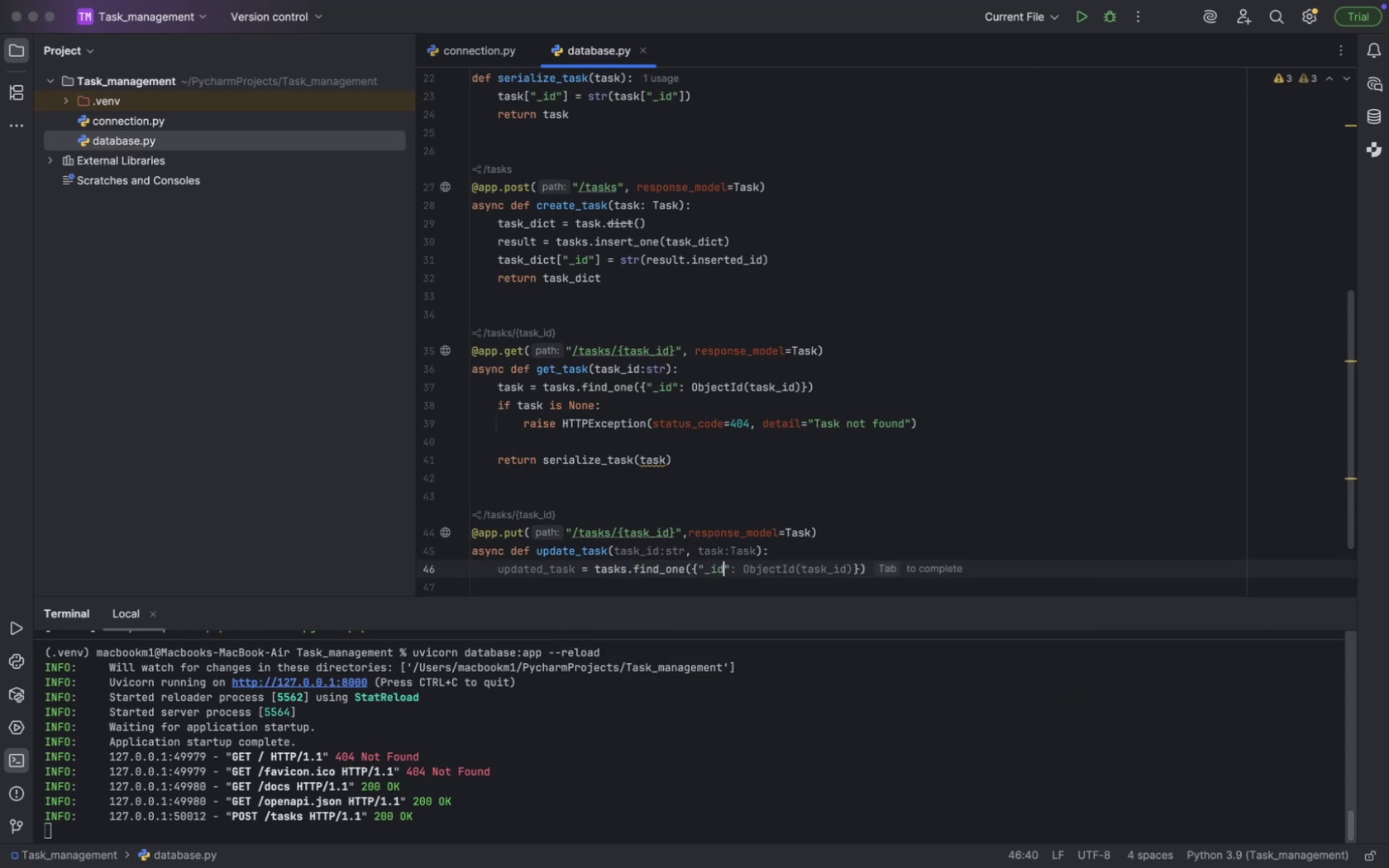 
key(ArrowRight)
 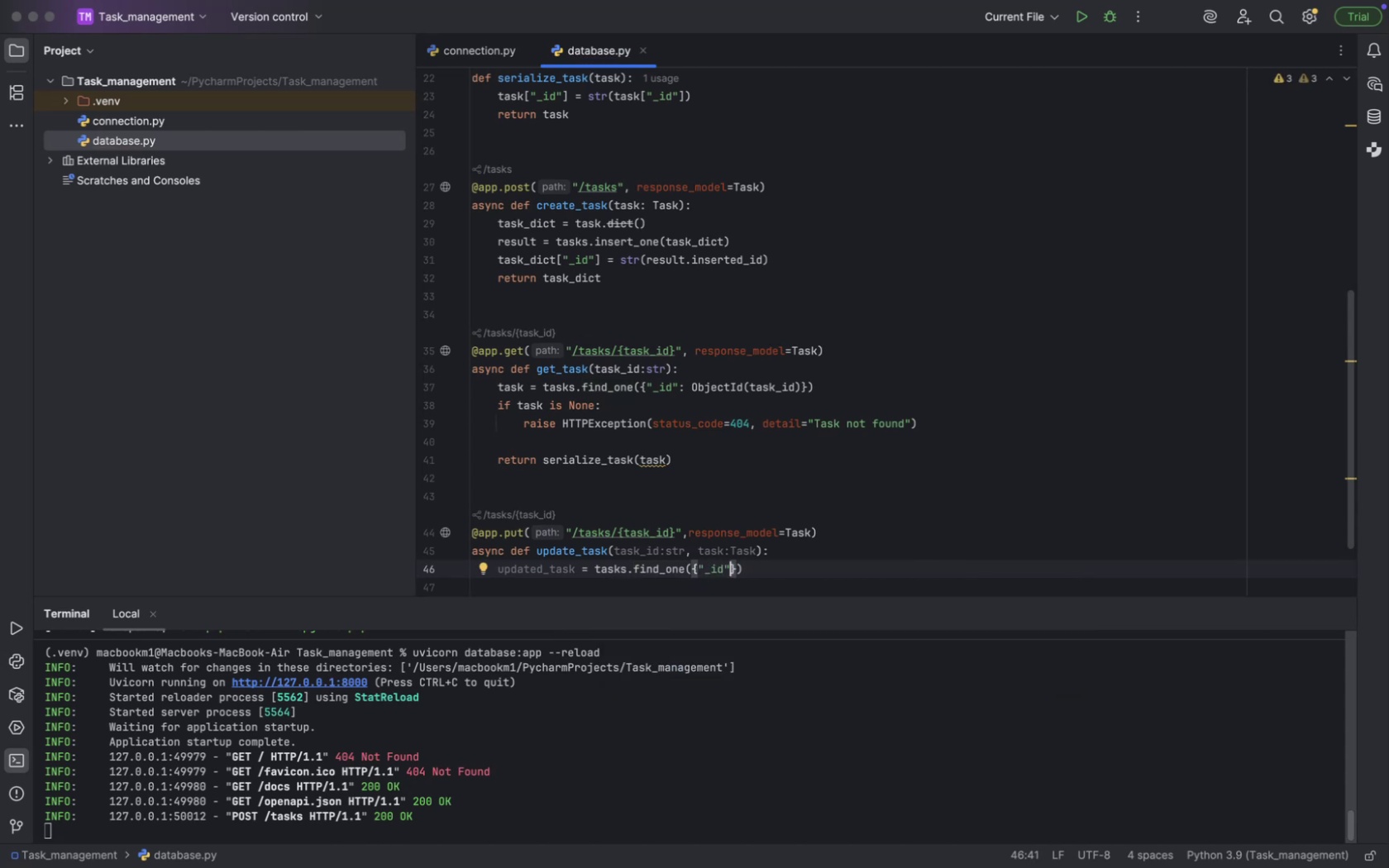 
key(Shift+ShiftLeft)
 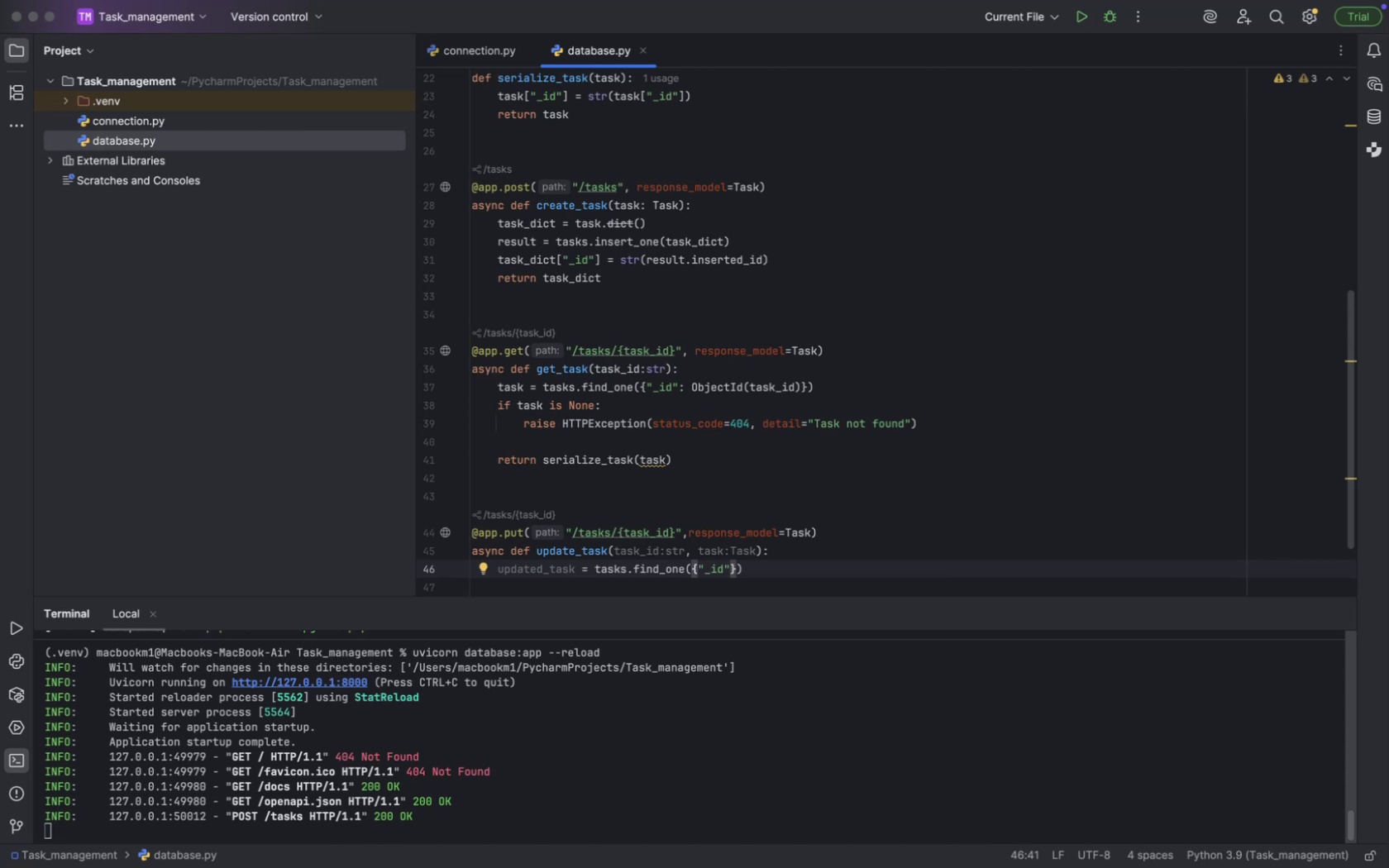 
key(Shift+Semicolon)
 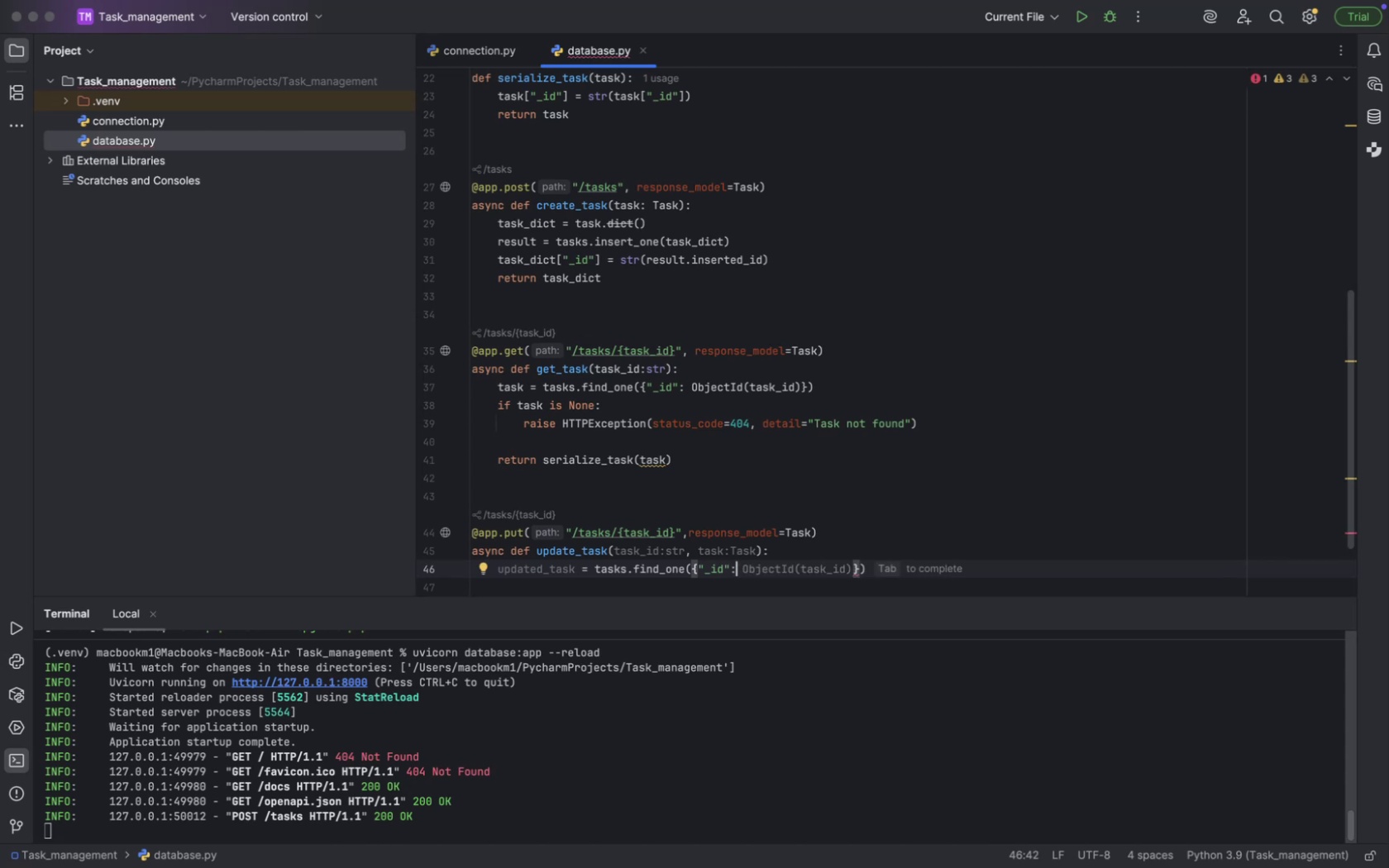 
key(Tab)
 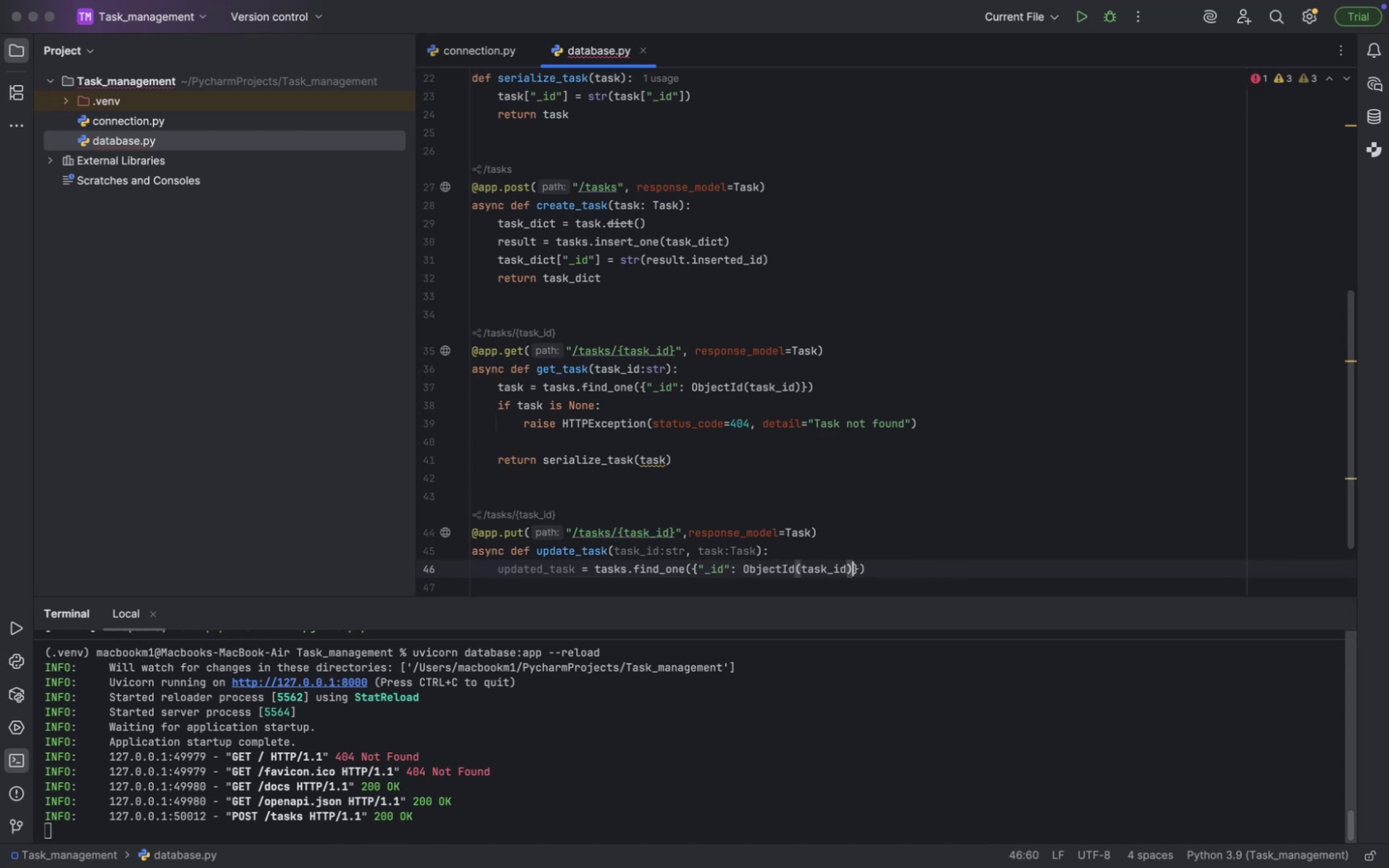 
key(ArrowRight)
 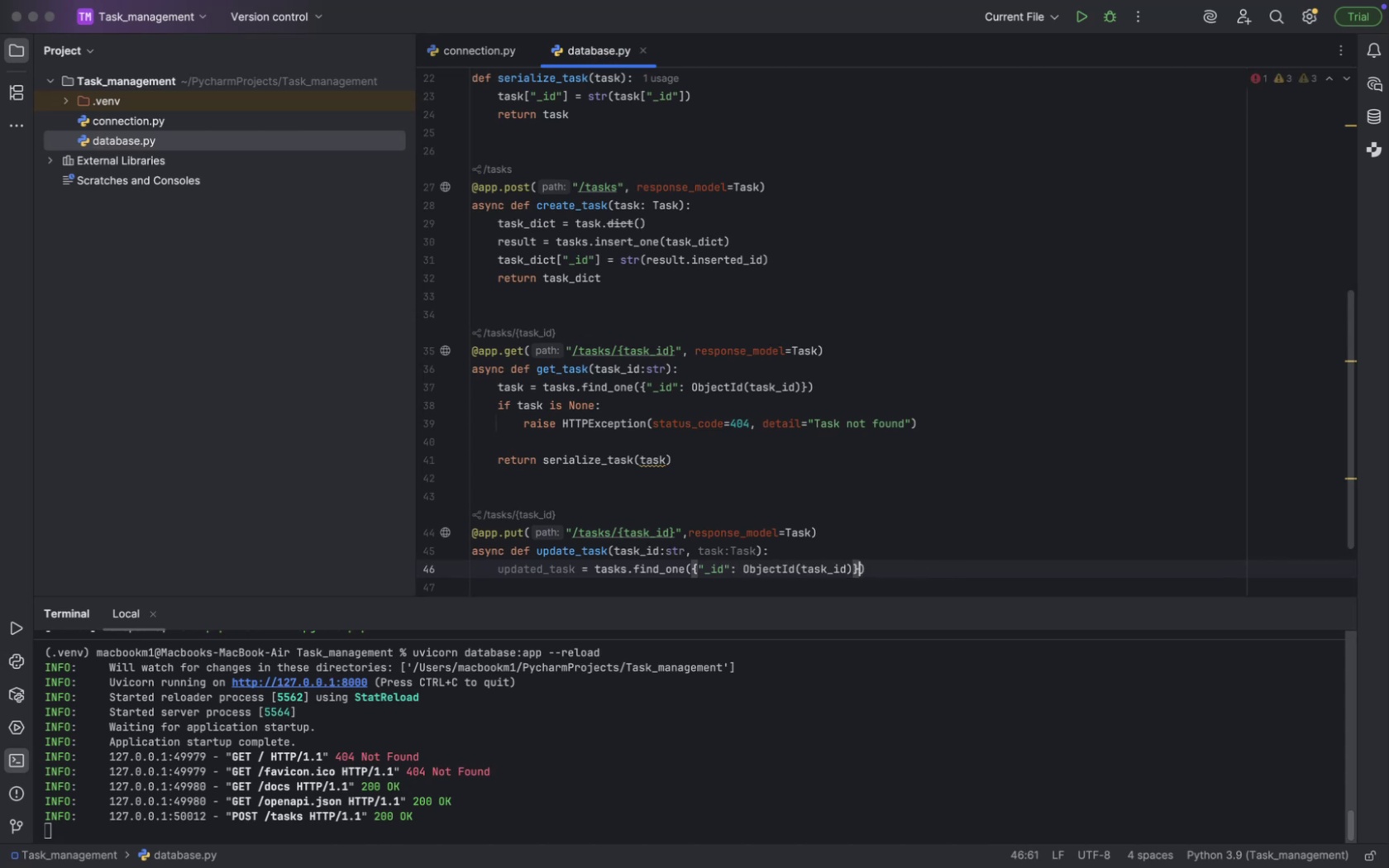 
key(ArrowRight)
 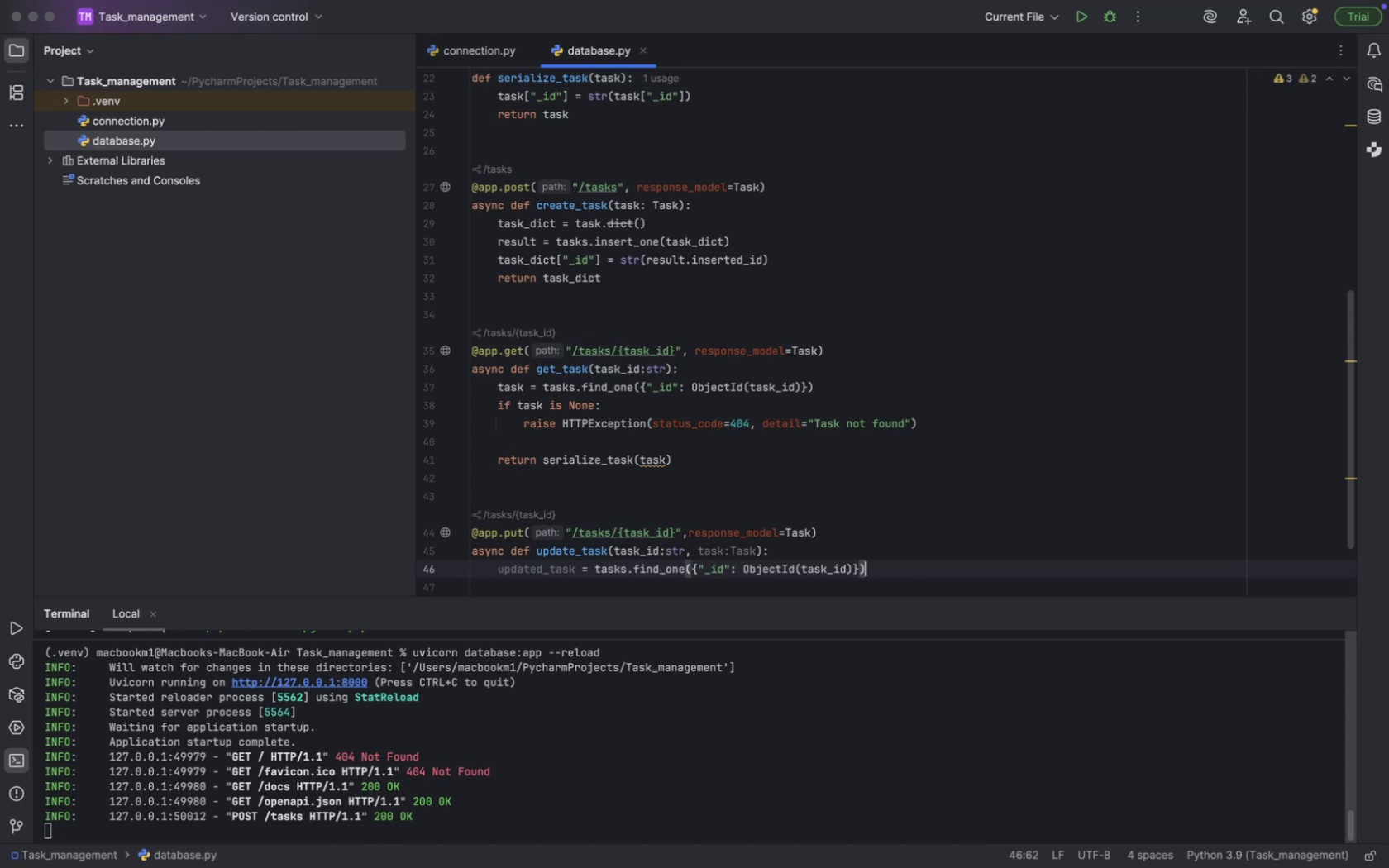 
key(Enter)
 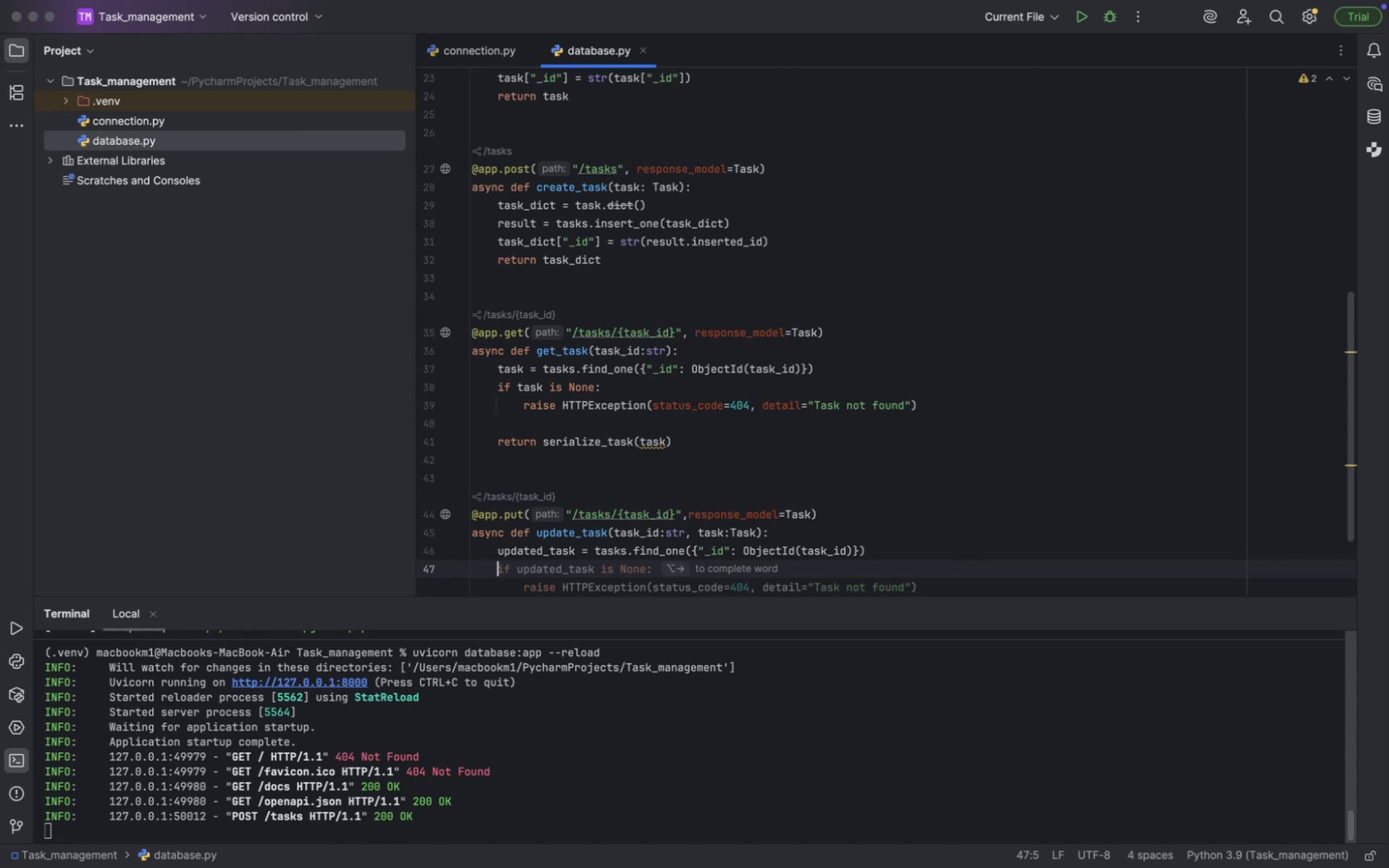 
wait(17.55)
 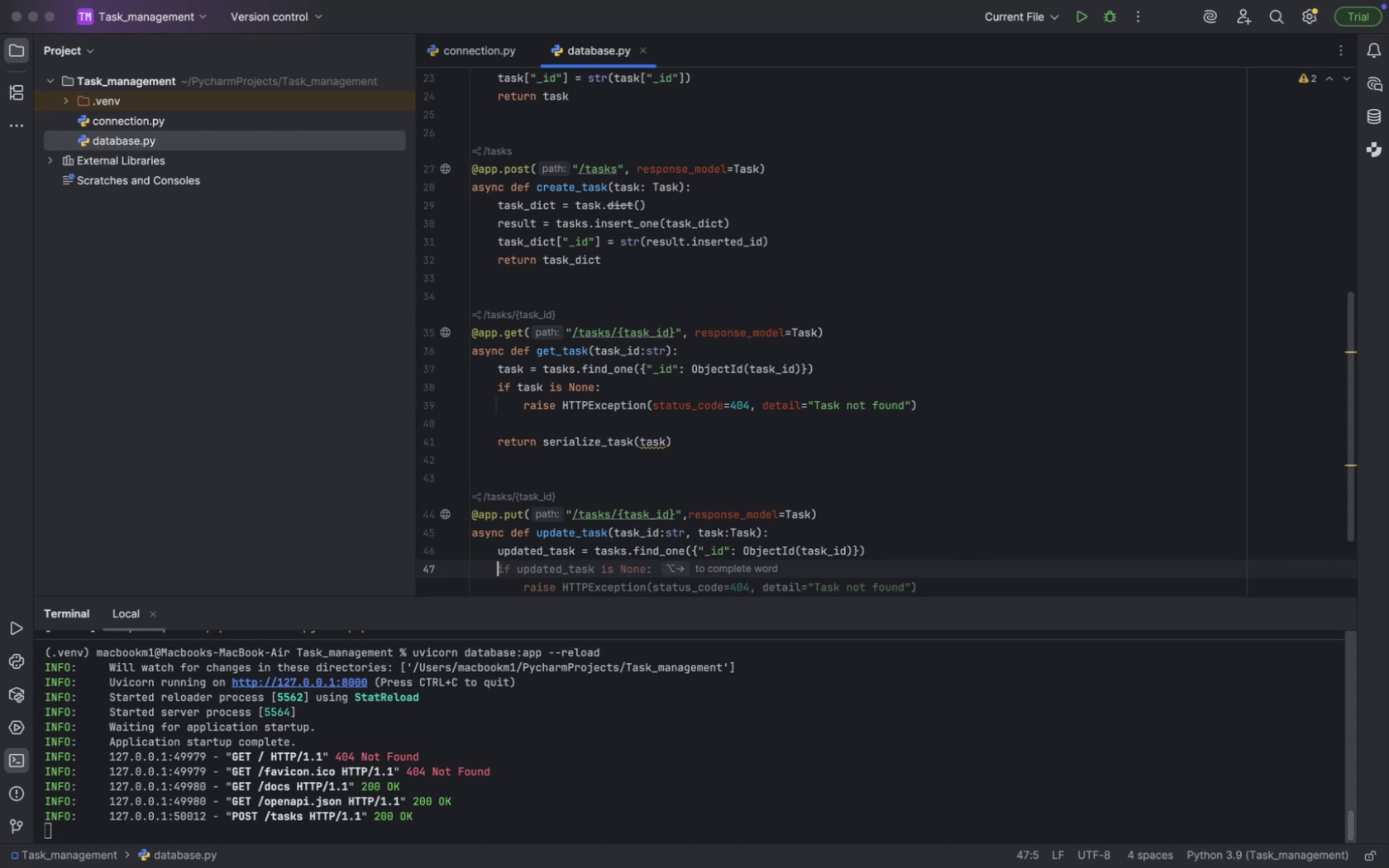 
type(if u)
 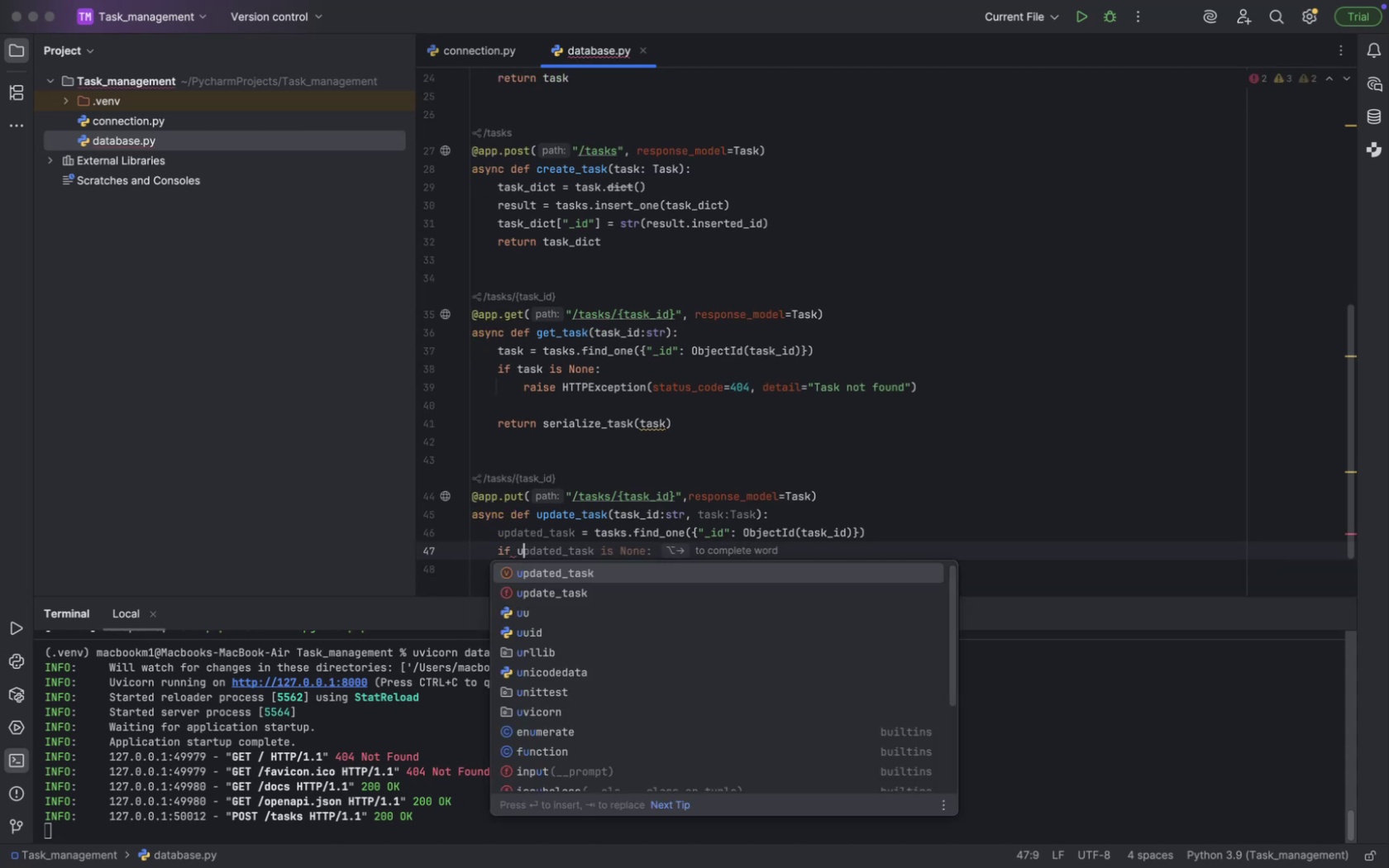 
key(Enter)
 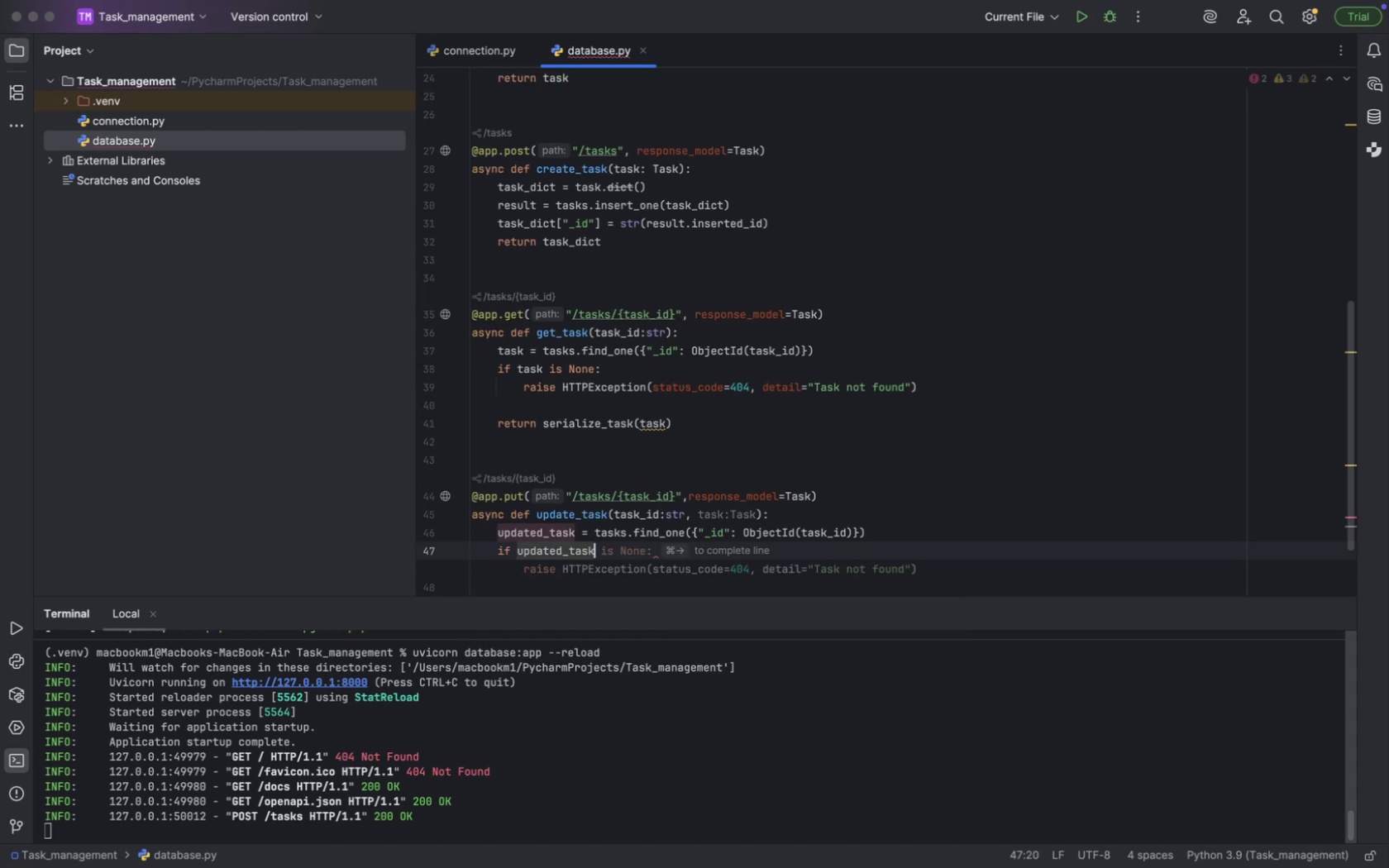 
type( is None:)
 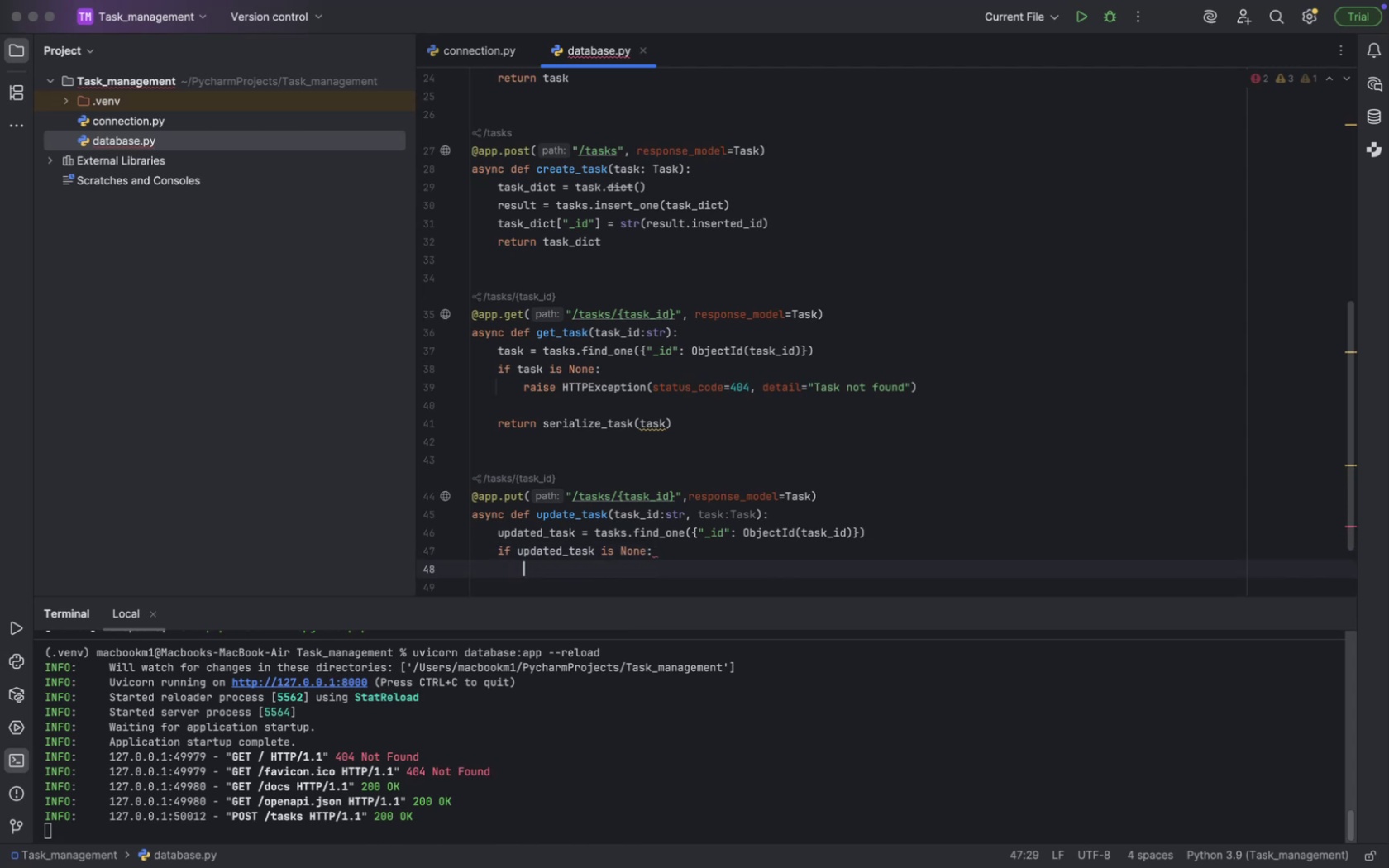 
 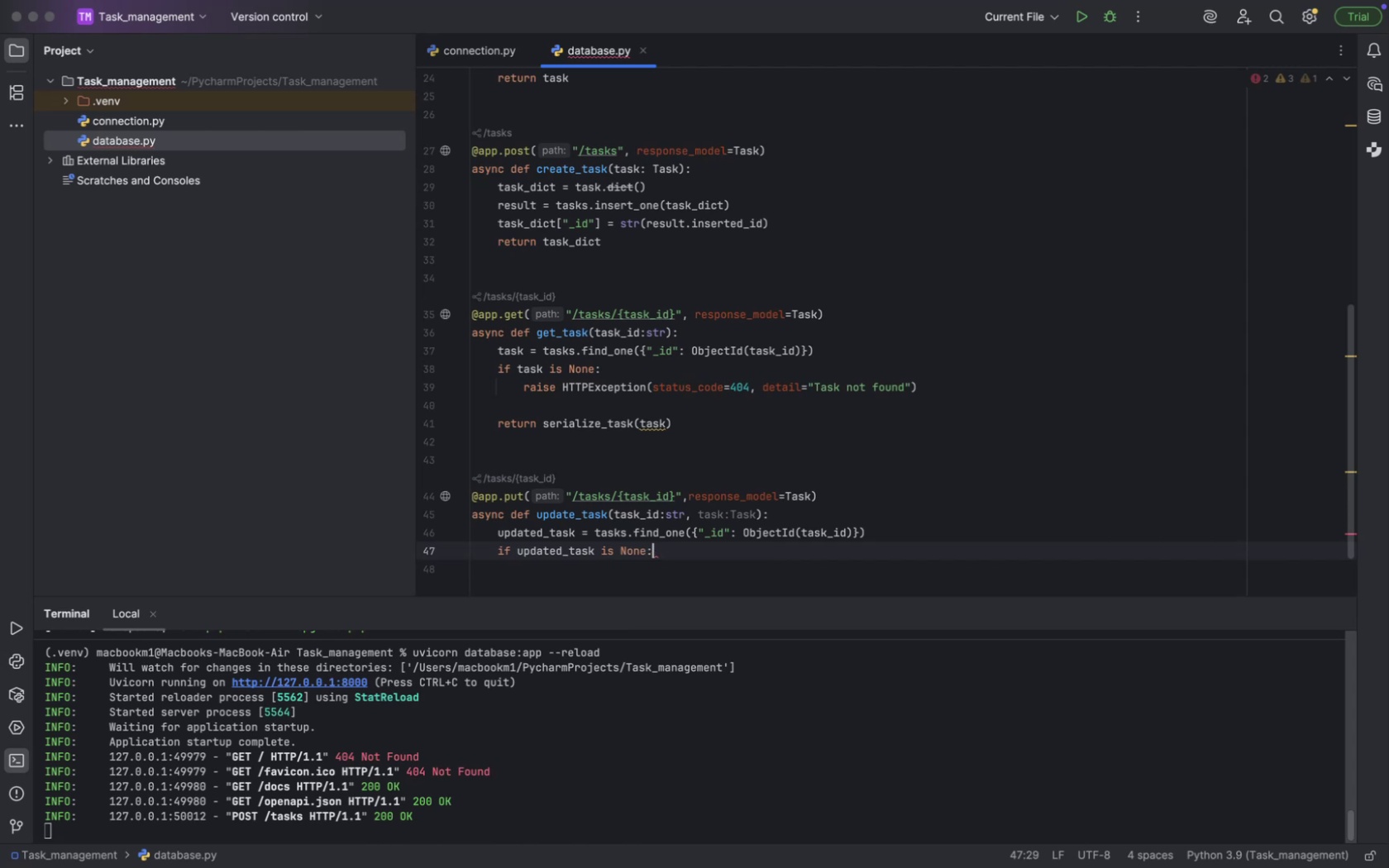 
key(Enter)
 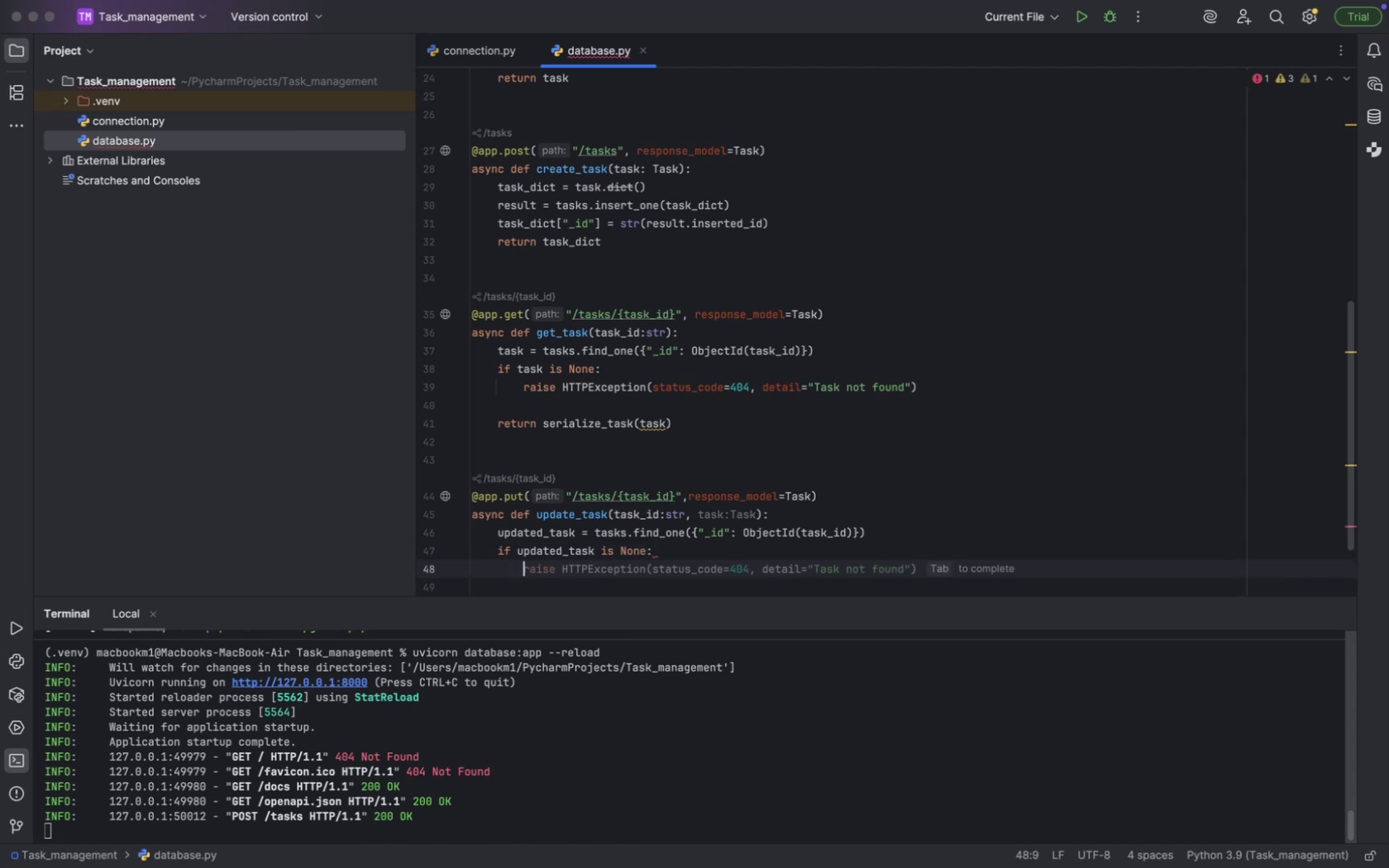 
type(raise )
key(Tab)
 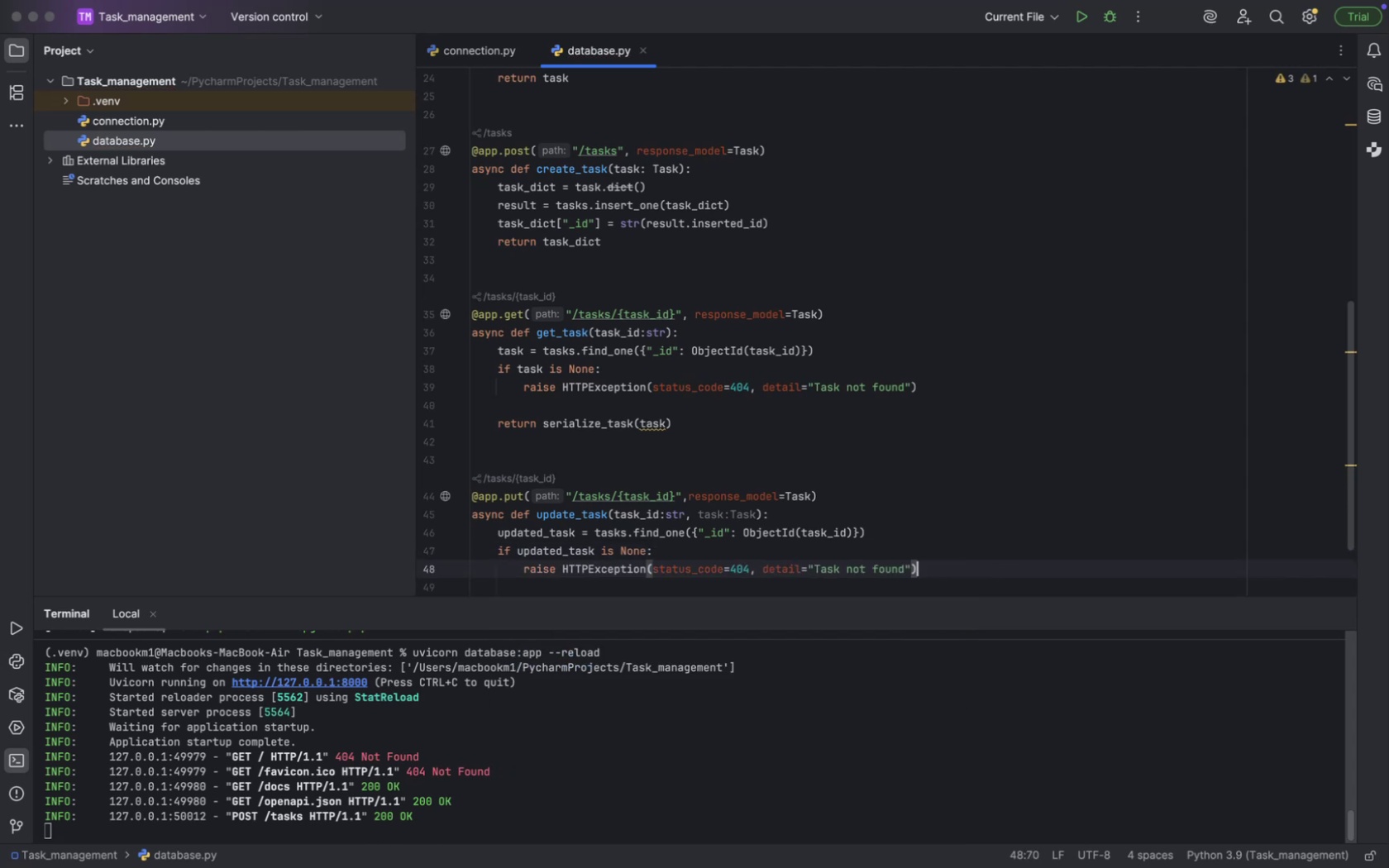 
key(Enter)
 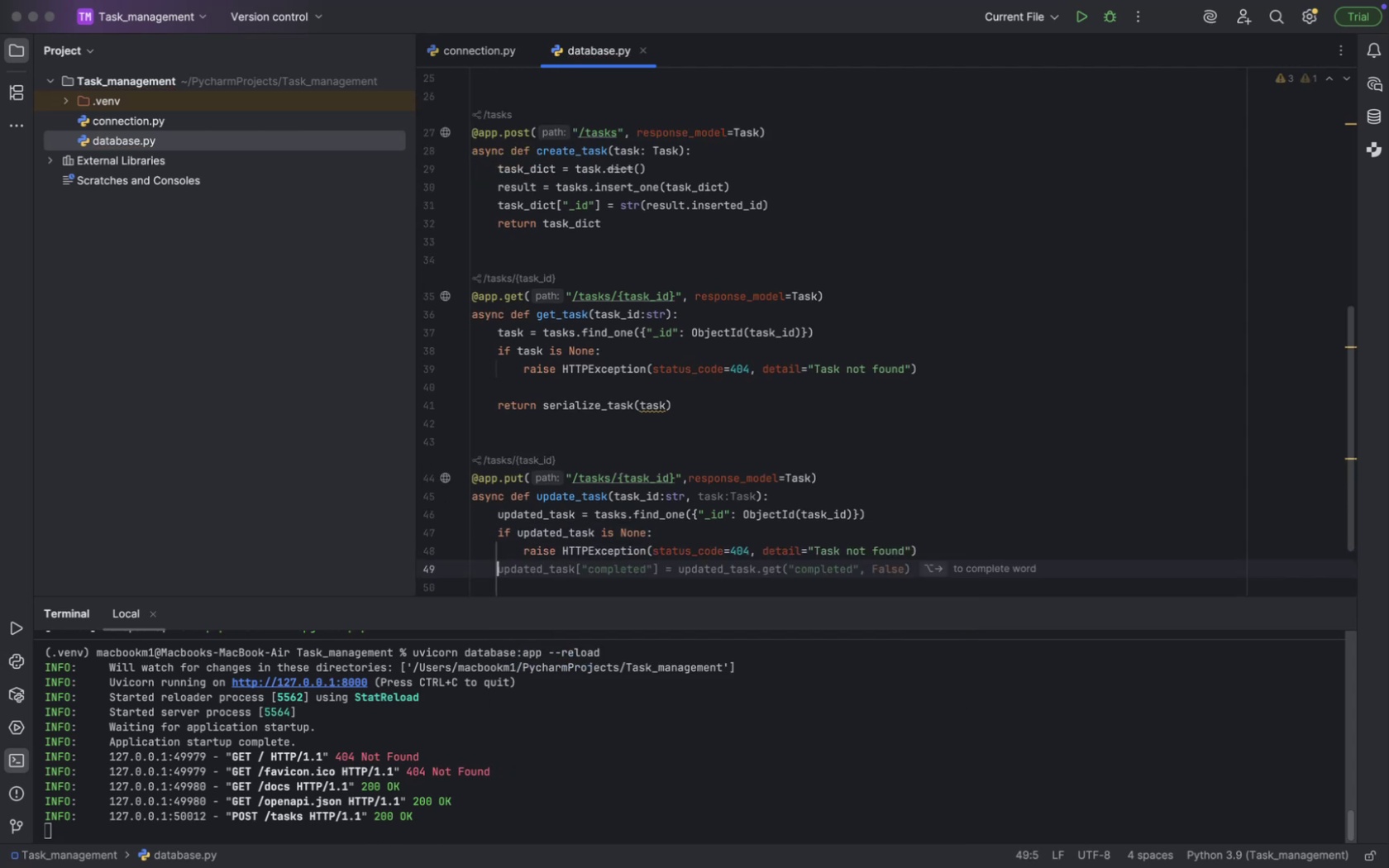 
key(Enter)
 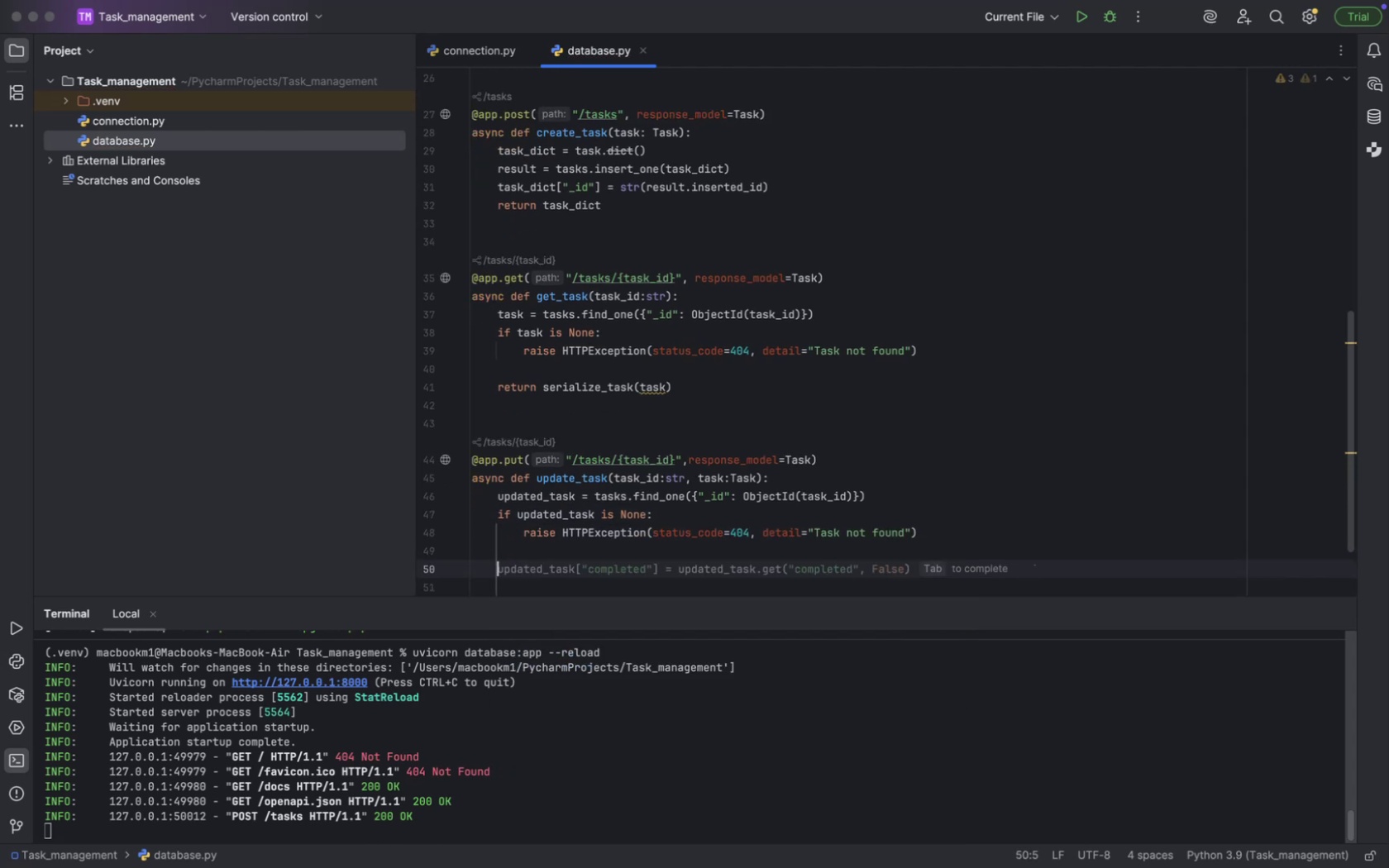 
type(ELSE)
key(Backspace)
key(Backspace)
key(Backspace)
key(Backspace)
type(else:)
 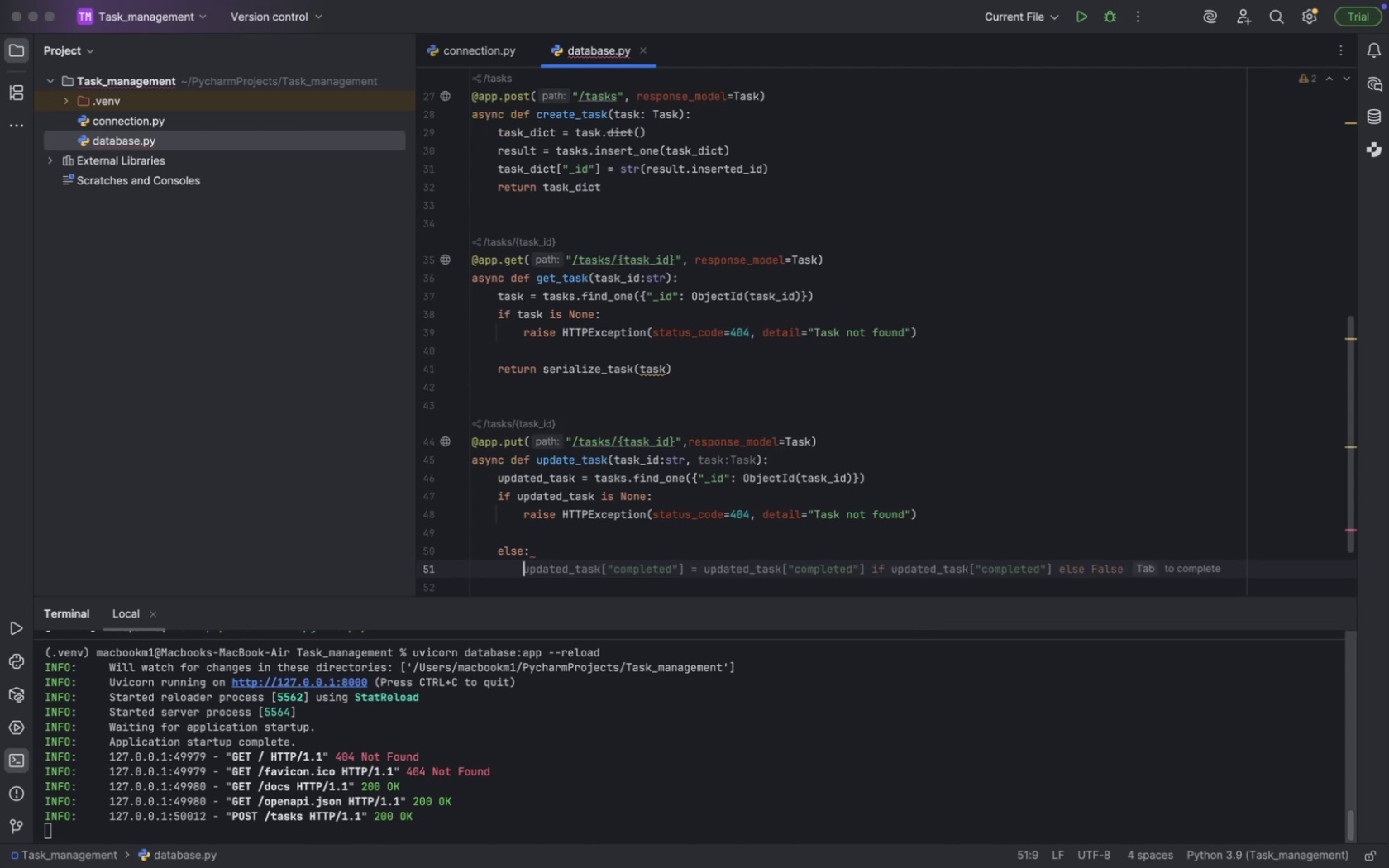 
 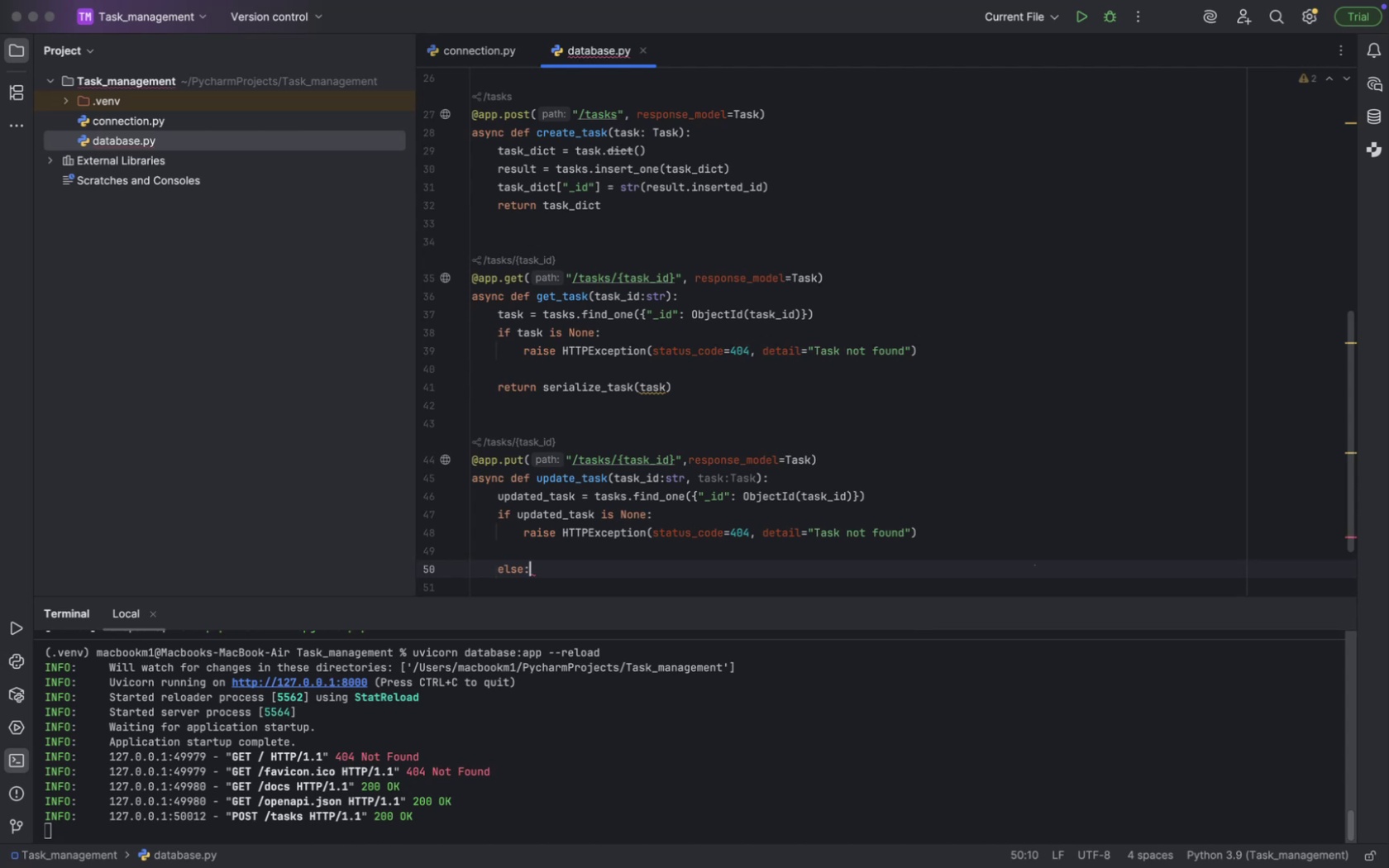 
key(Enter)
 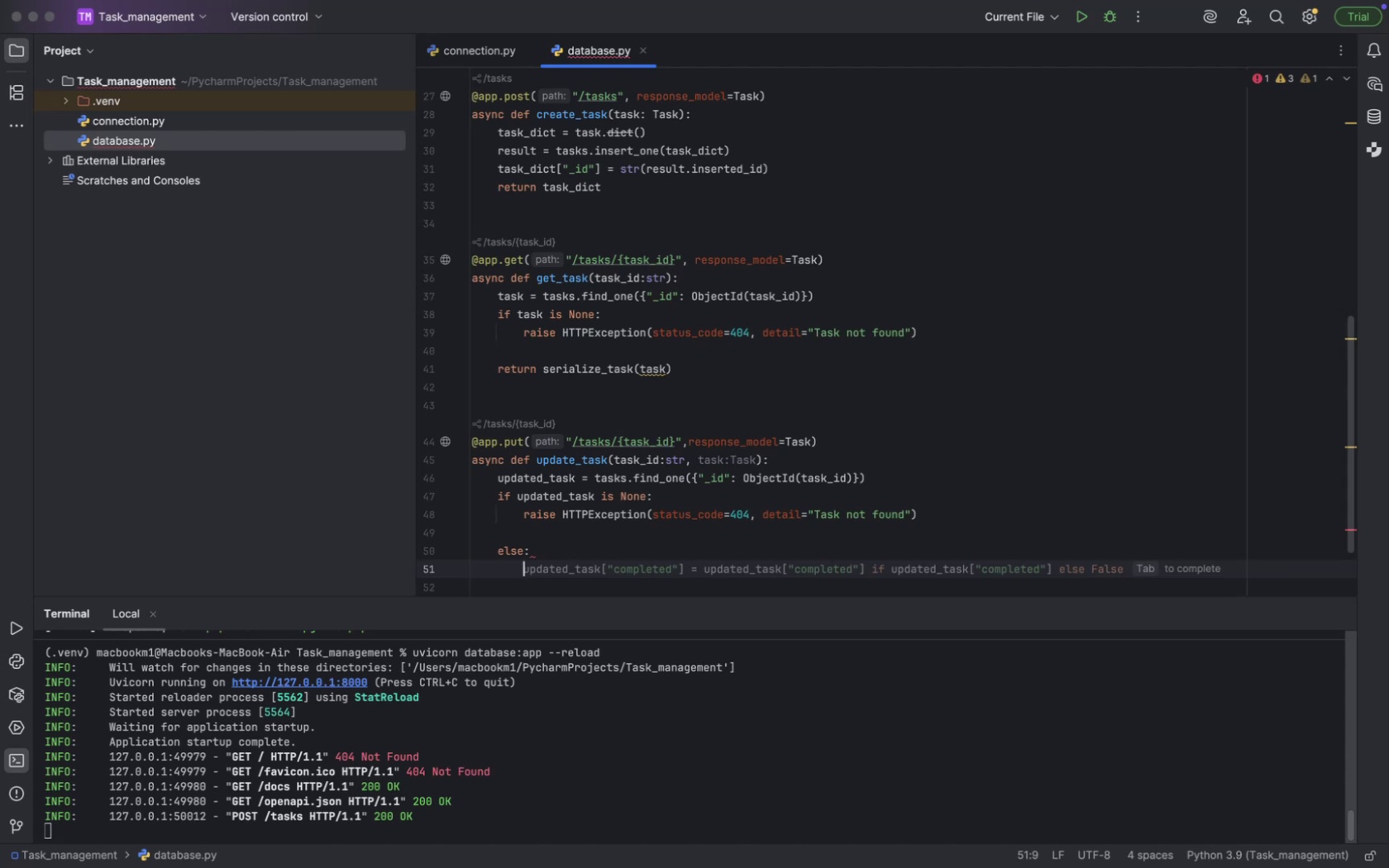 
wait(22.44)
 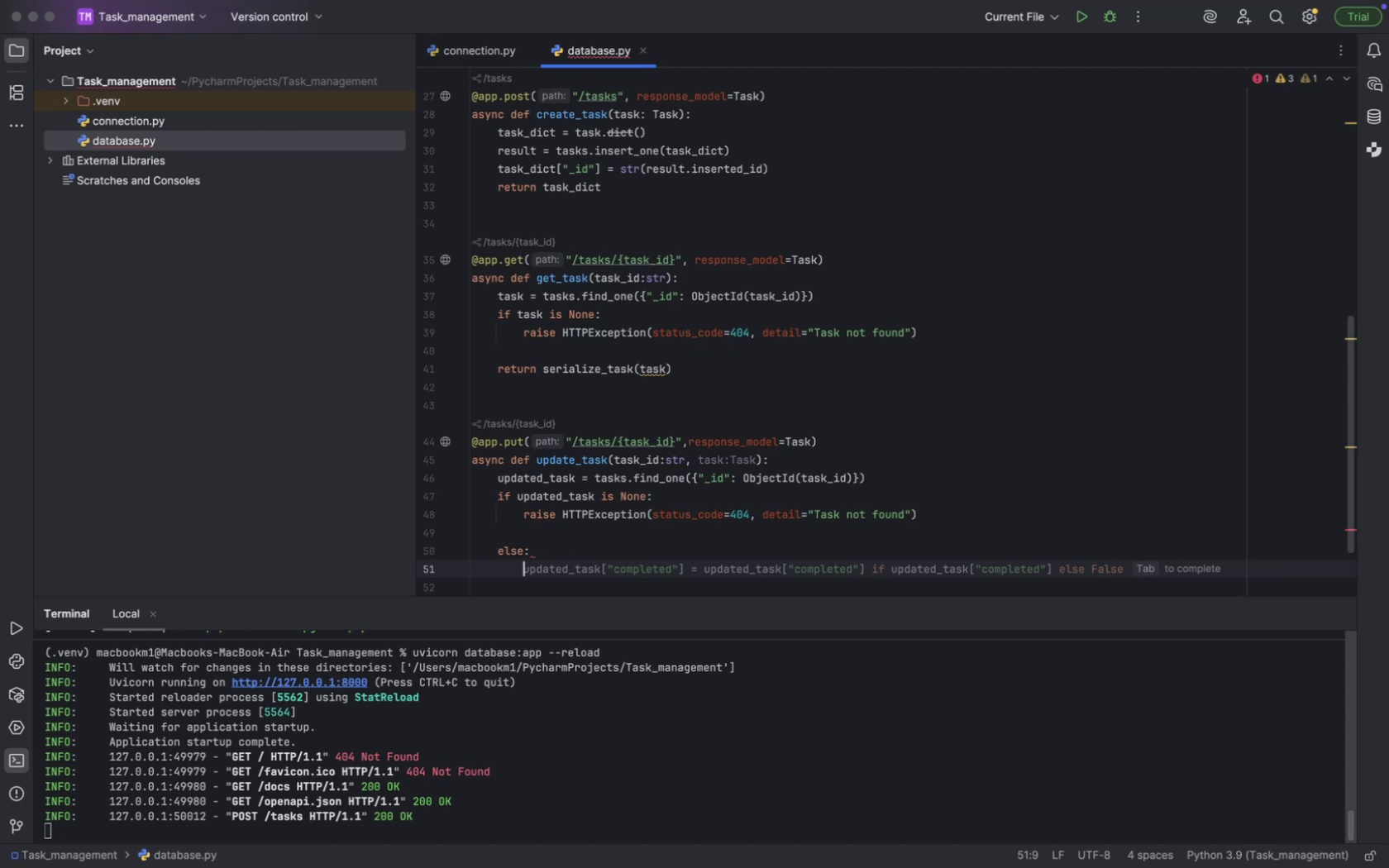 
type(upda)
 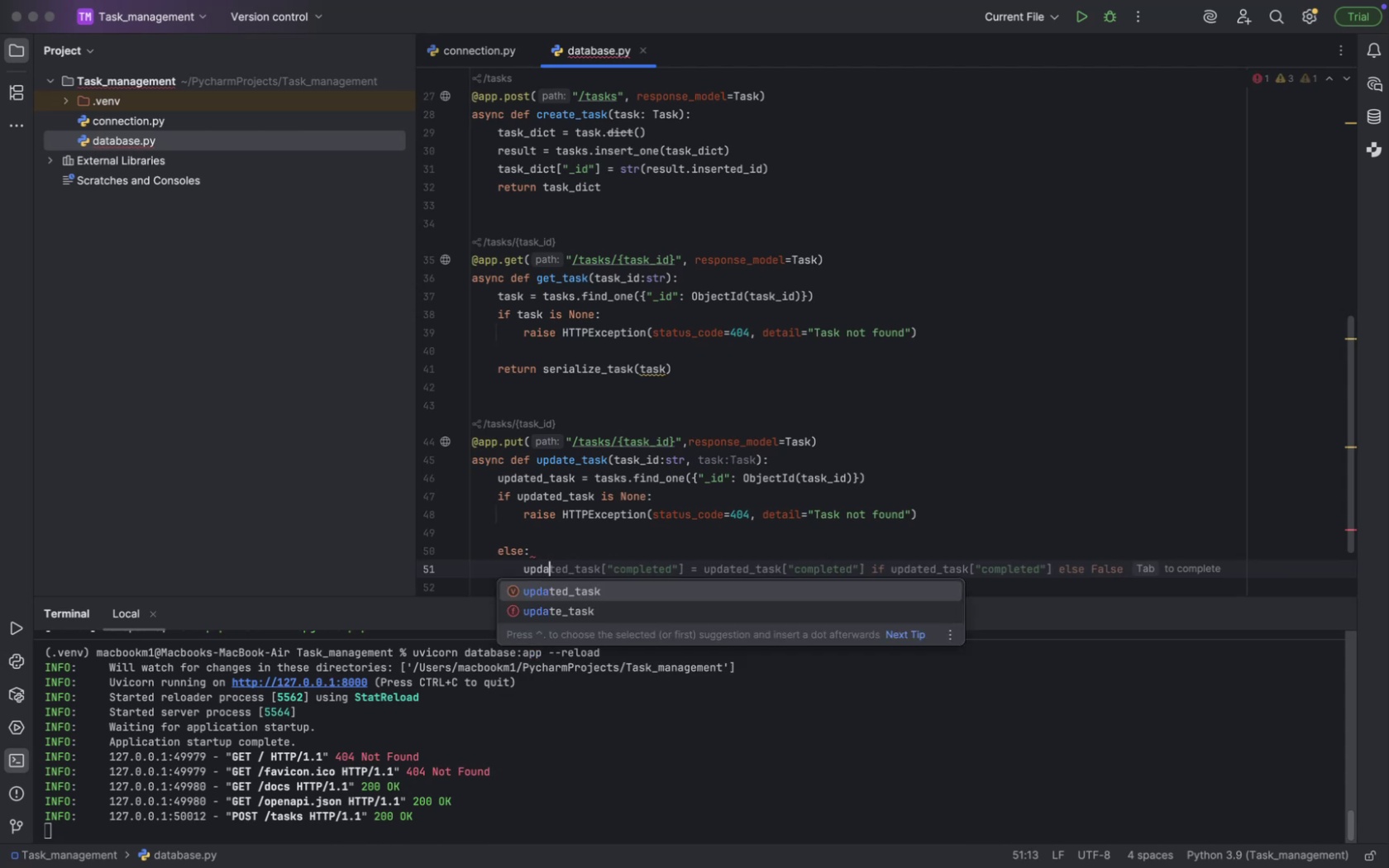 
key(Enter)
 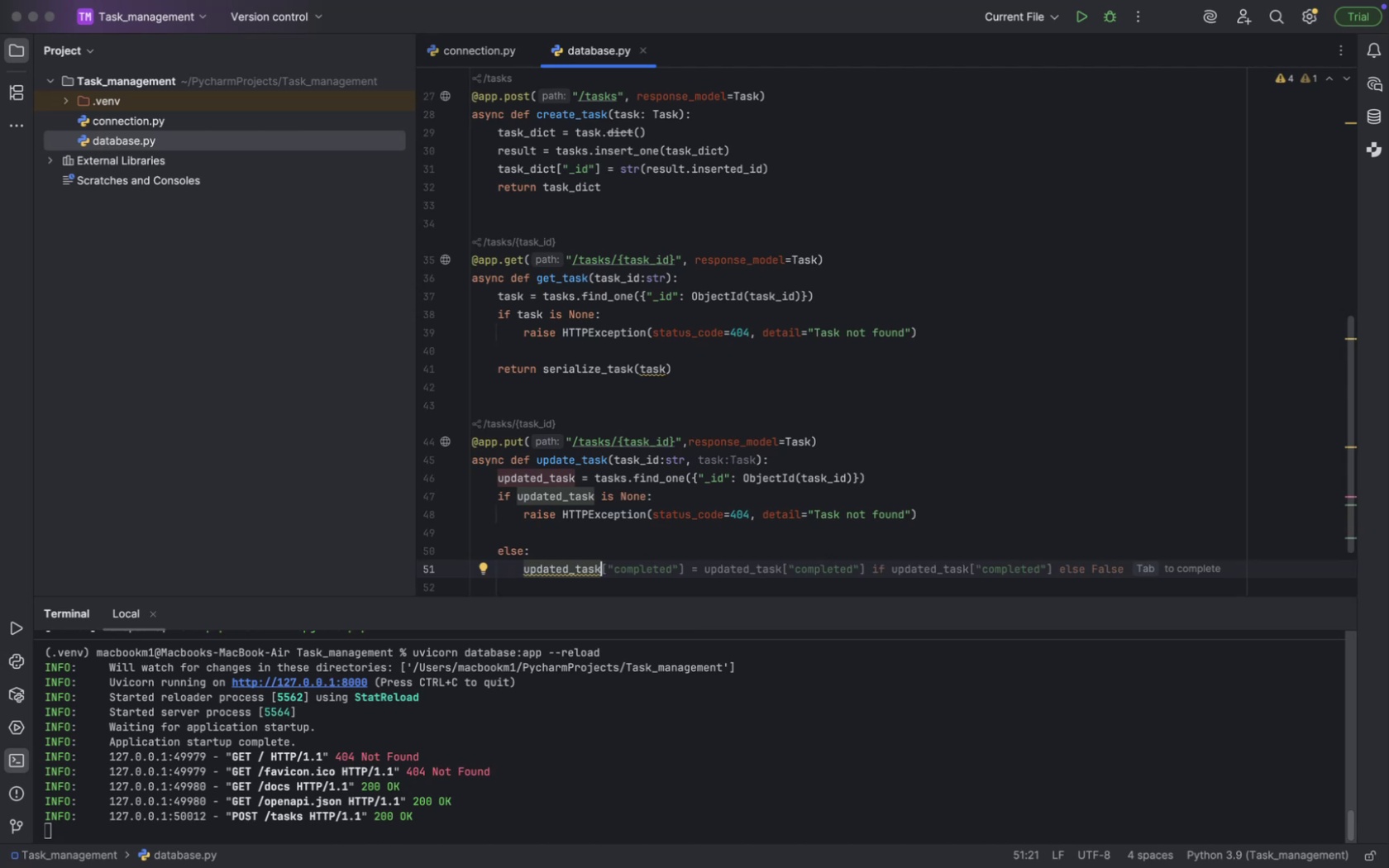 
type( = tas)
 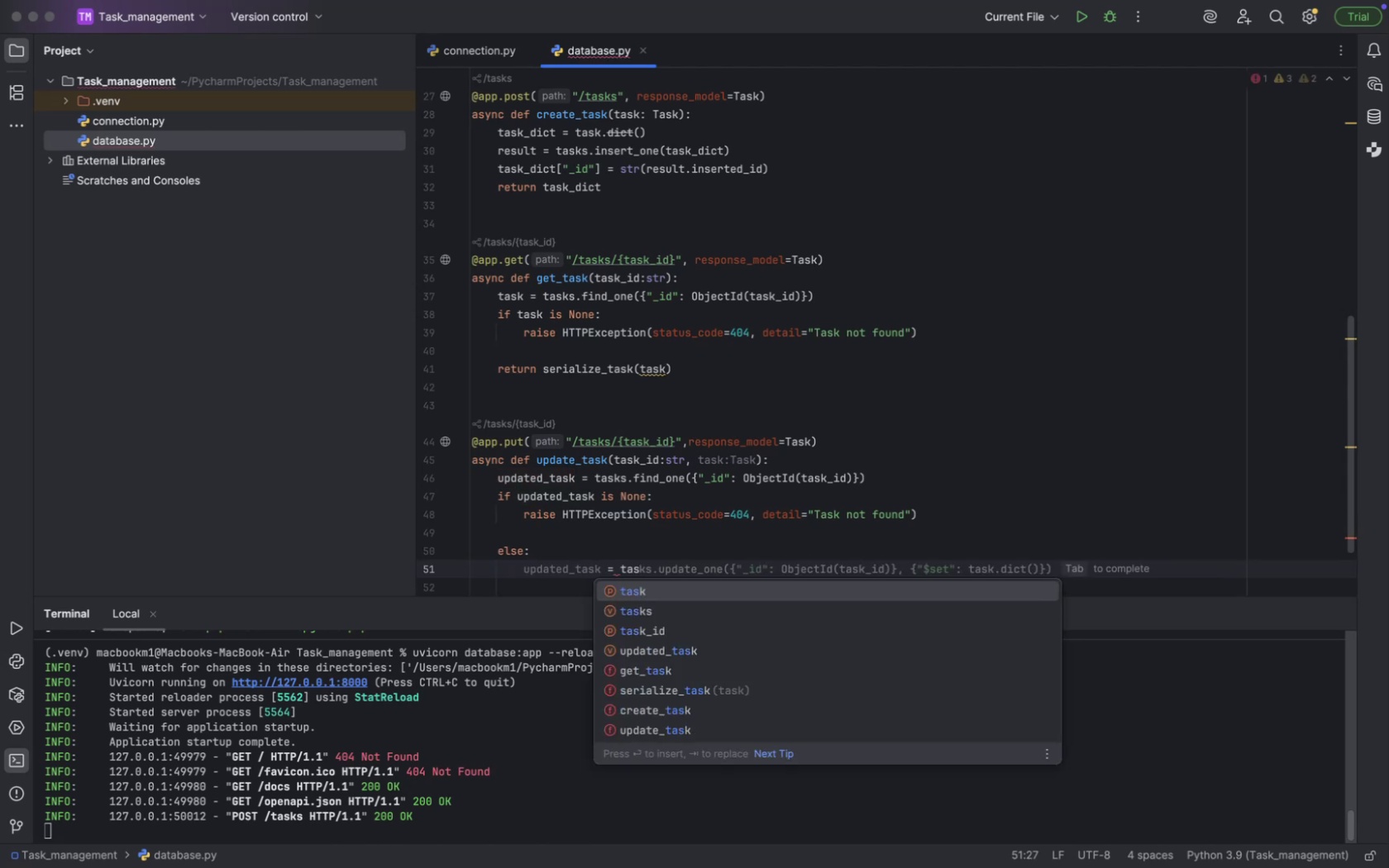 
wait(8.2)
 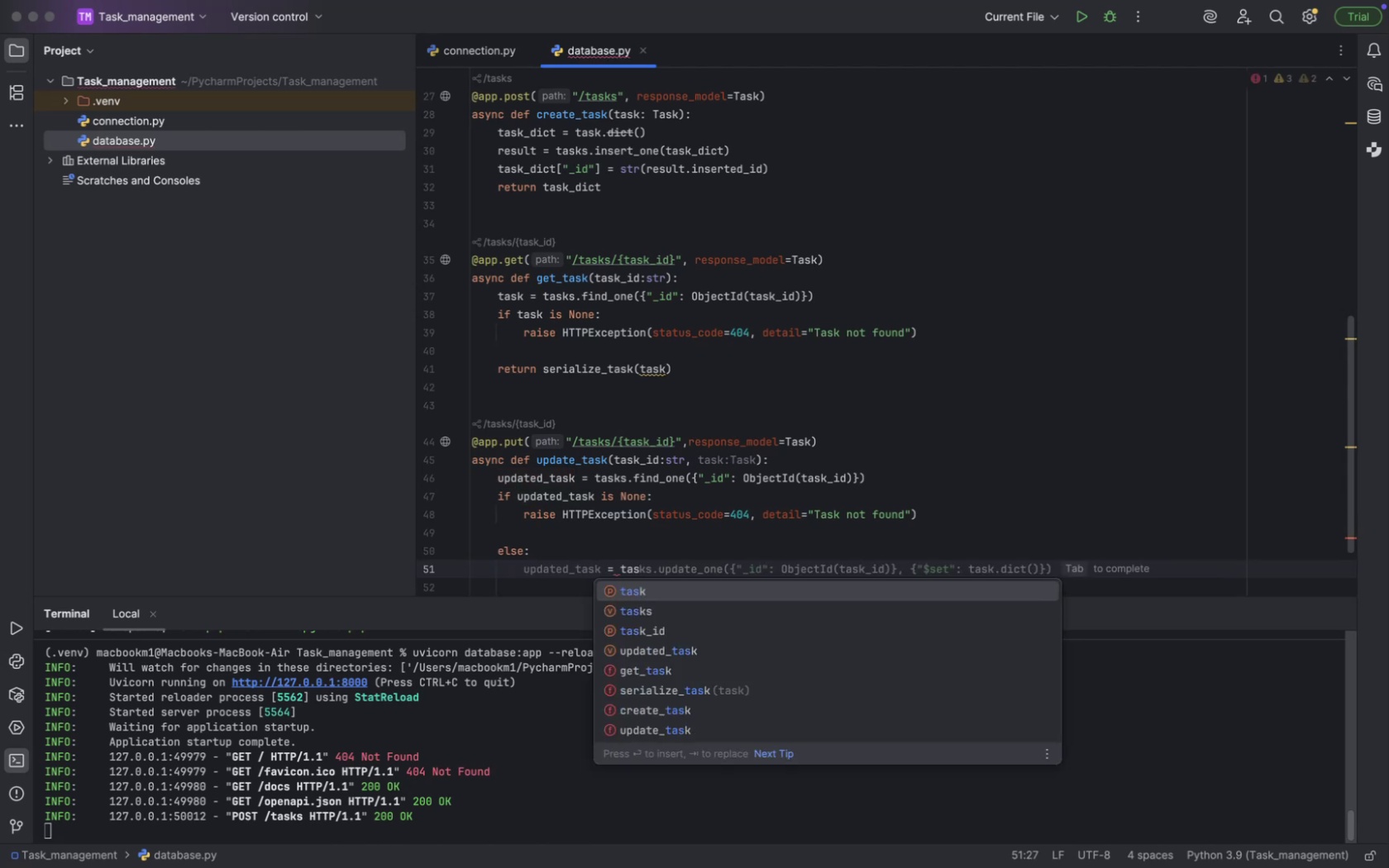 
type(ks)
 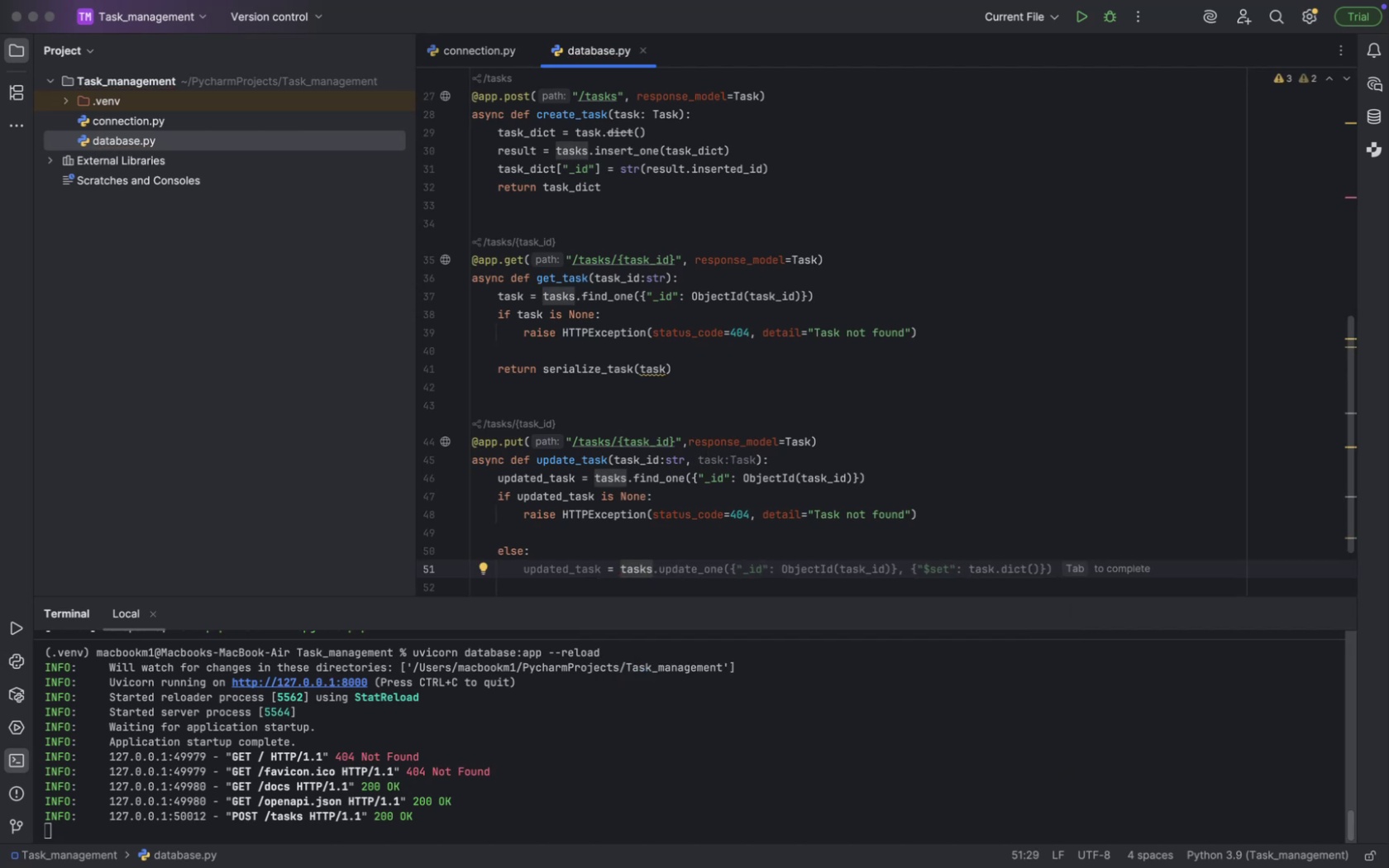 
type(.upa)
key(Backspace)
type(pda)
key(Backspace)
key(Backspace)
key(Backspace)
type(date_one({"_id:)
key(Backspace)
 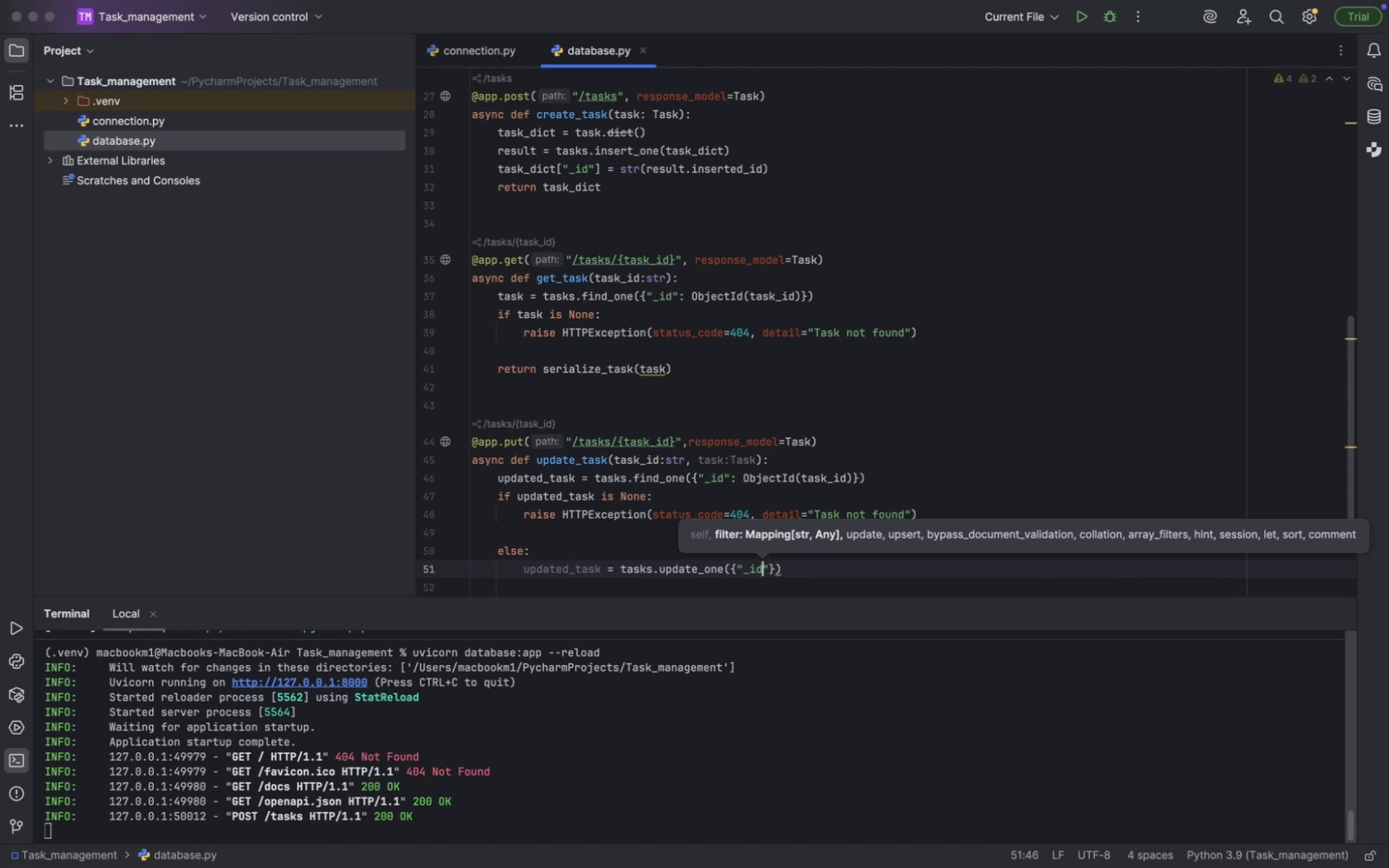 
 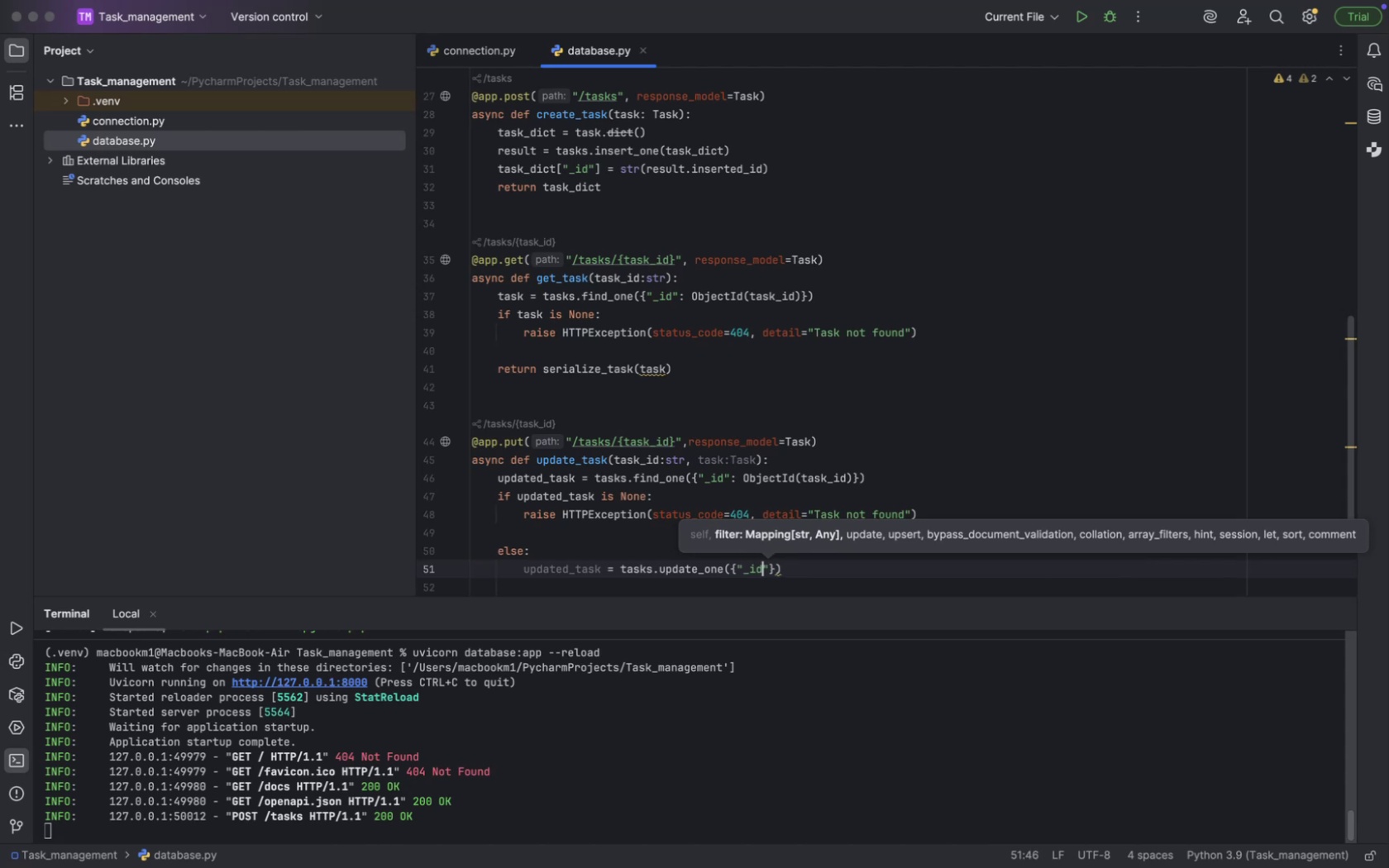 
hold_key(key=ShiftLeft, duration=0.34)
 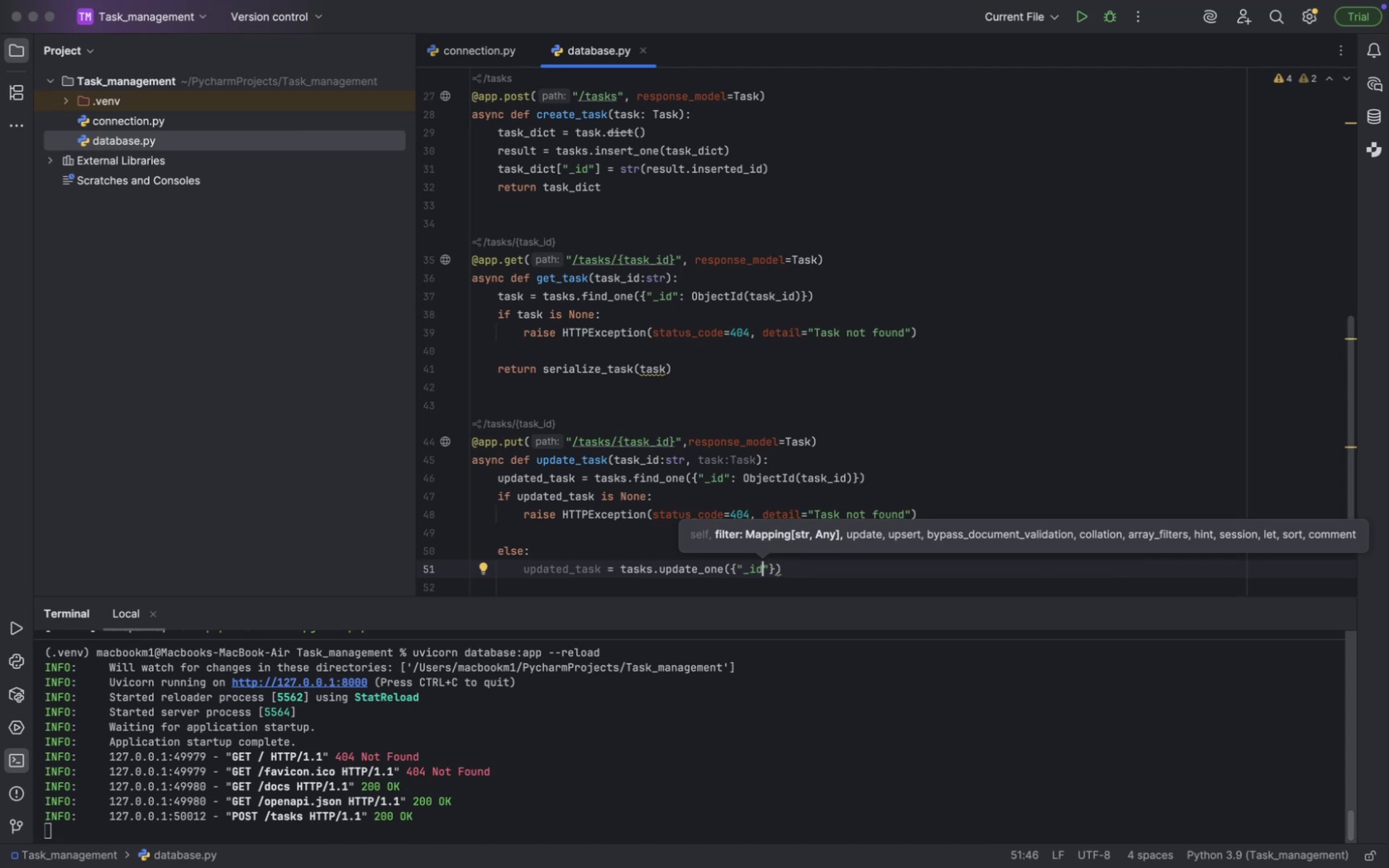 
key(ArrowRight)
 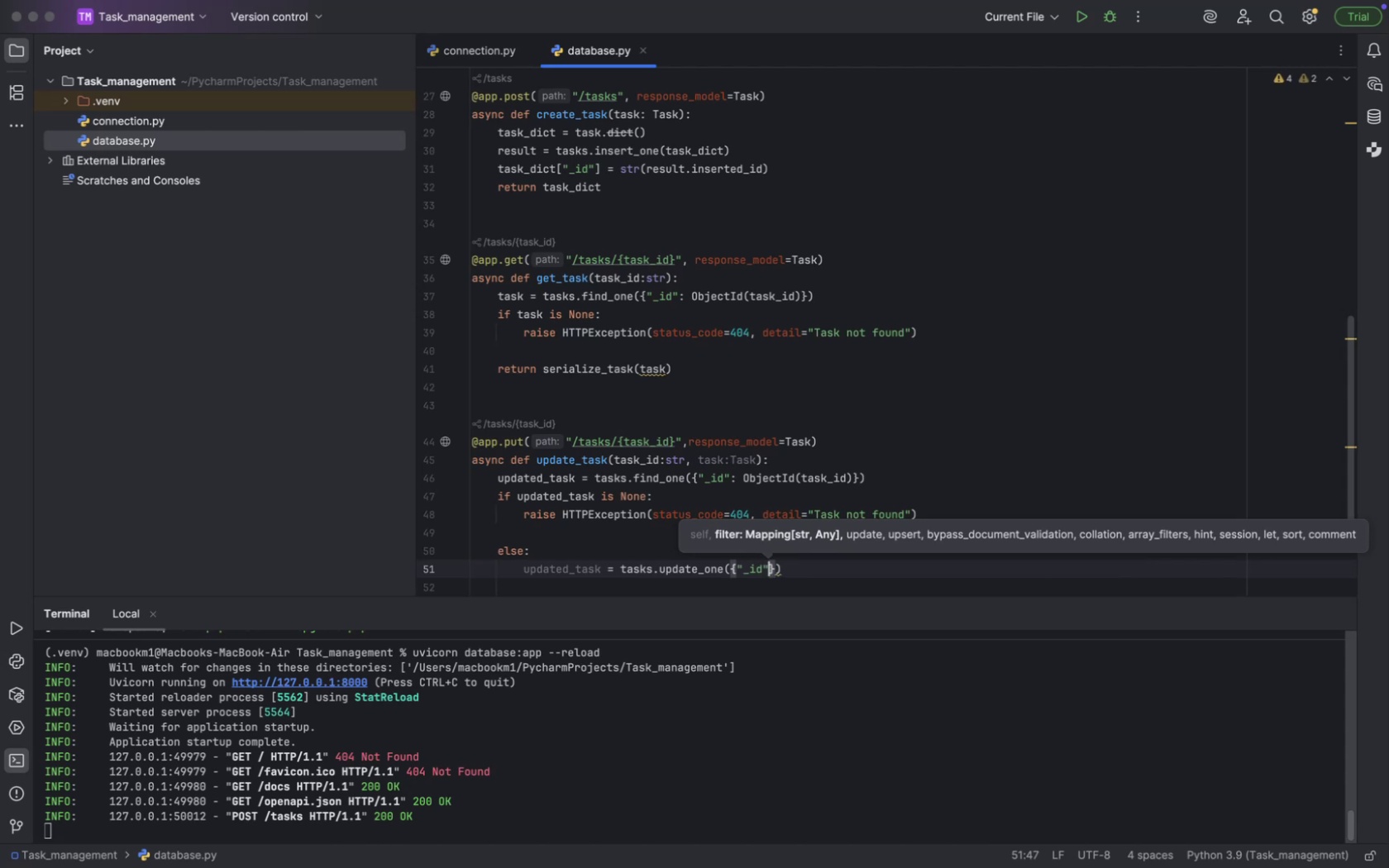 
key(Shift+Semicolon)
 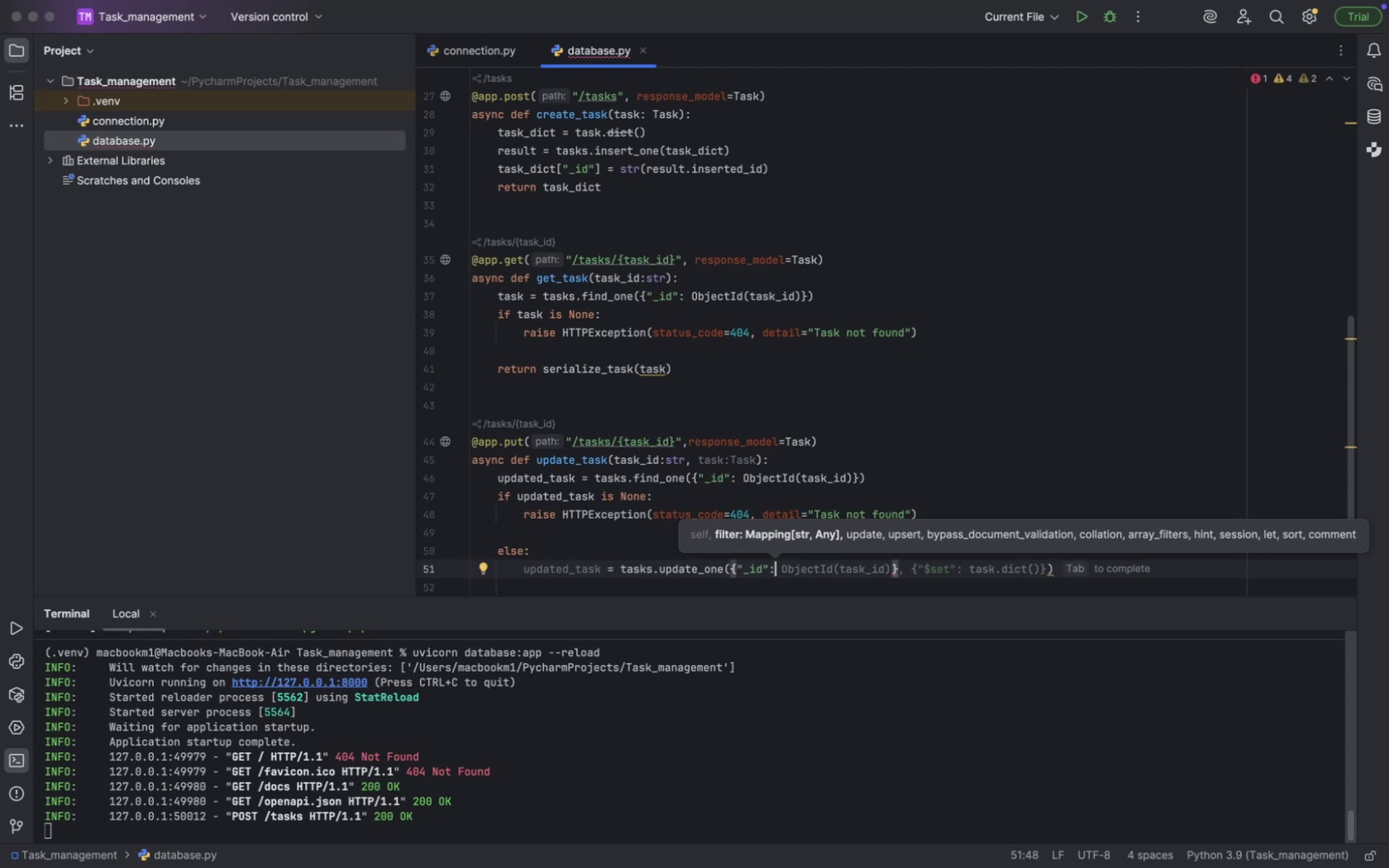 
key(Space)
 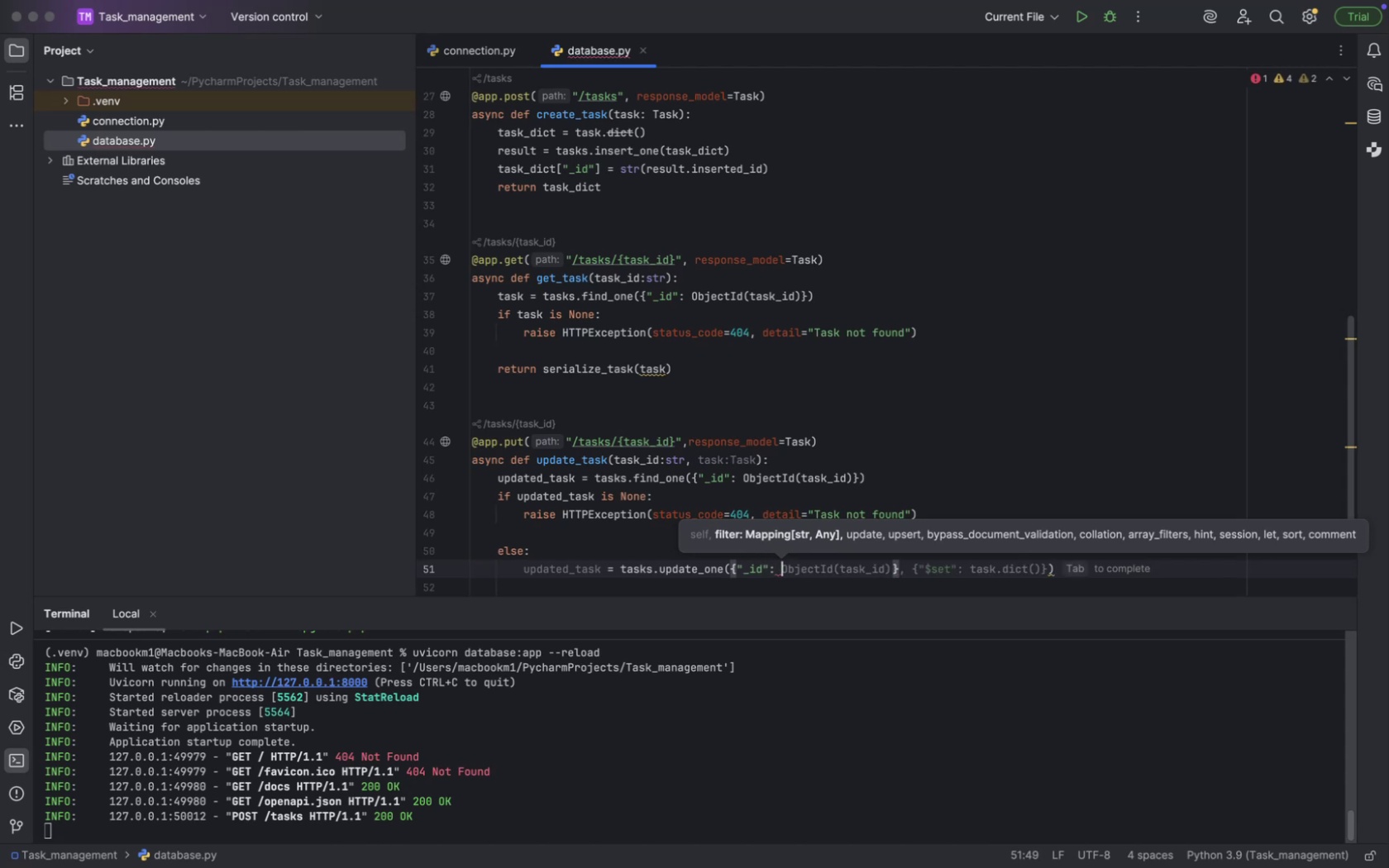 
key(CapsLock)
 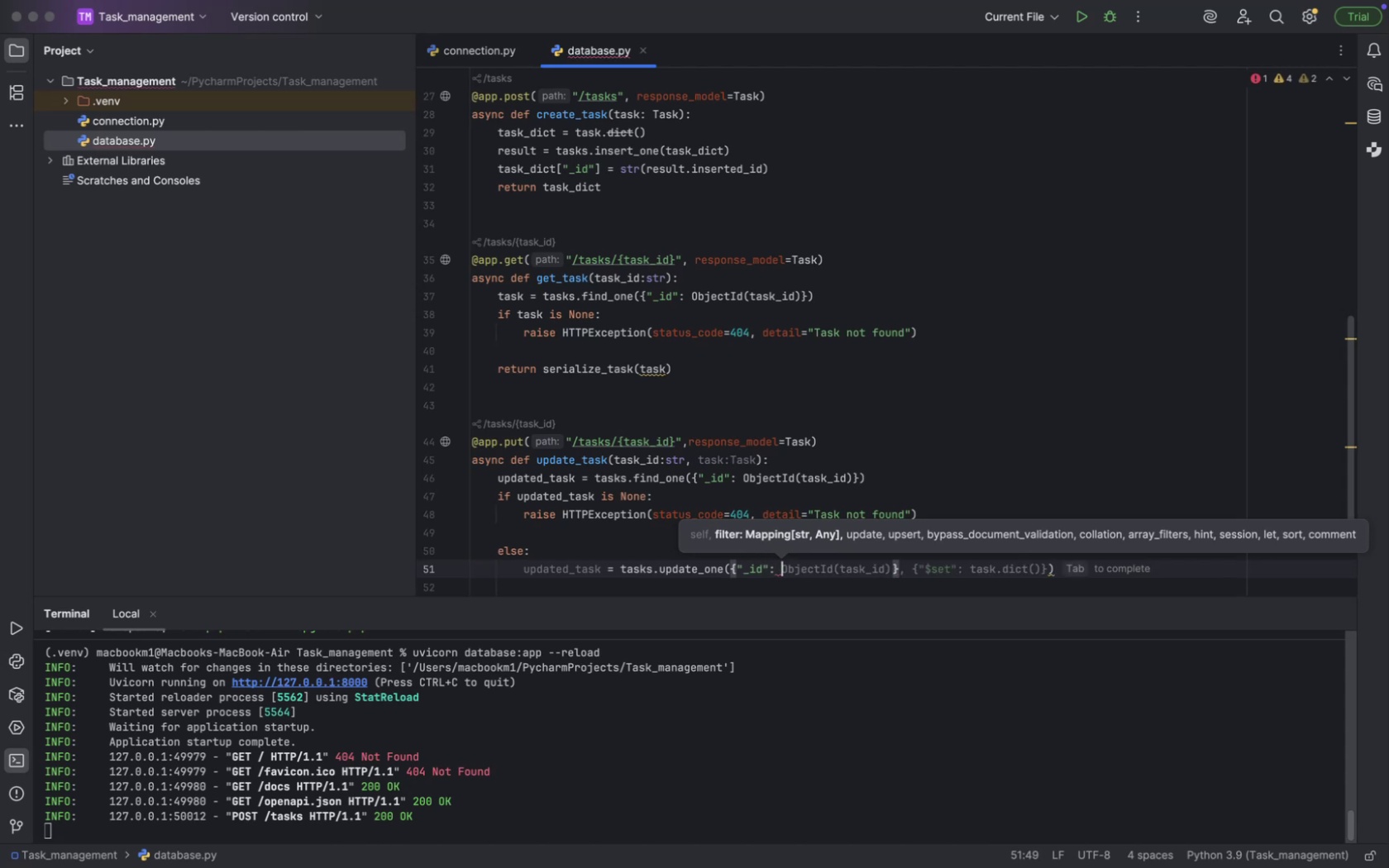 
key(O)
 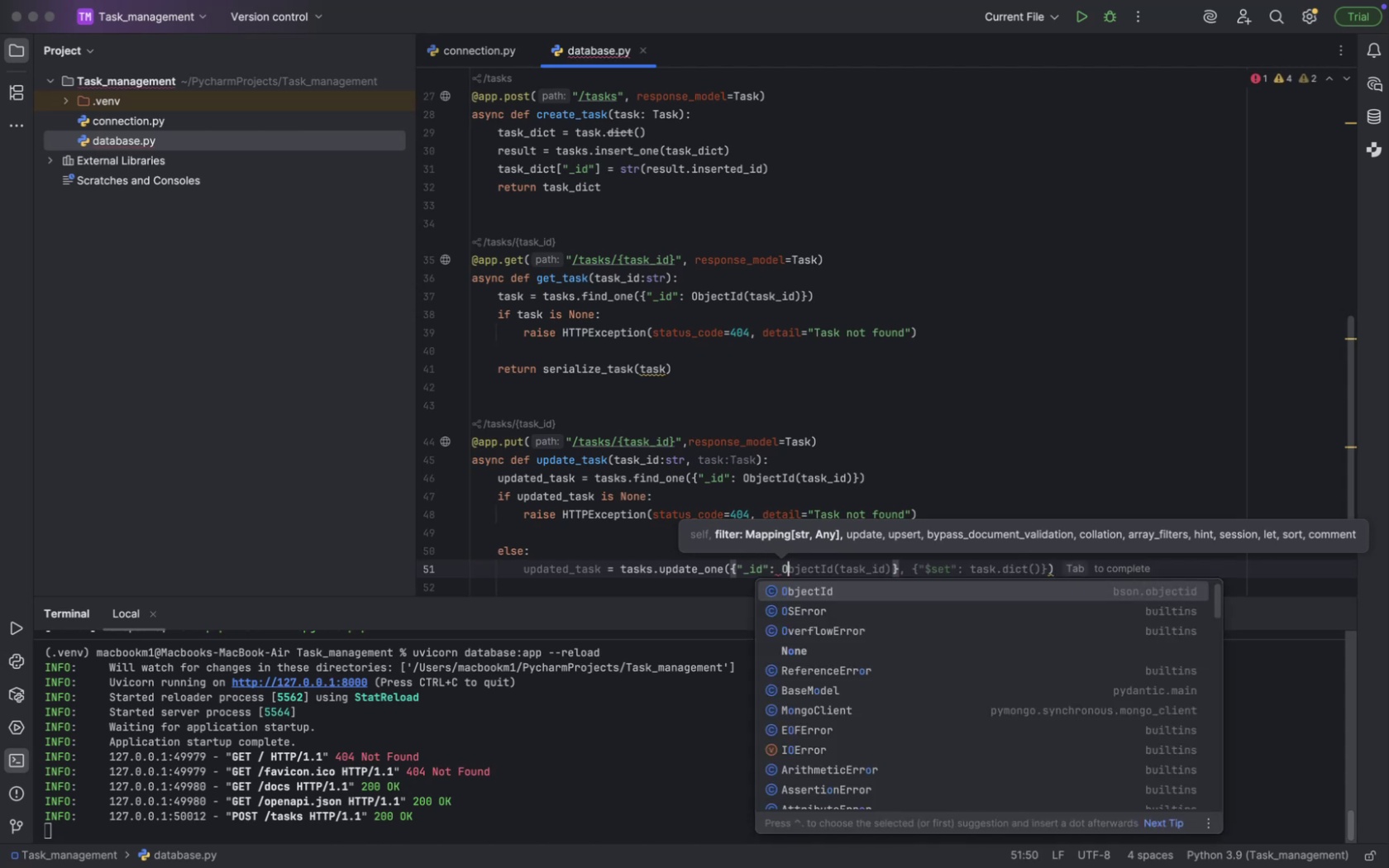 
key(CapsLock)
 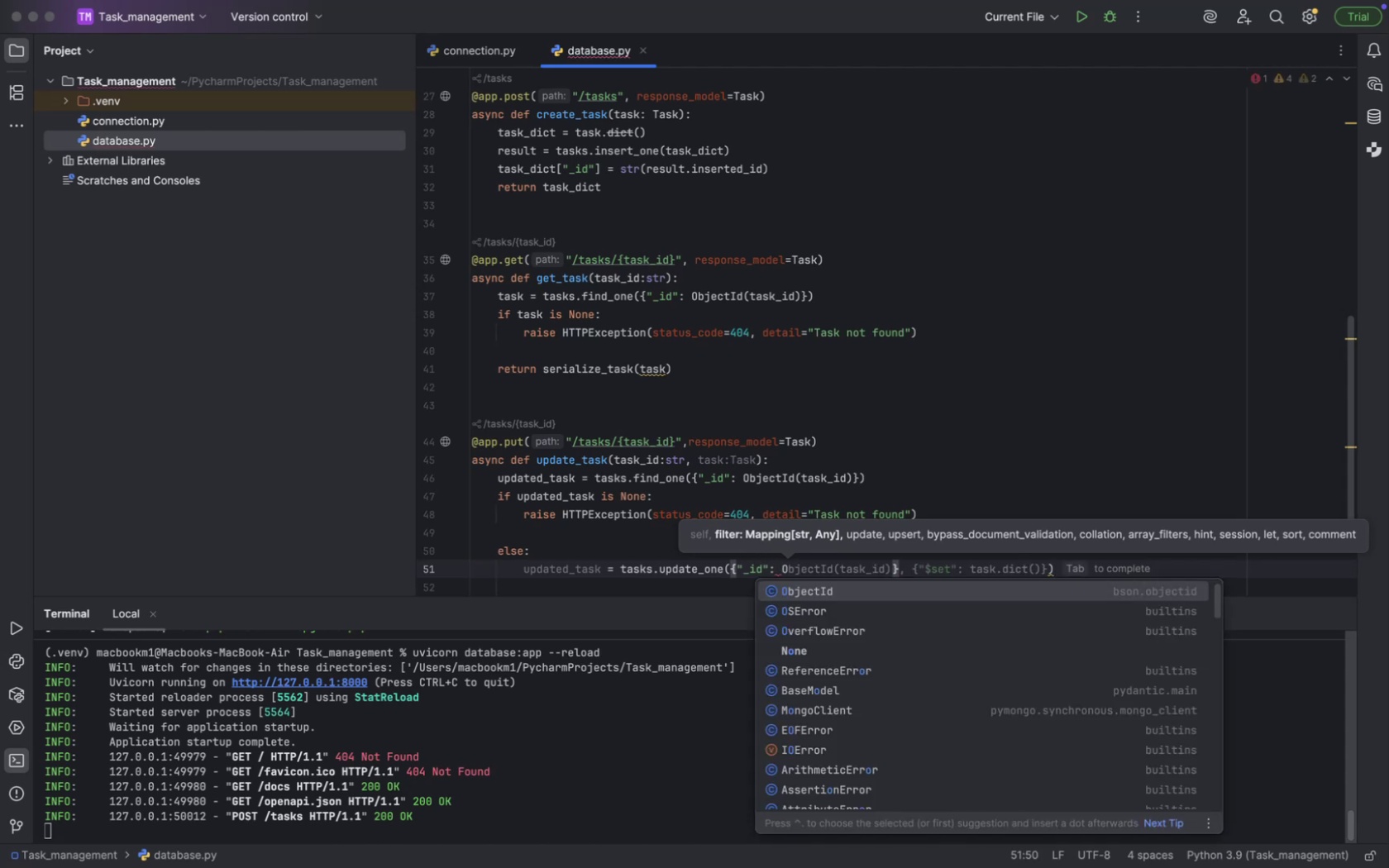 
key(Enter)
 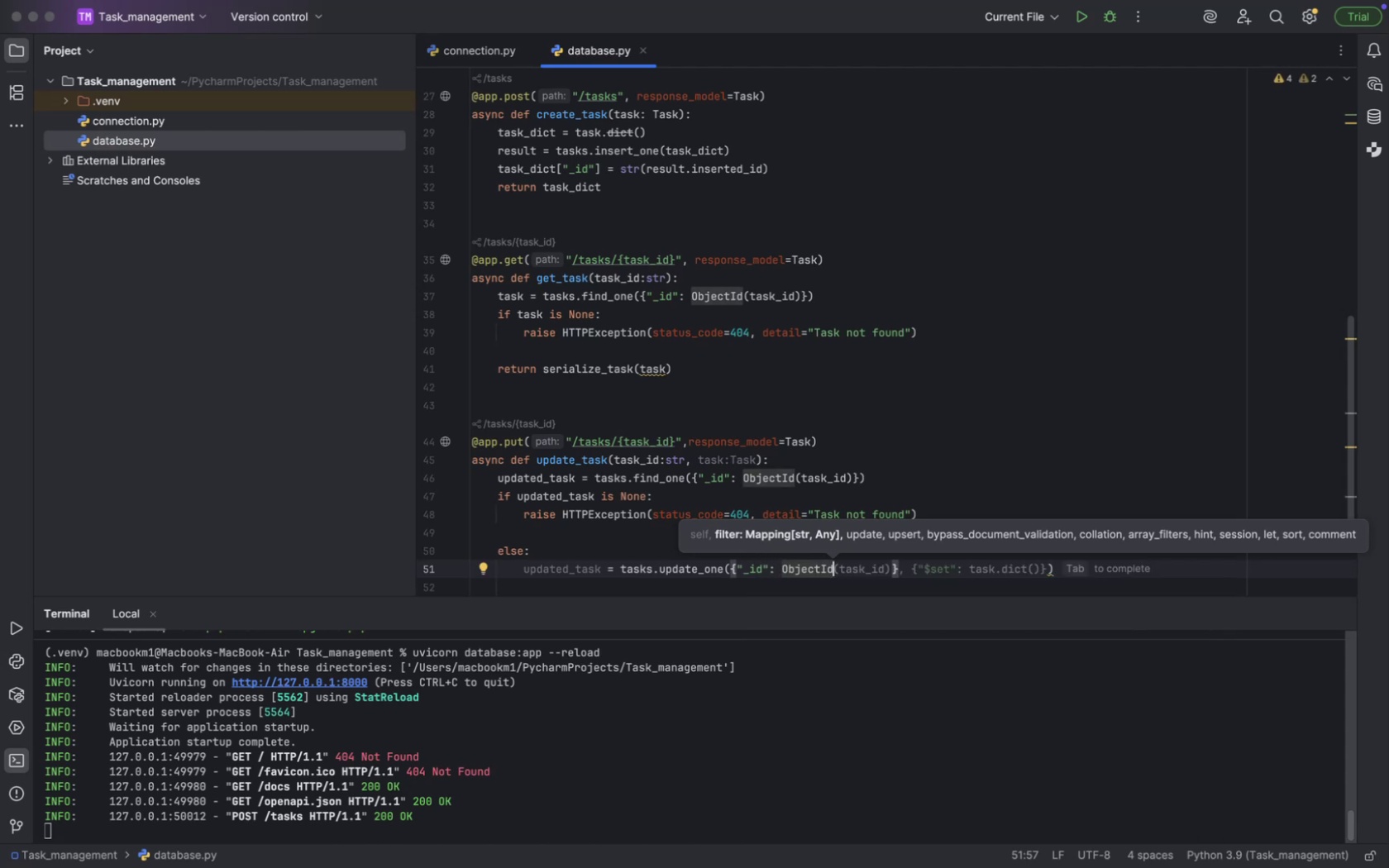 
type((task)
 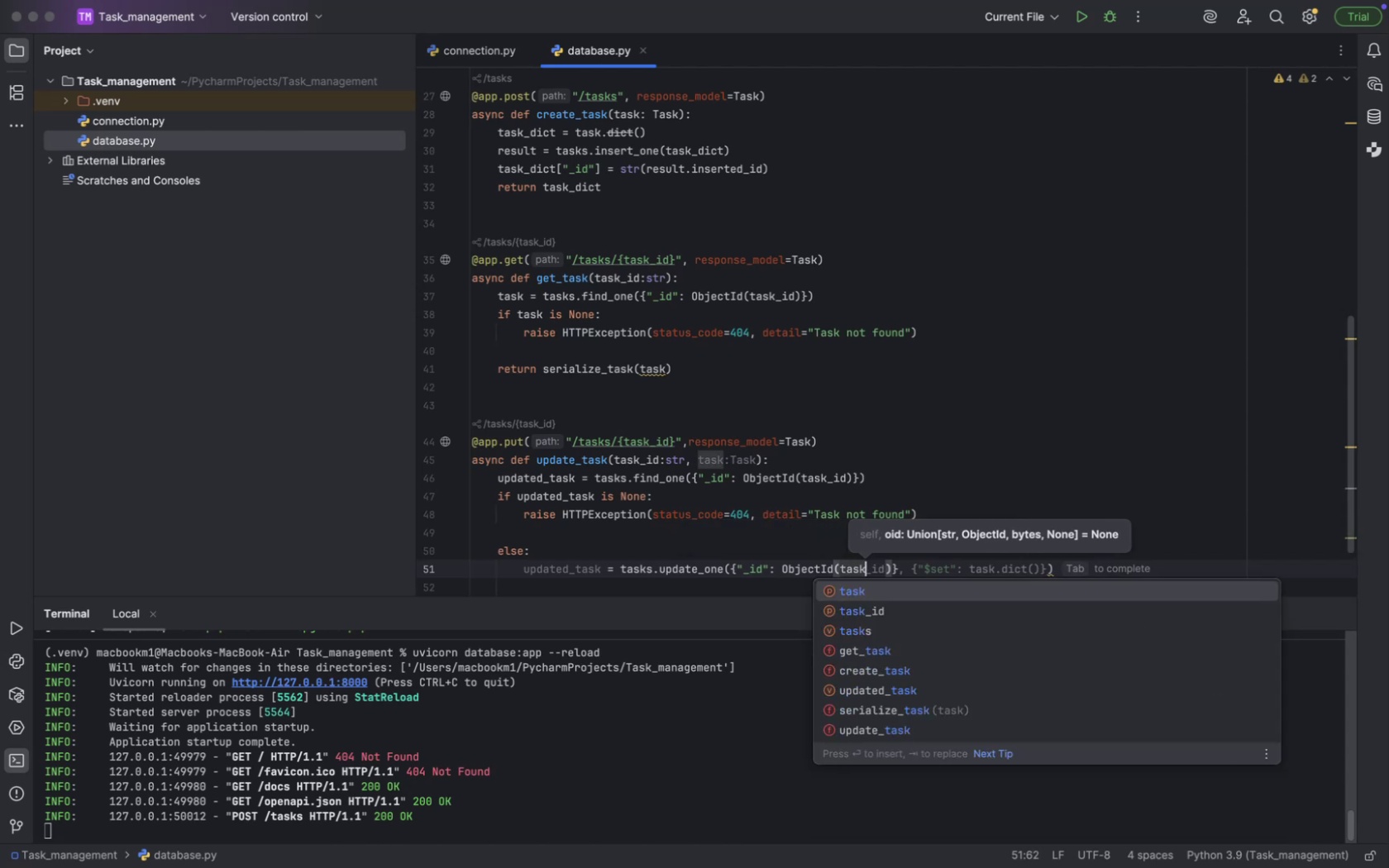 
key(Enter)
 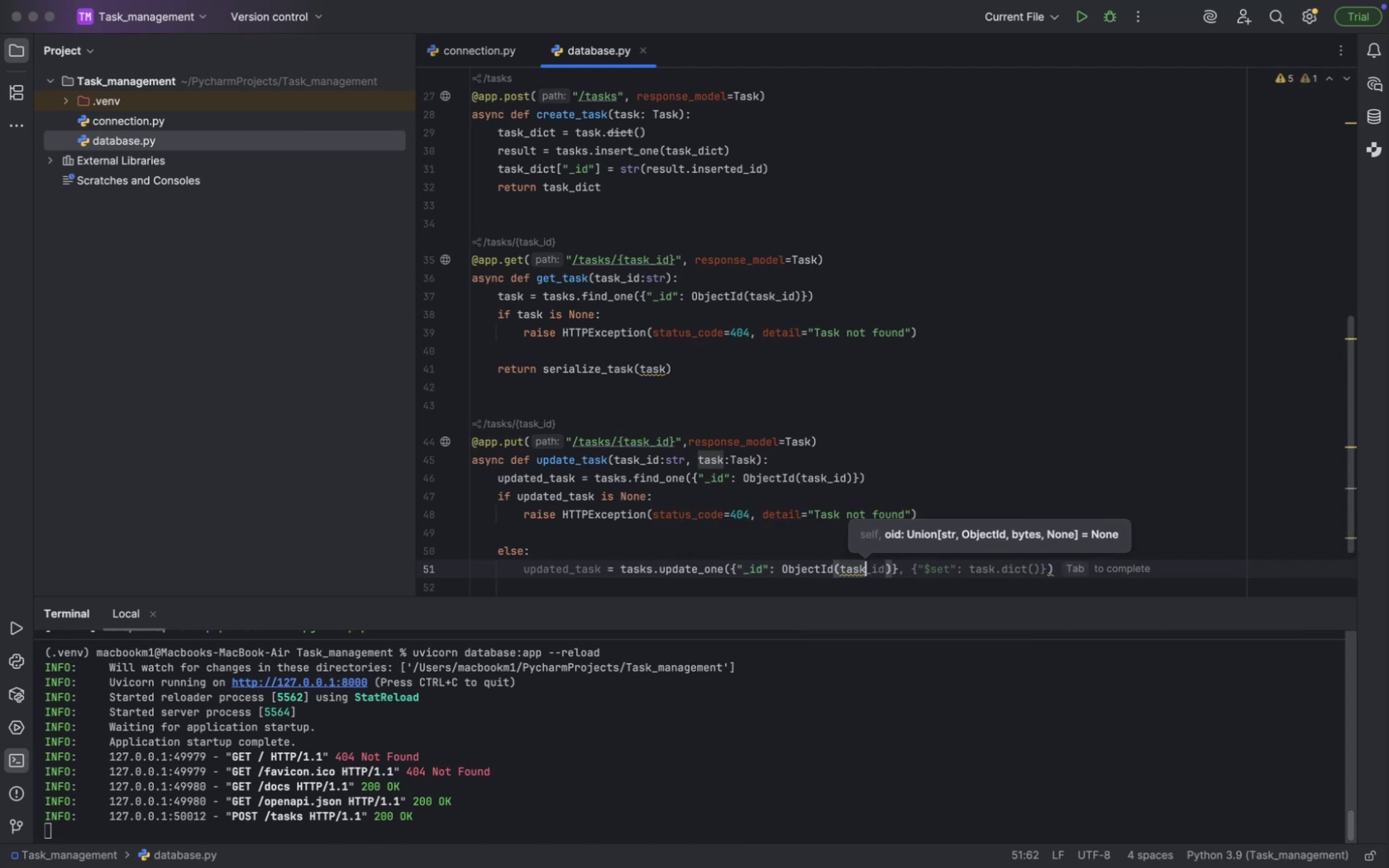 
key(Enter)
 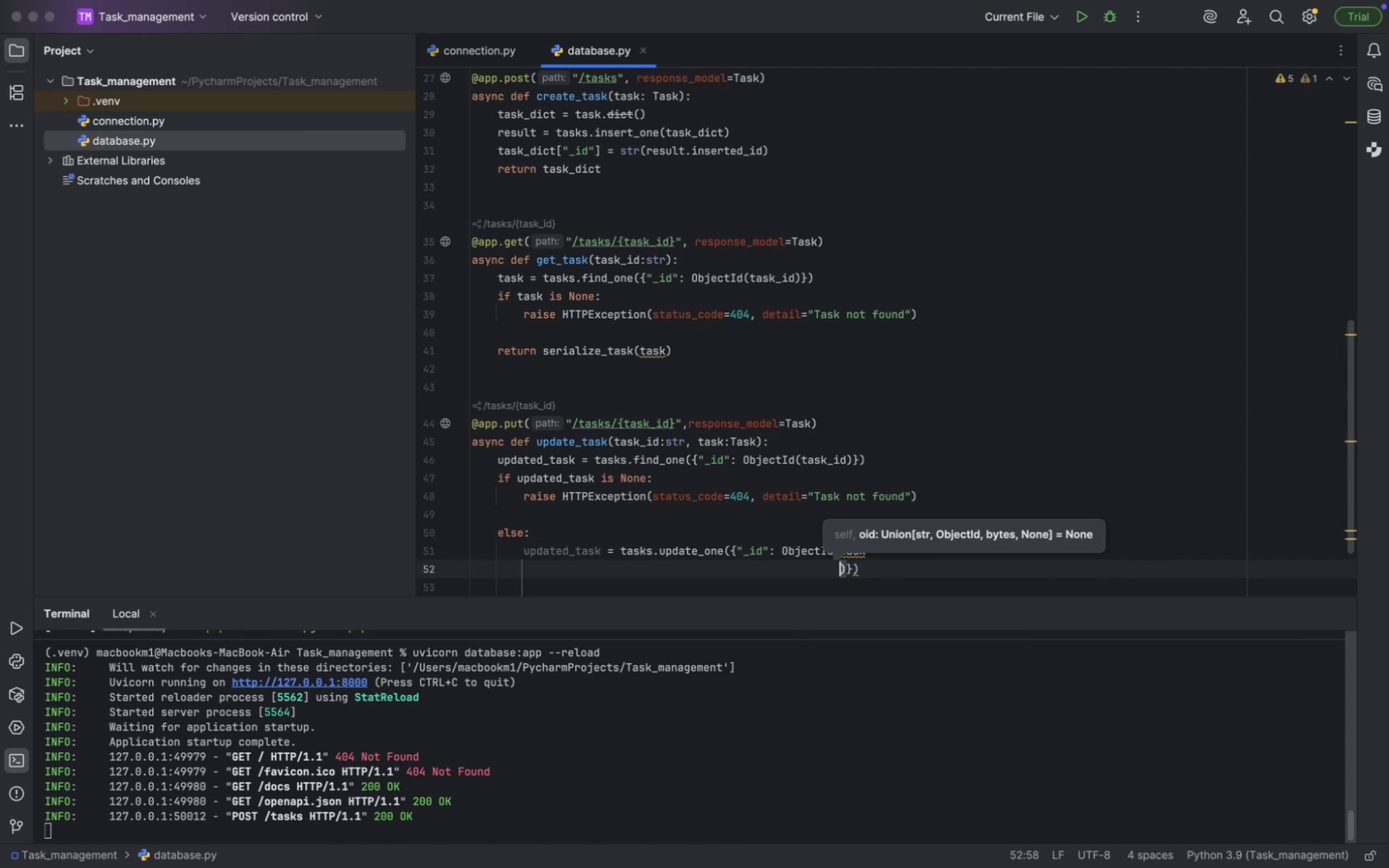 
key(Backspace)
 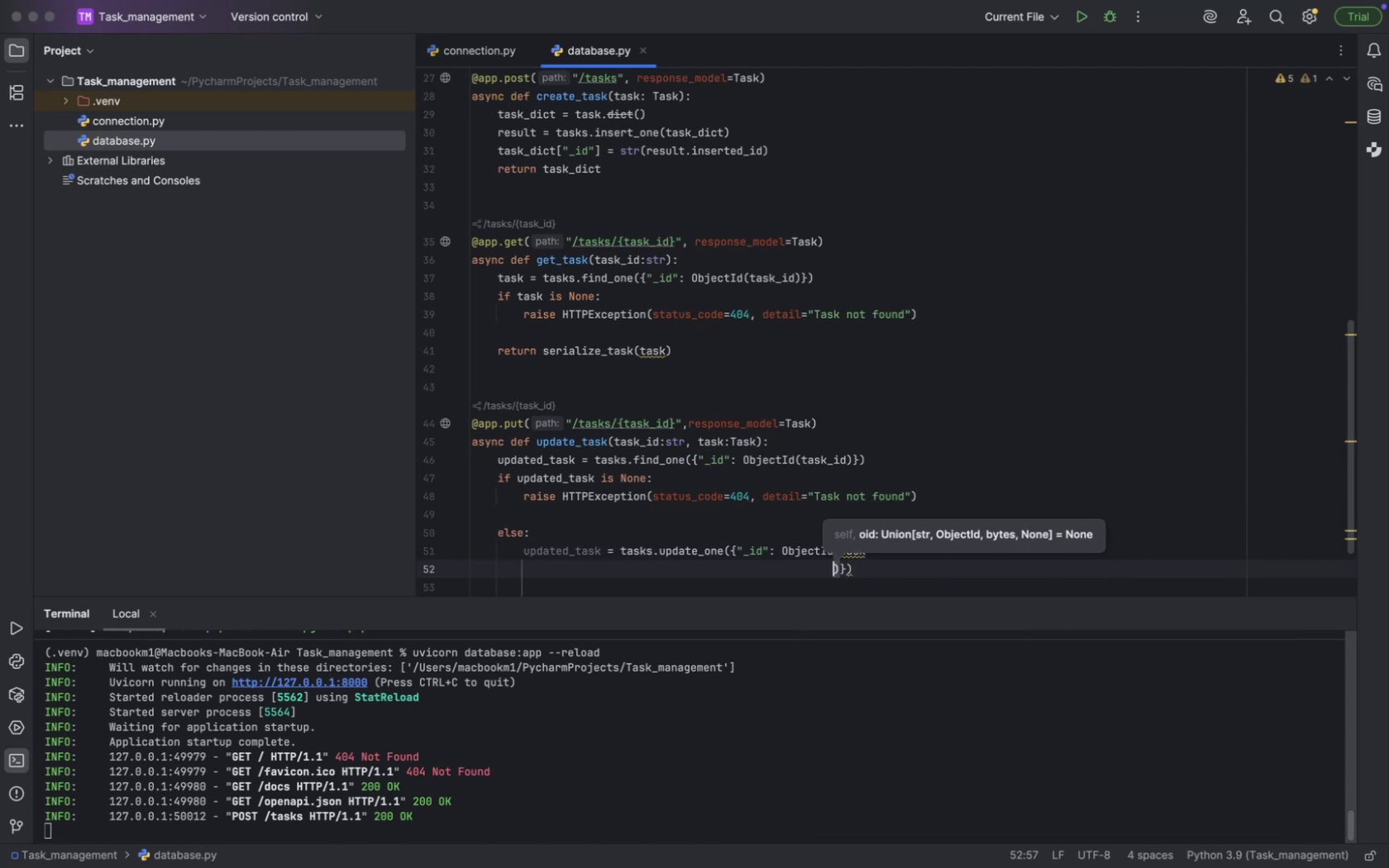 
hold_key(key=Backspace, duration=0.89)
 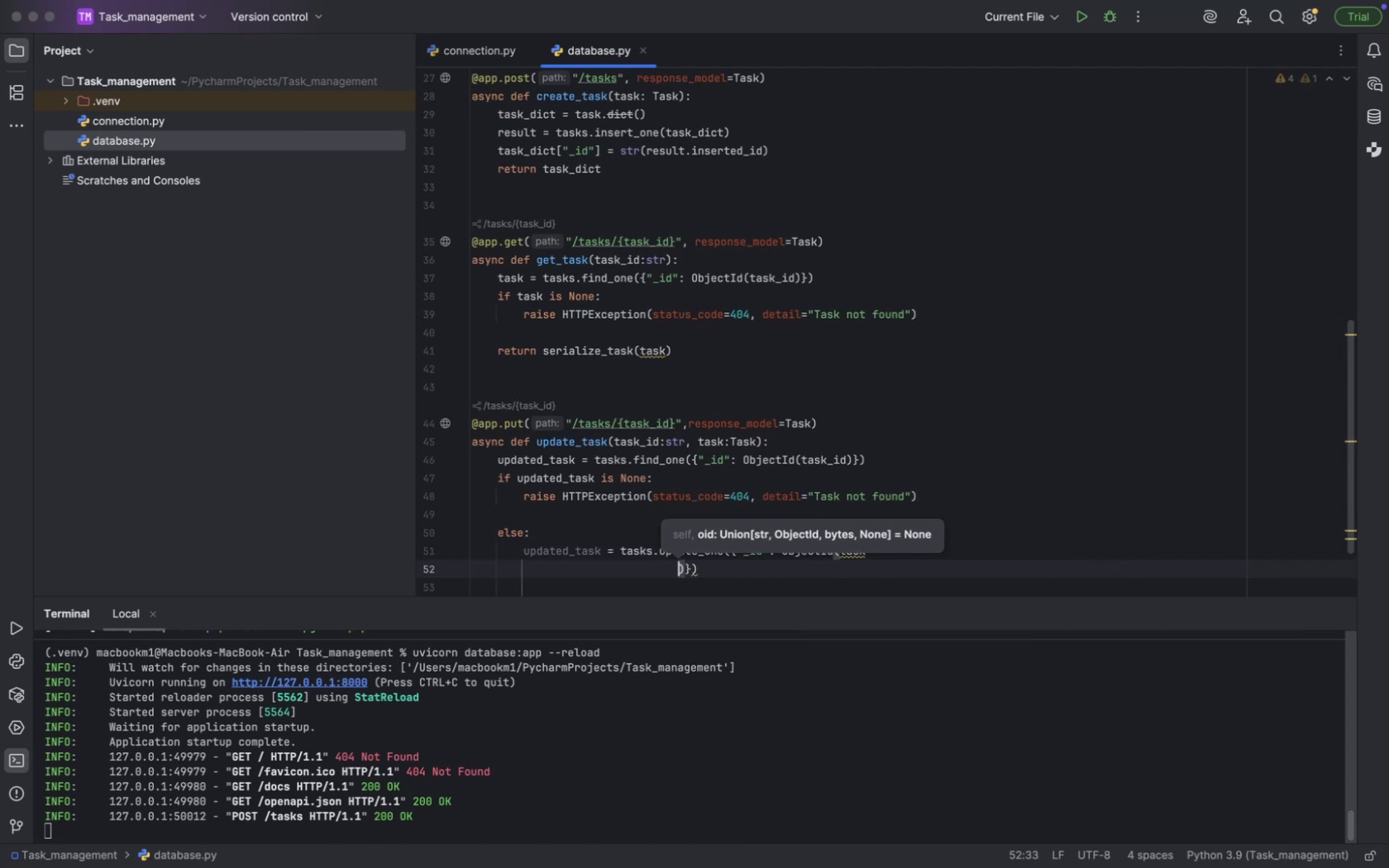 
hold_key(key=Backspace, duration=0.67)
 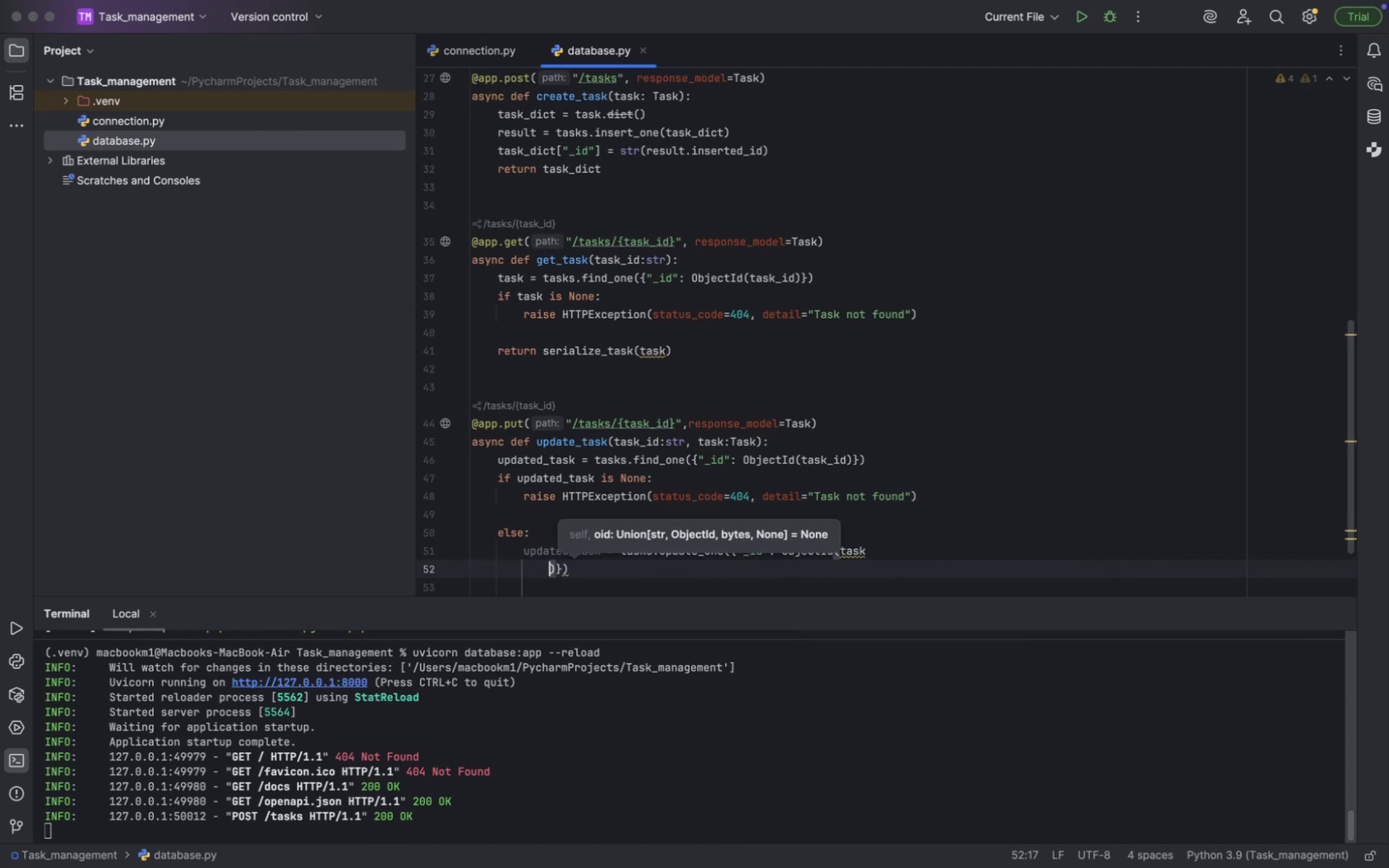 
hold_key(key=Backspace, duration=0.31)
 